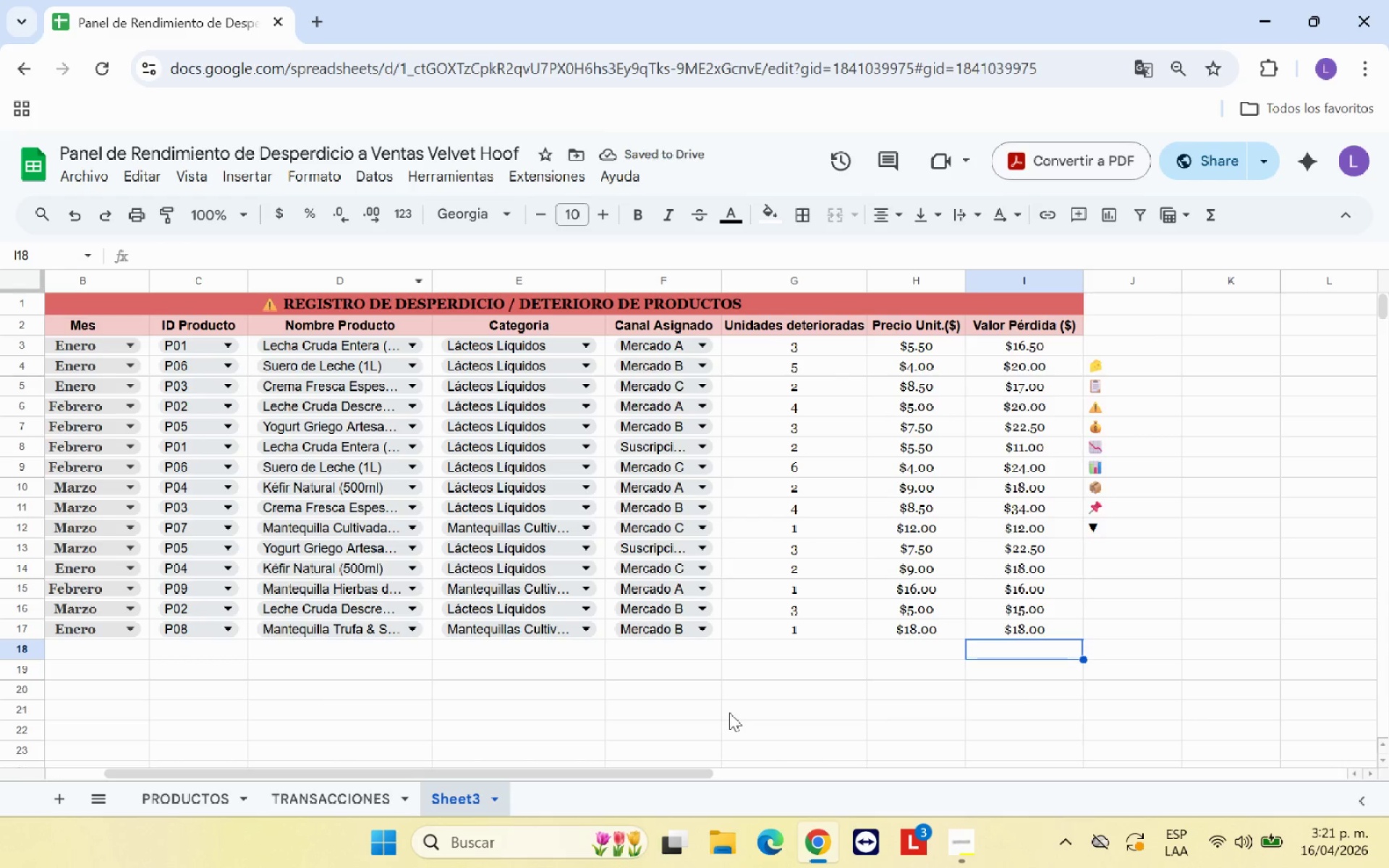 
left_click_drag(start_coordinate=[433, 775], to_coordinate=[355, 774])
 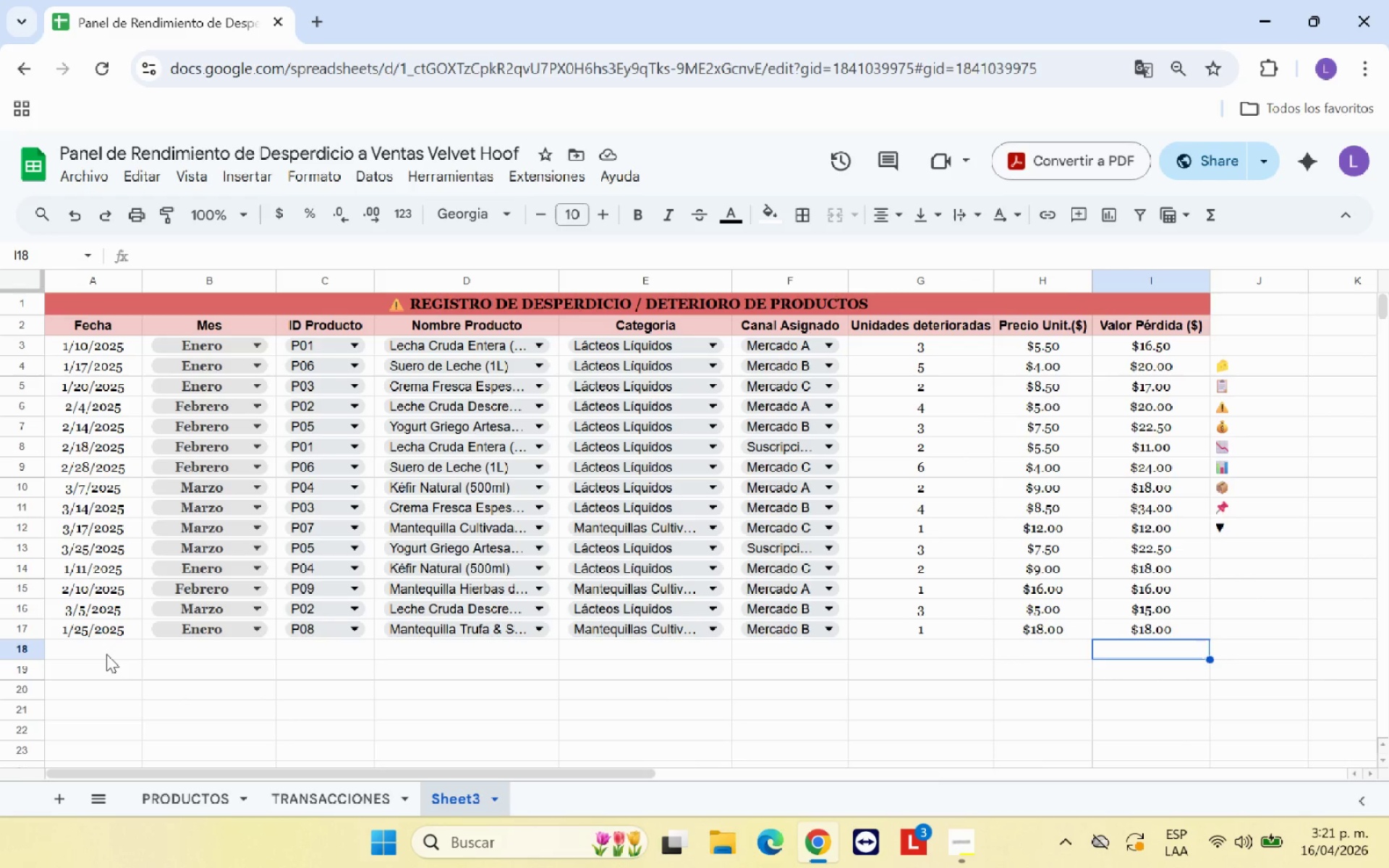 
left_click([106, 652])
 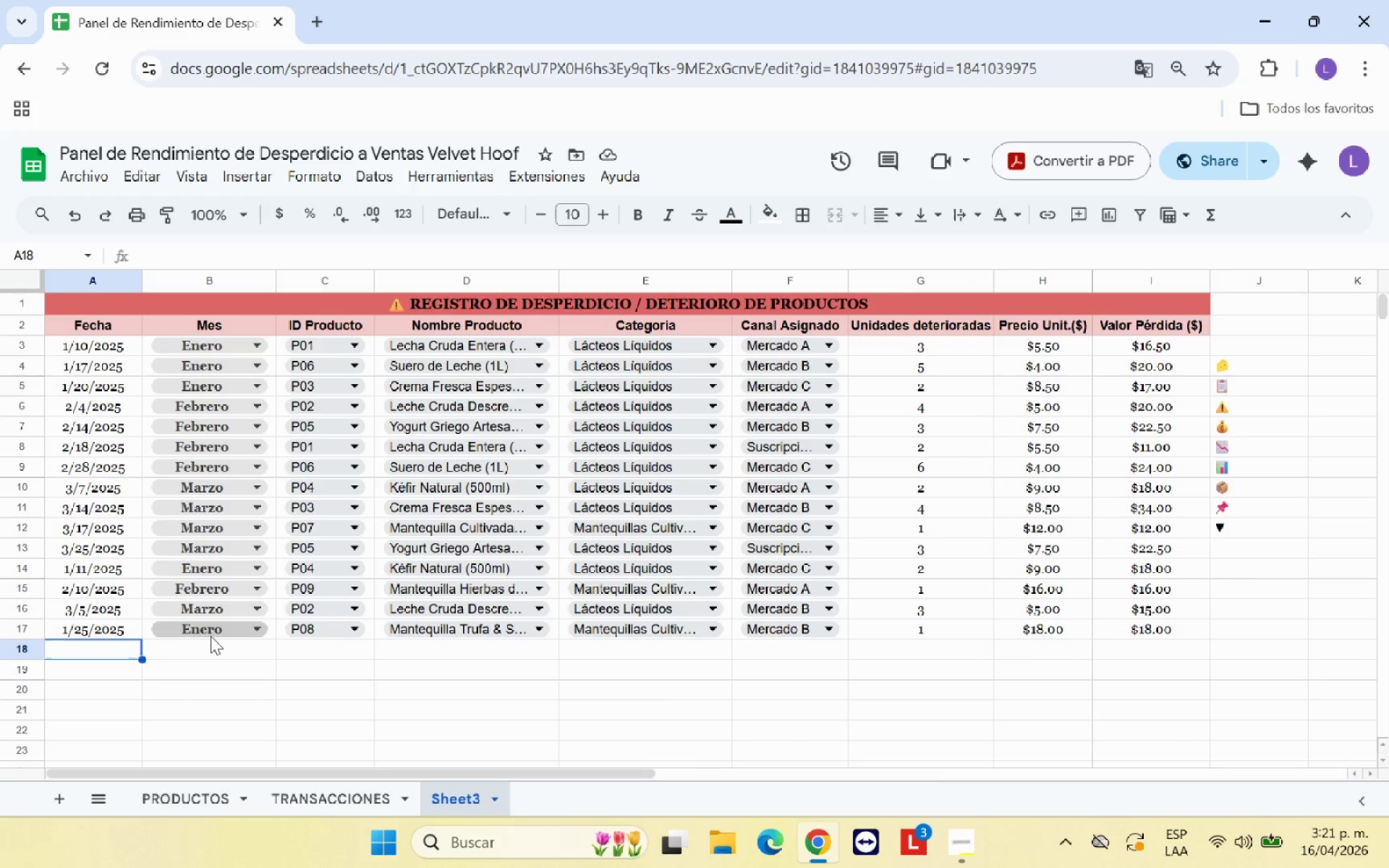 
type(TOTAL PERDIDA>)
 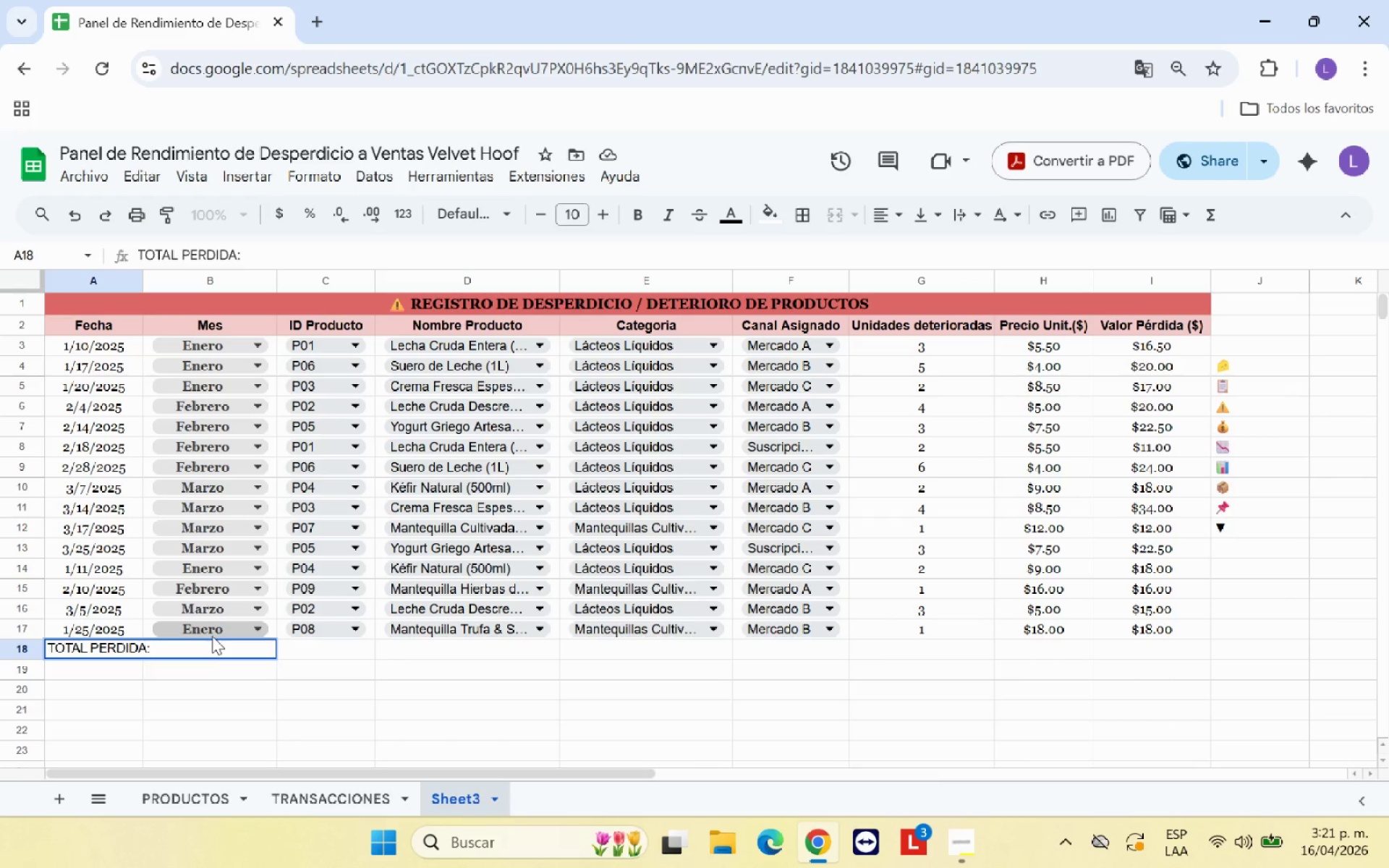 
left_click([222, 720])
 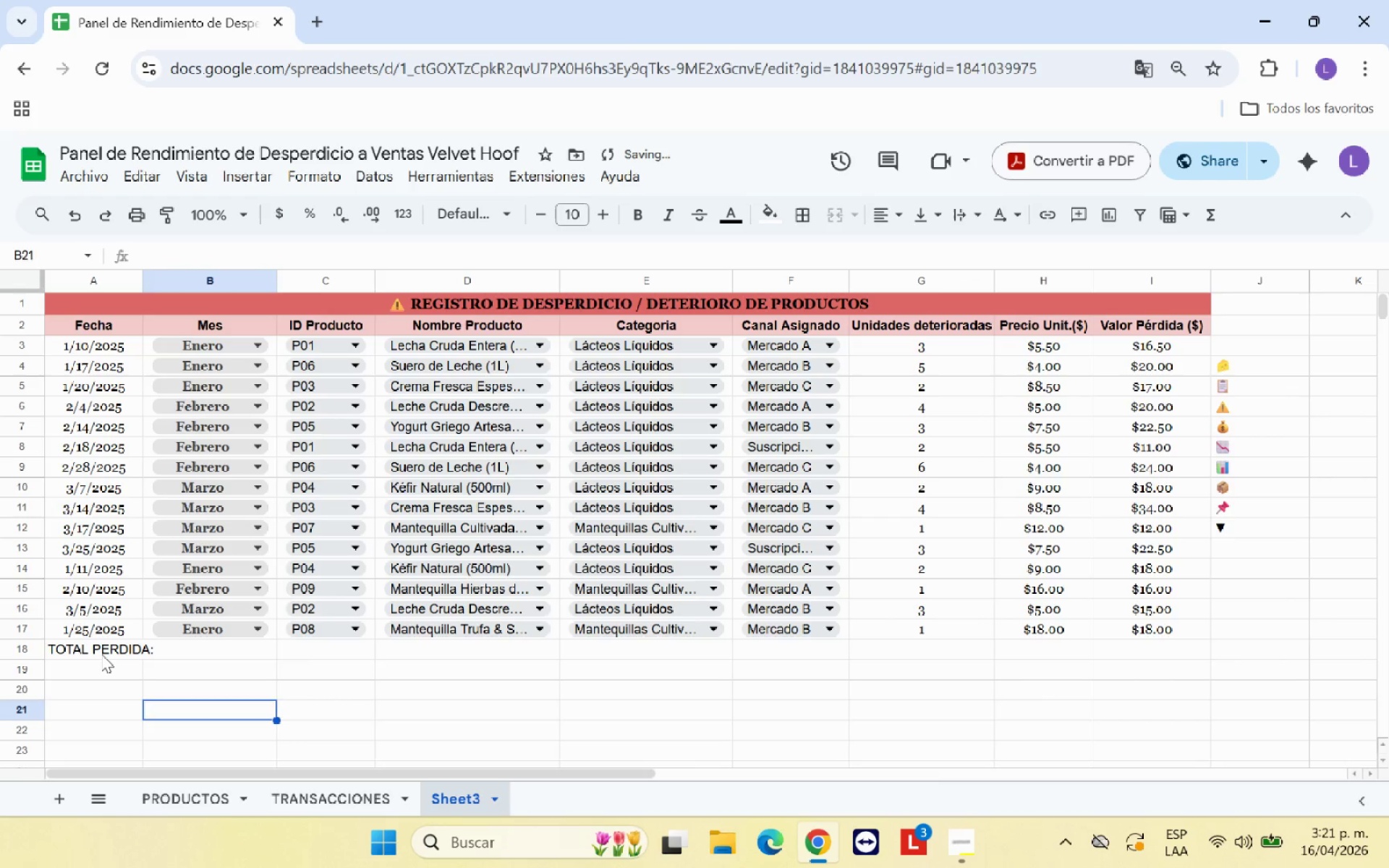 
left_click_drag(start_coordinate=[101, 653], to_coordinate=[749, 647])
 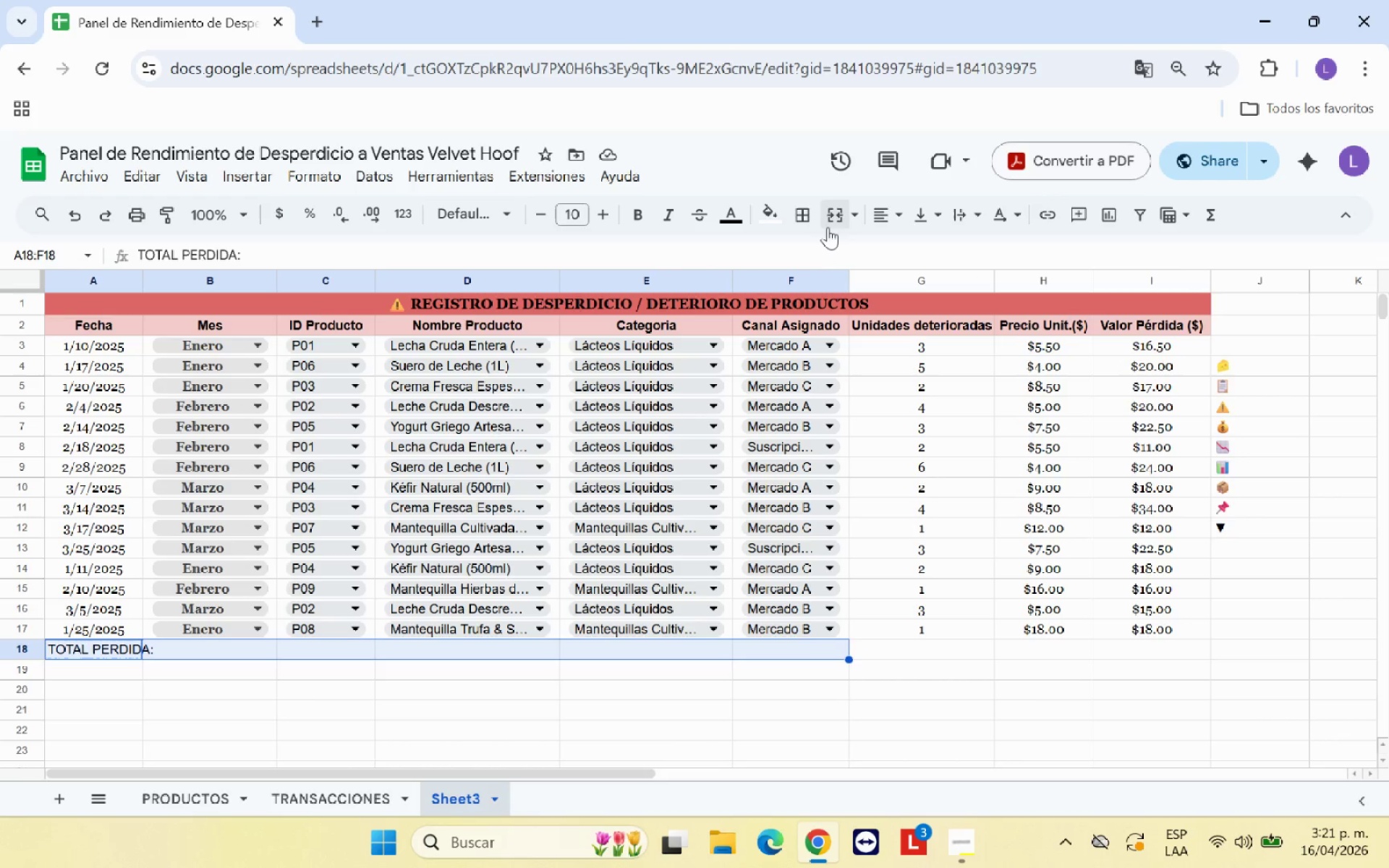 
left_click([828, 224])
 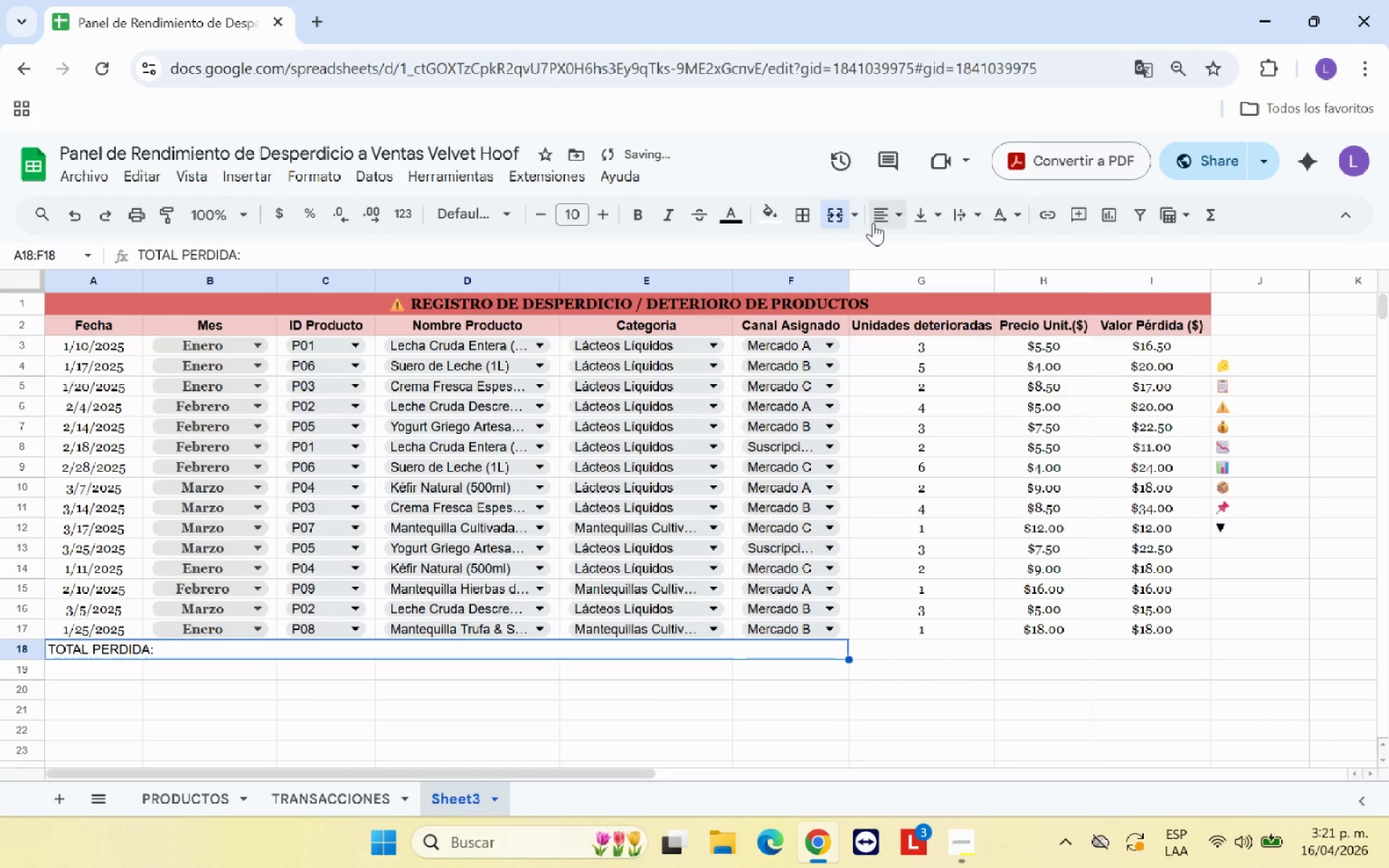 
left_click([873, 223])
 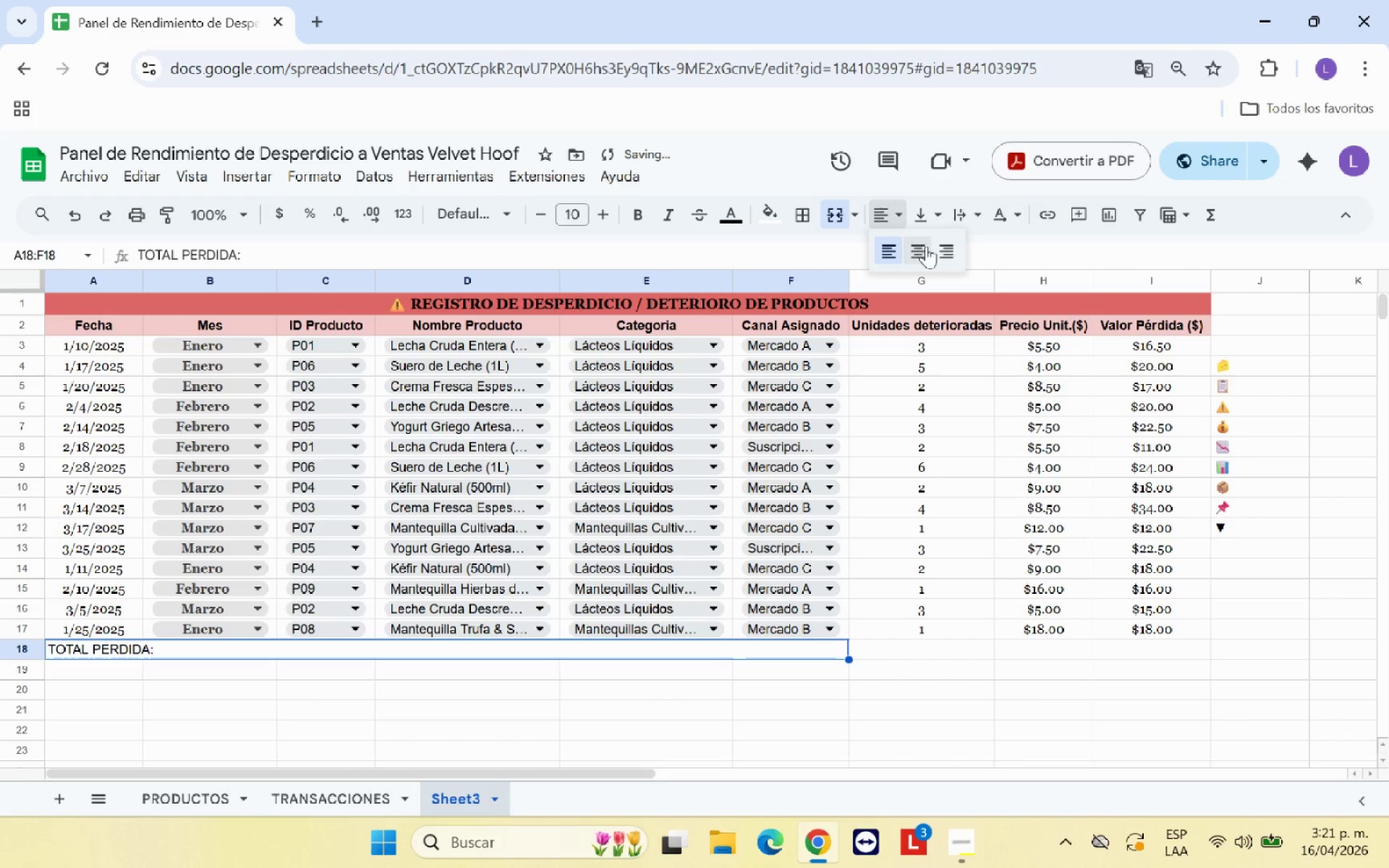 
left_click([944, 250])
 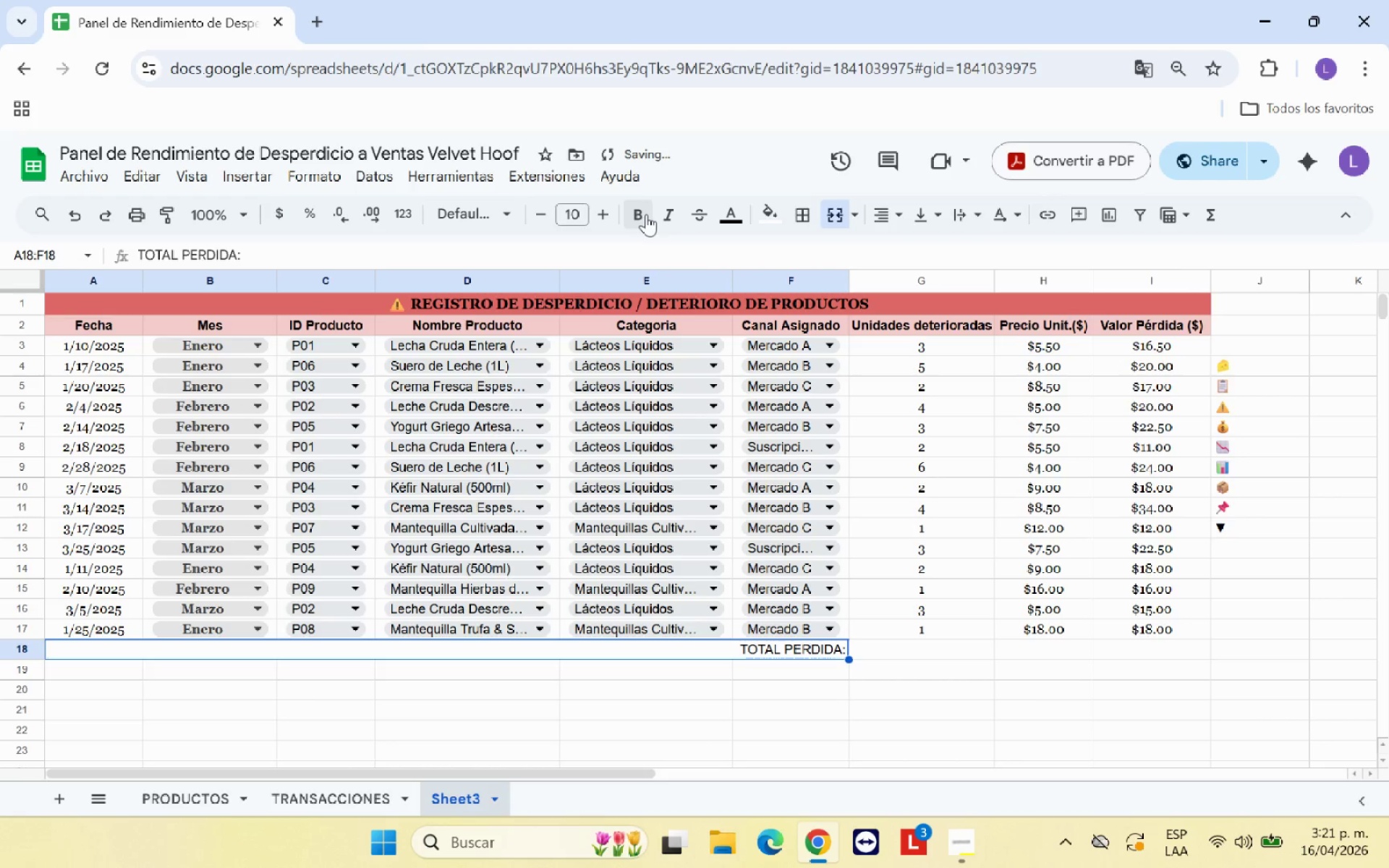 
left_click([644, 214])
 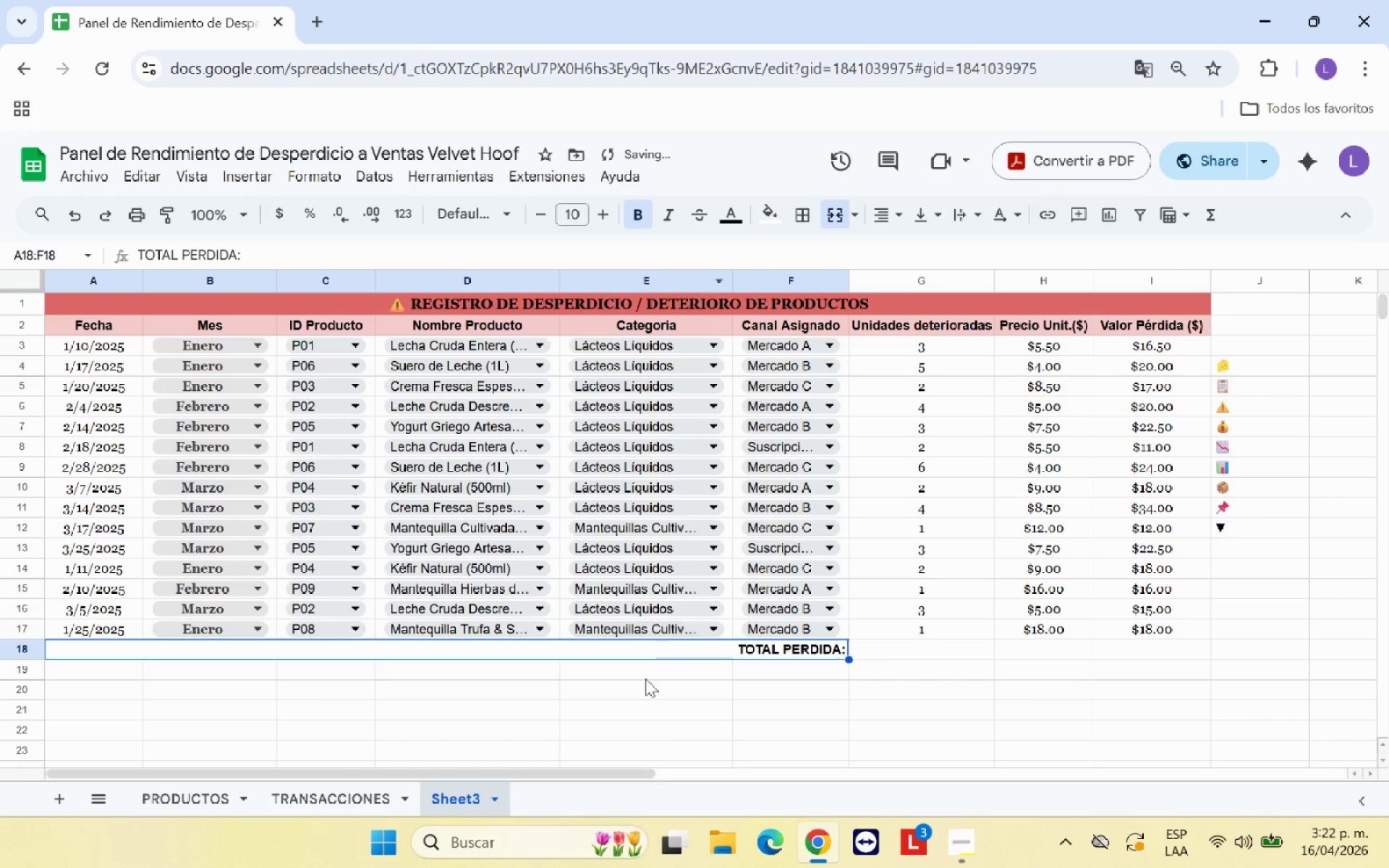 
left_click([585, 736])
 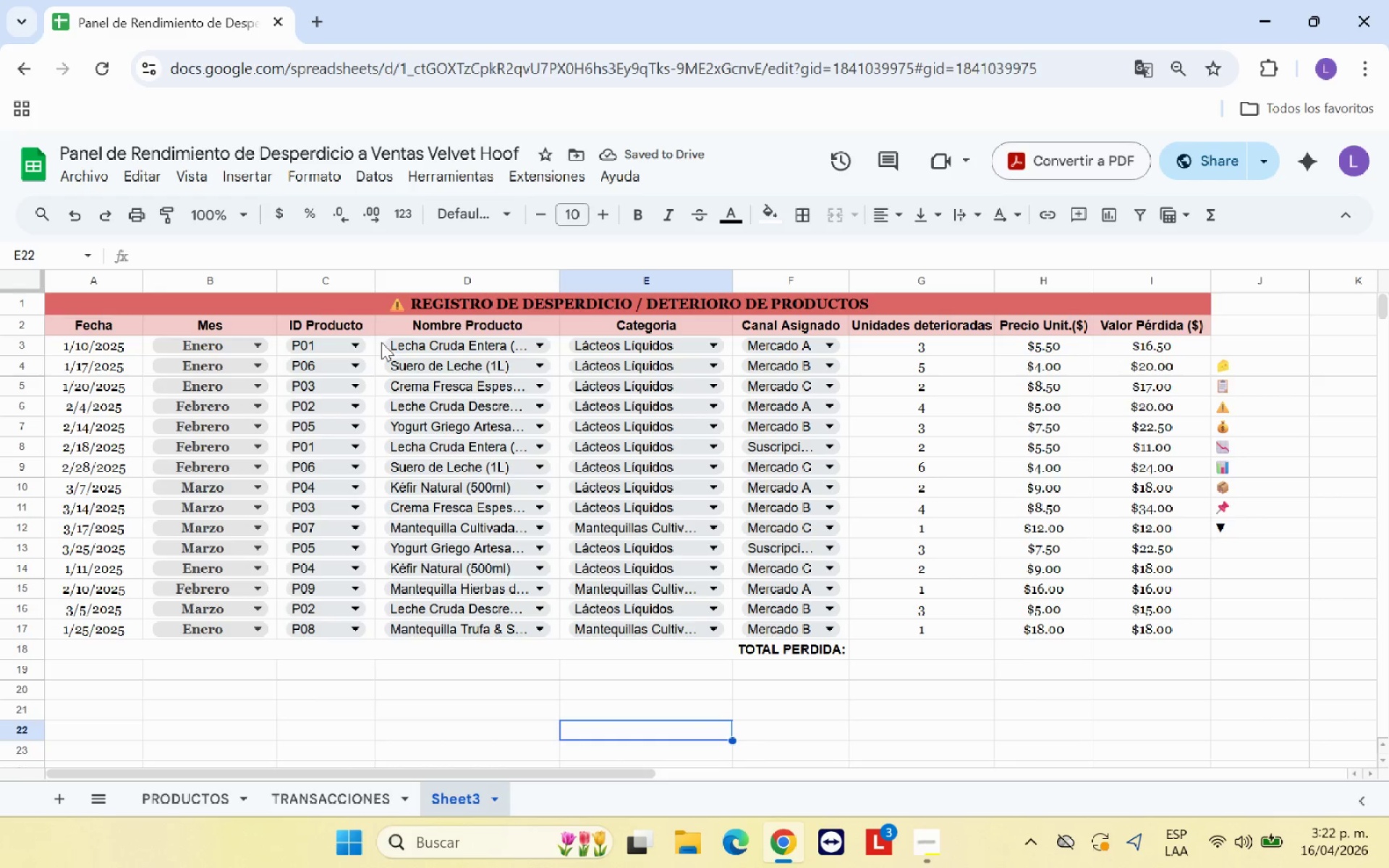 
left_click_drag(start_coordinate=[284, 344], to_coordinate=[799, 650])
 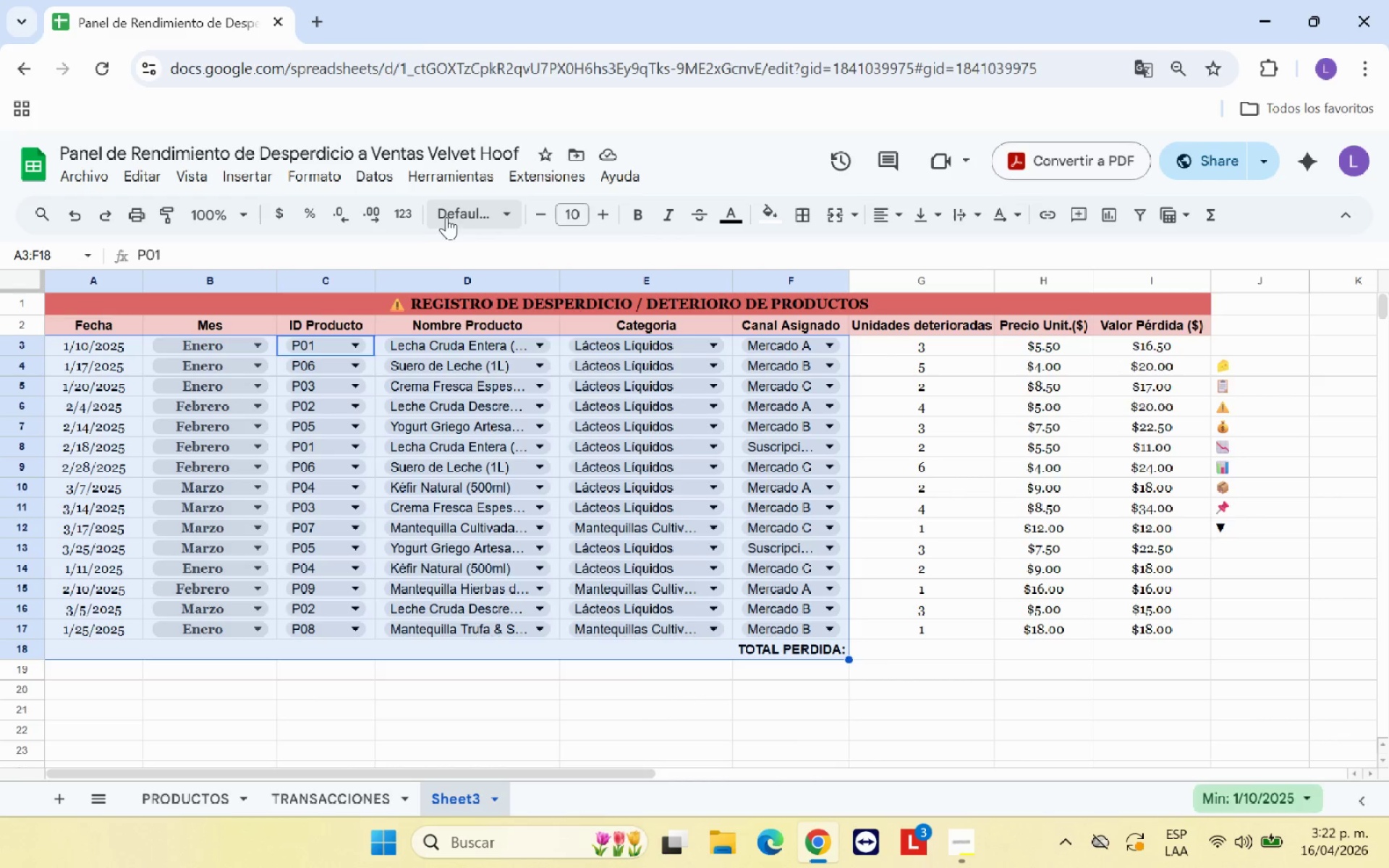 
left_click([454, 217])
 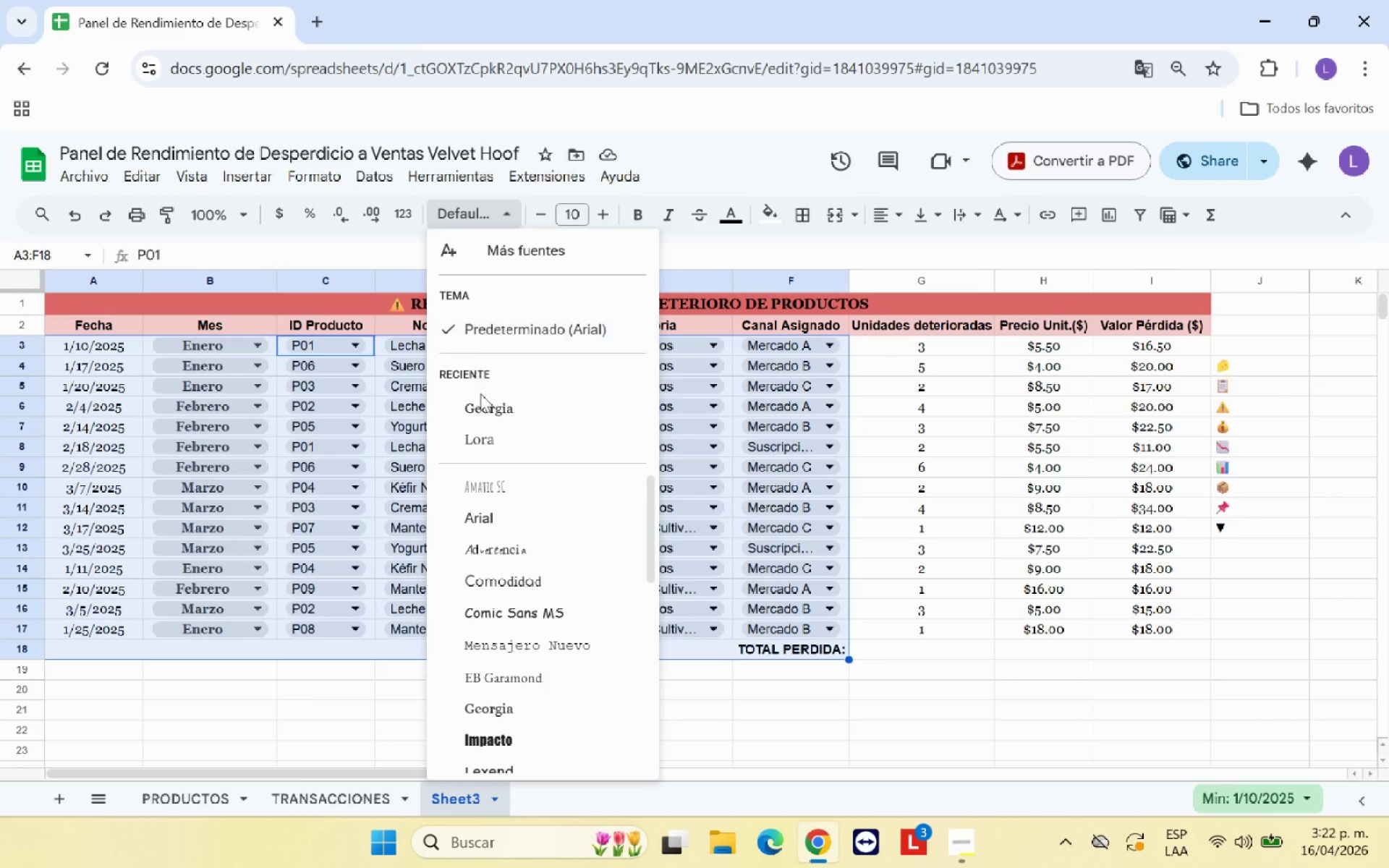 
left_click([485, 405])
 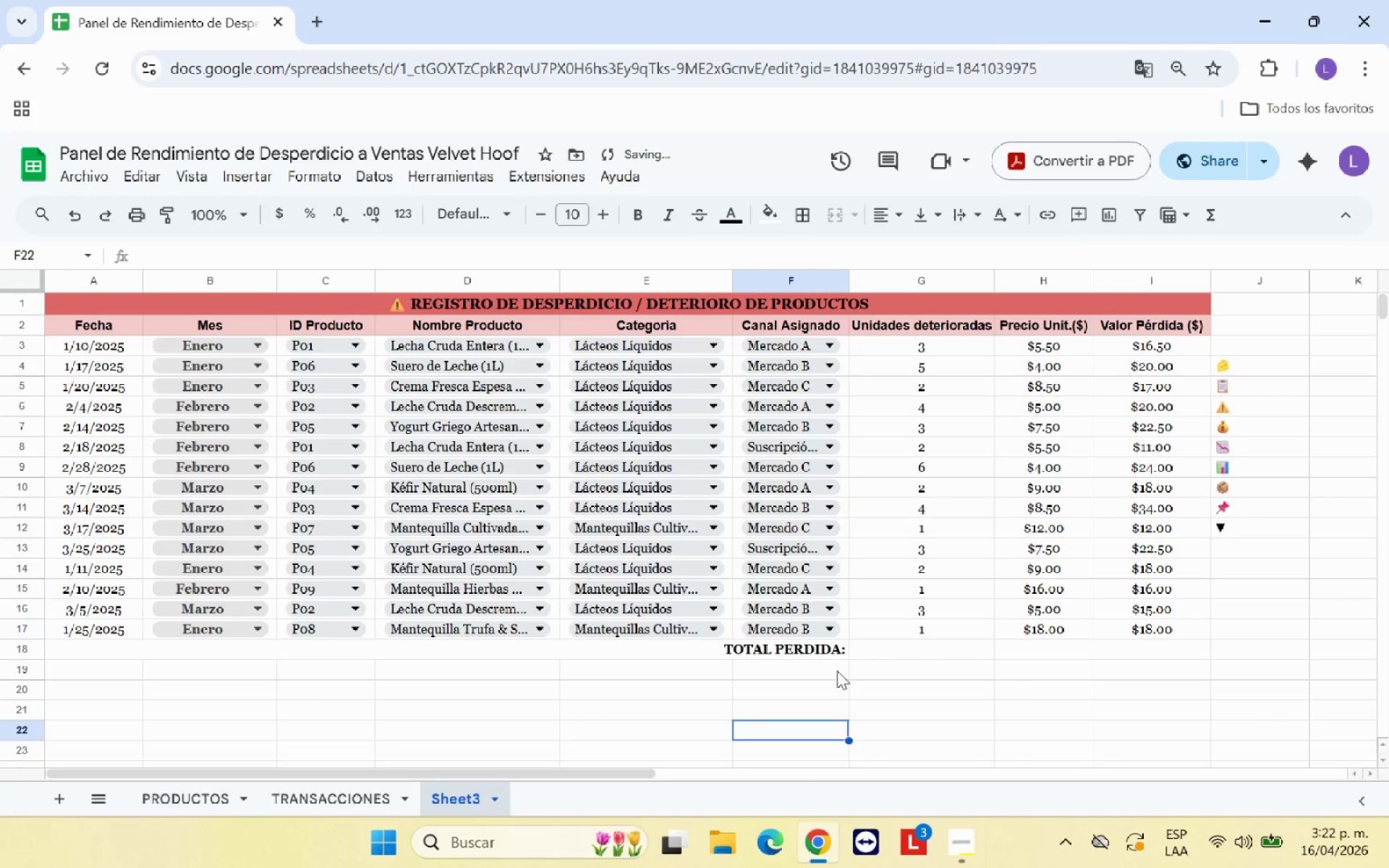 
left_click([817, 656])
 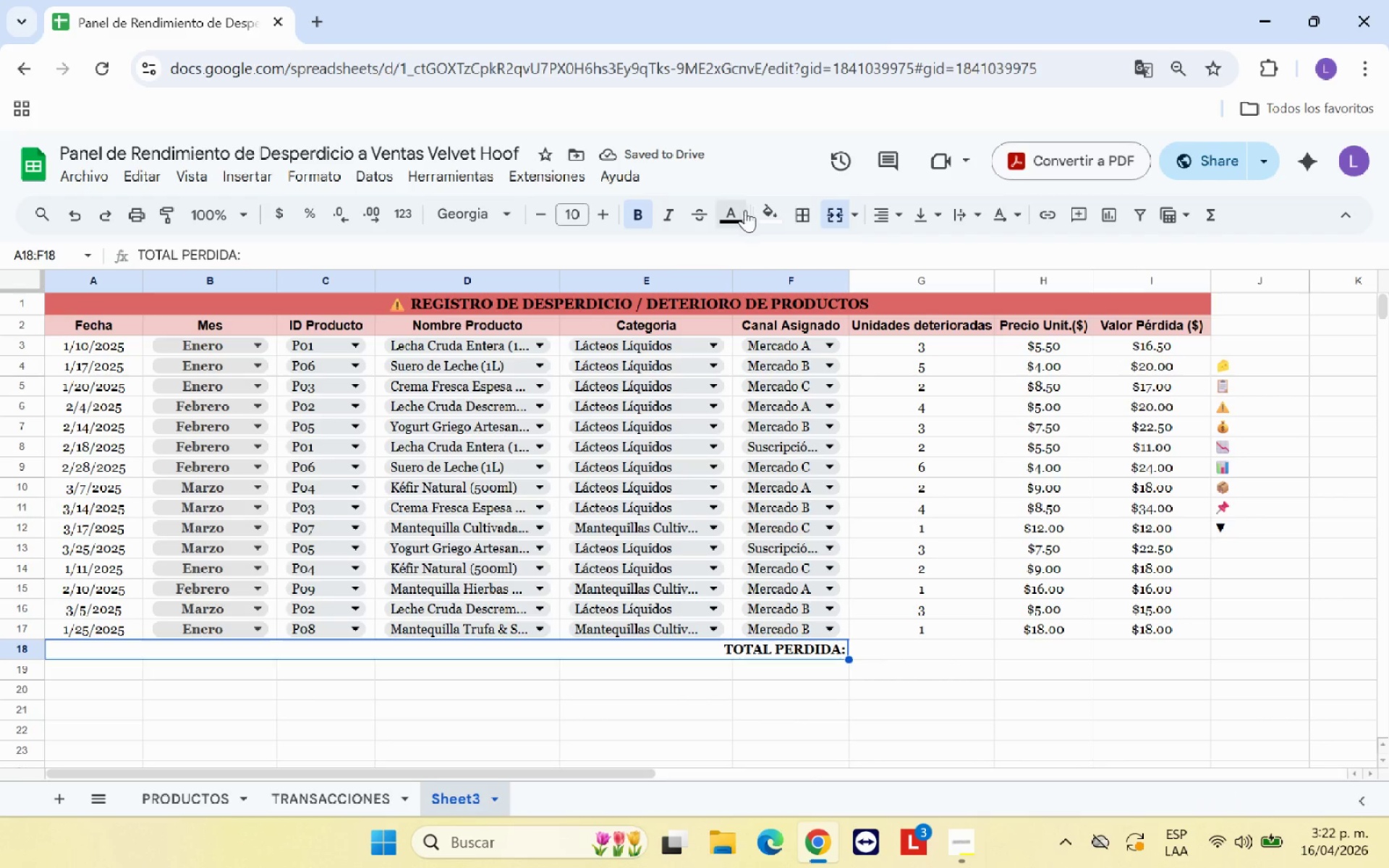 
left_click([763, 210])
 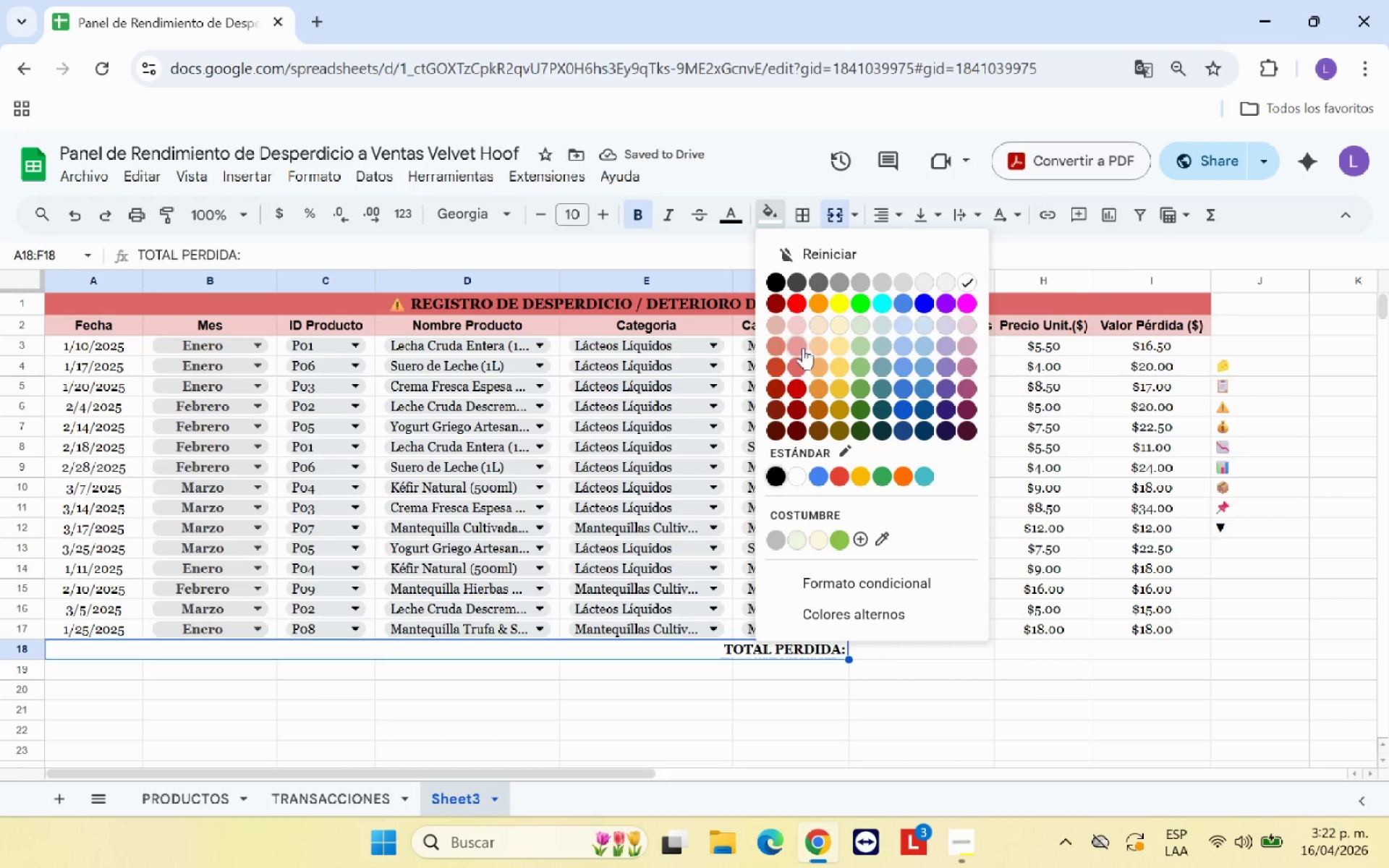 
left_click([803, 347])
 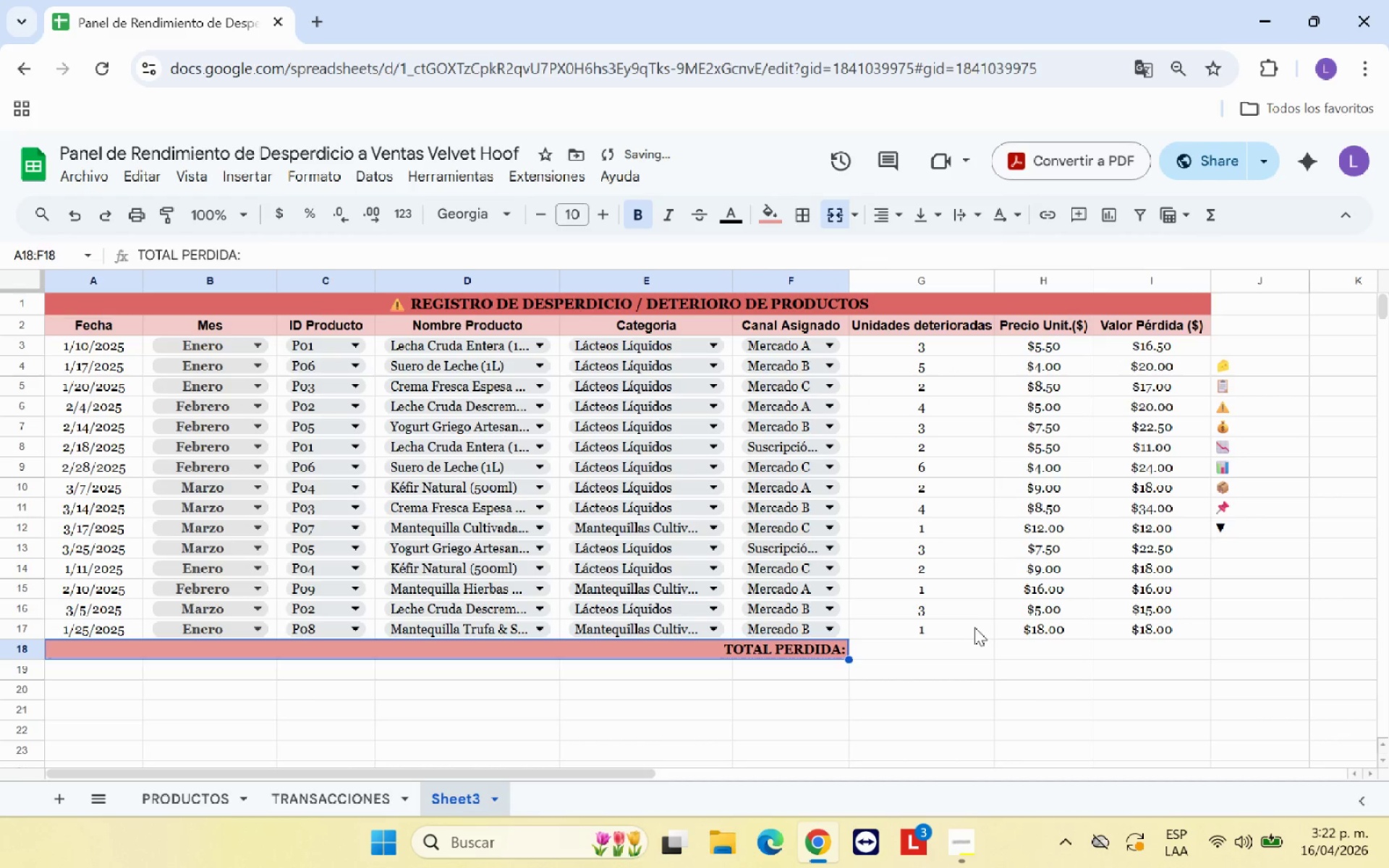 
left_click([974, 627])
 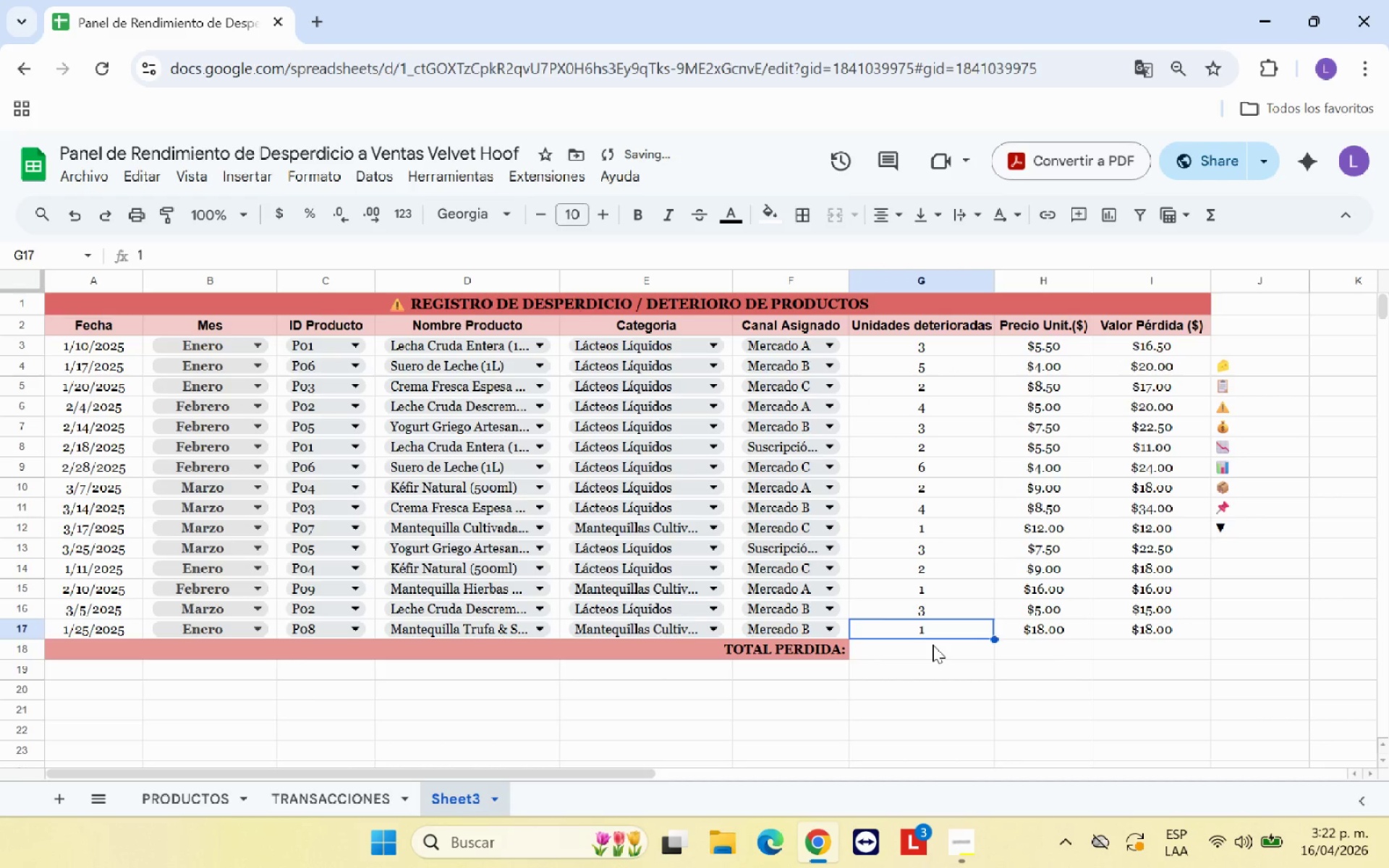 
left_click([933, 644])
 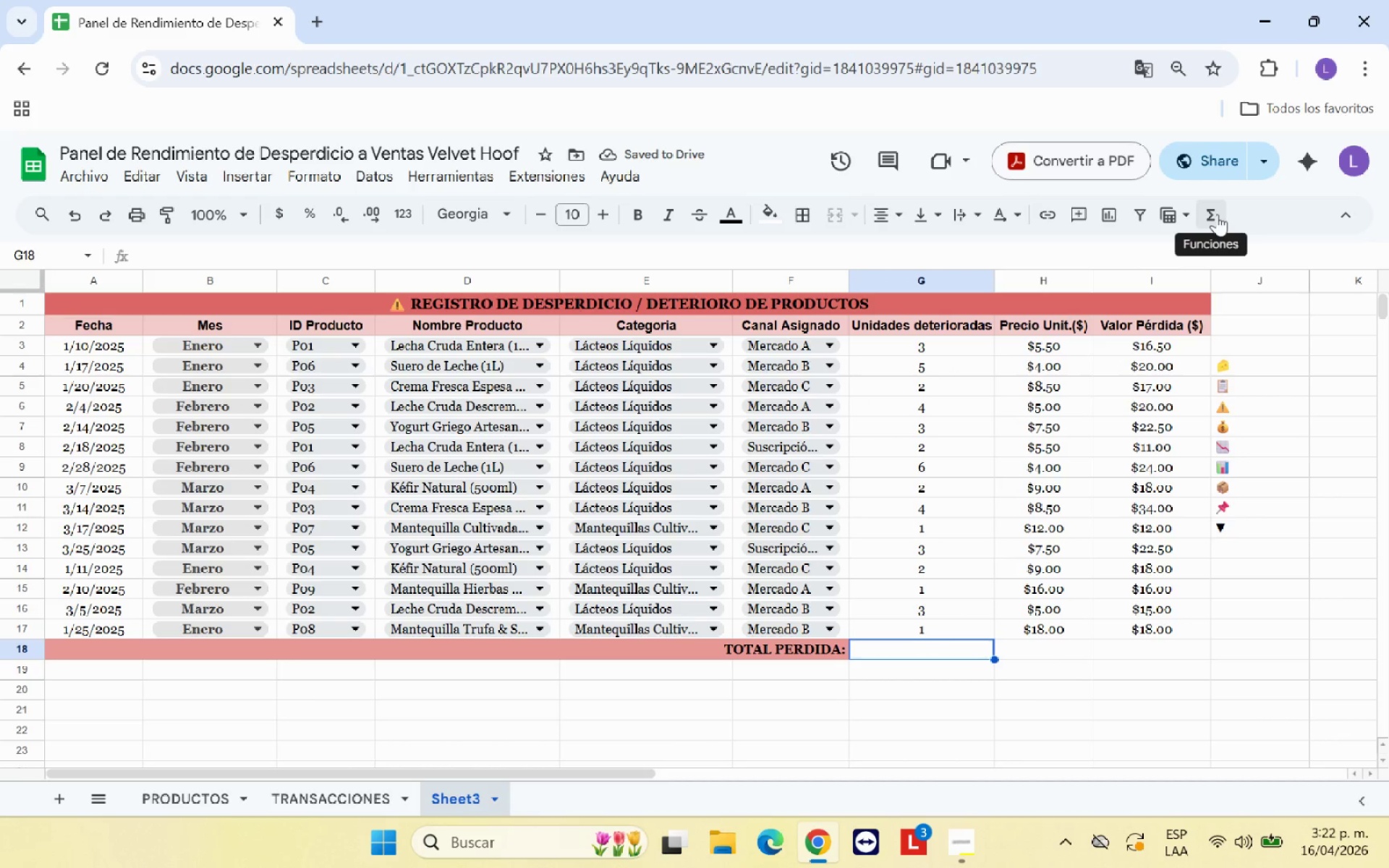 
key(Shift+0)
 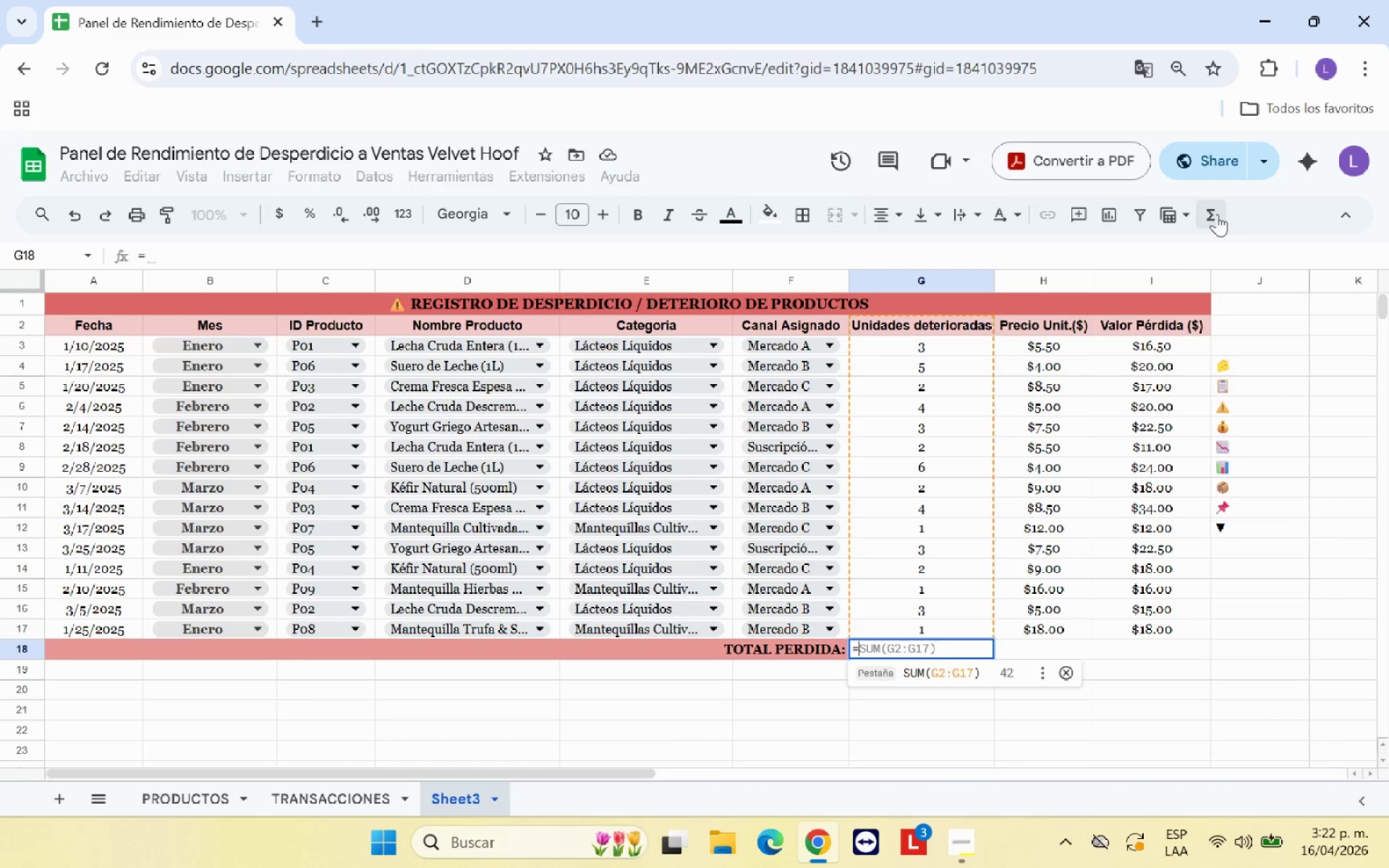 
key(Enter)
 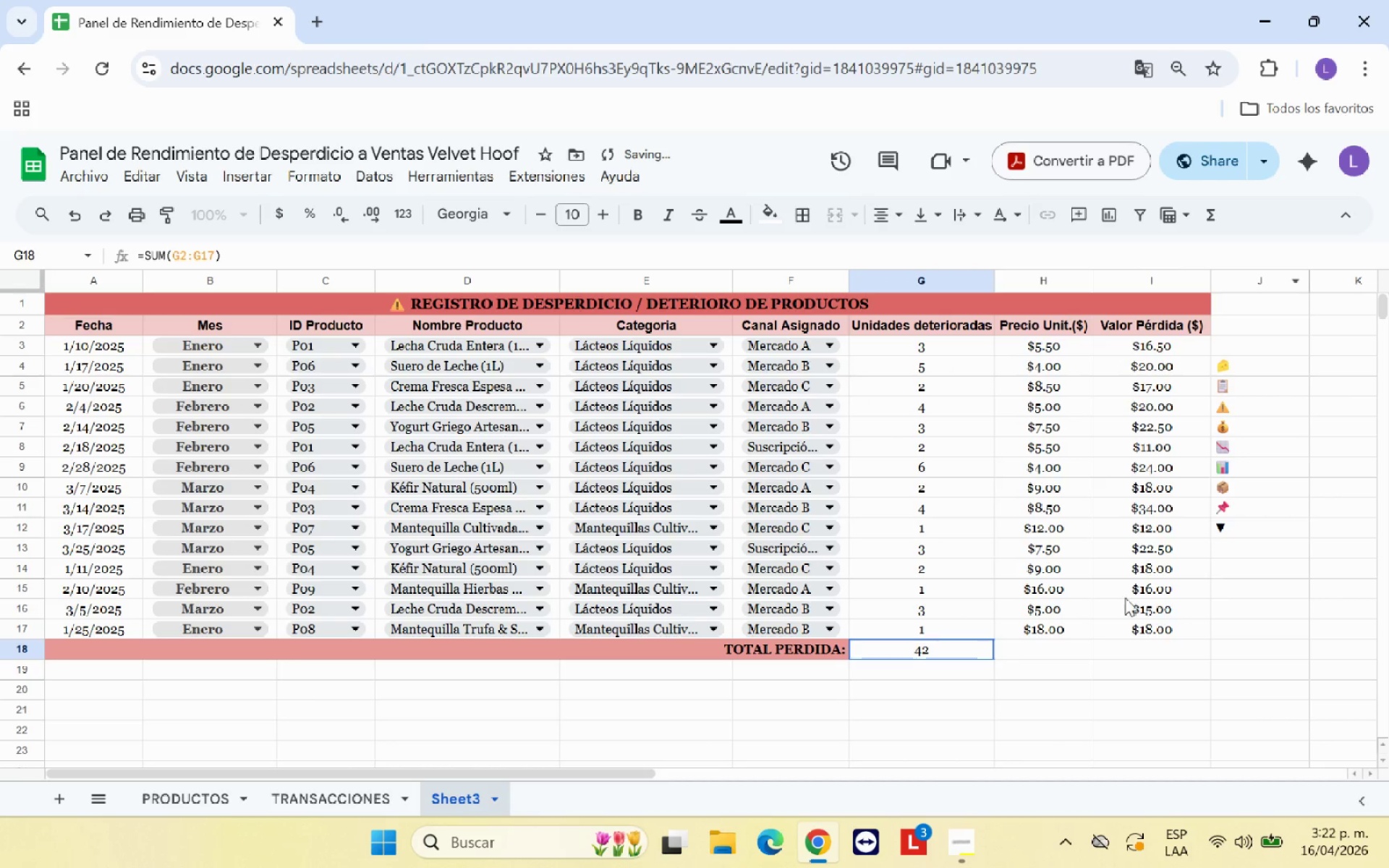 
left_click([1074, 644])
 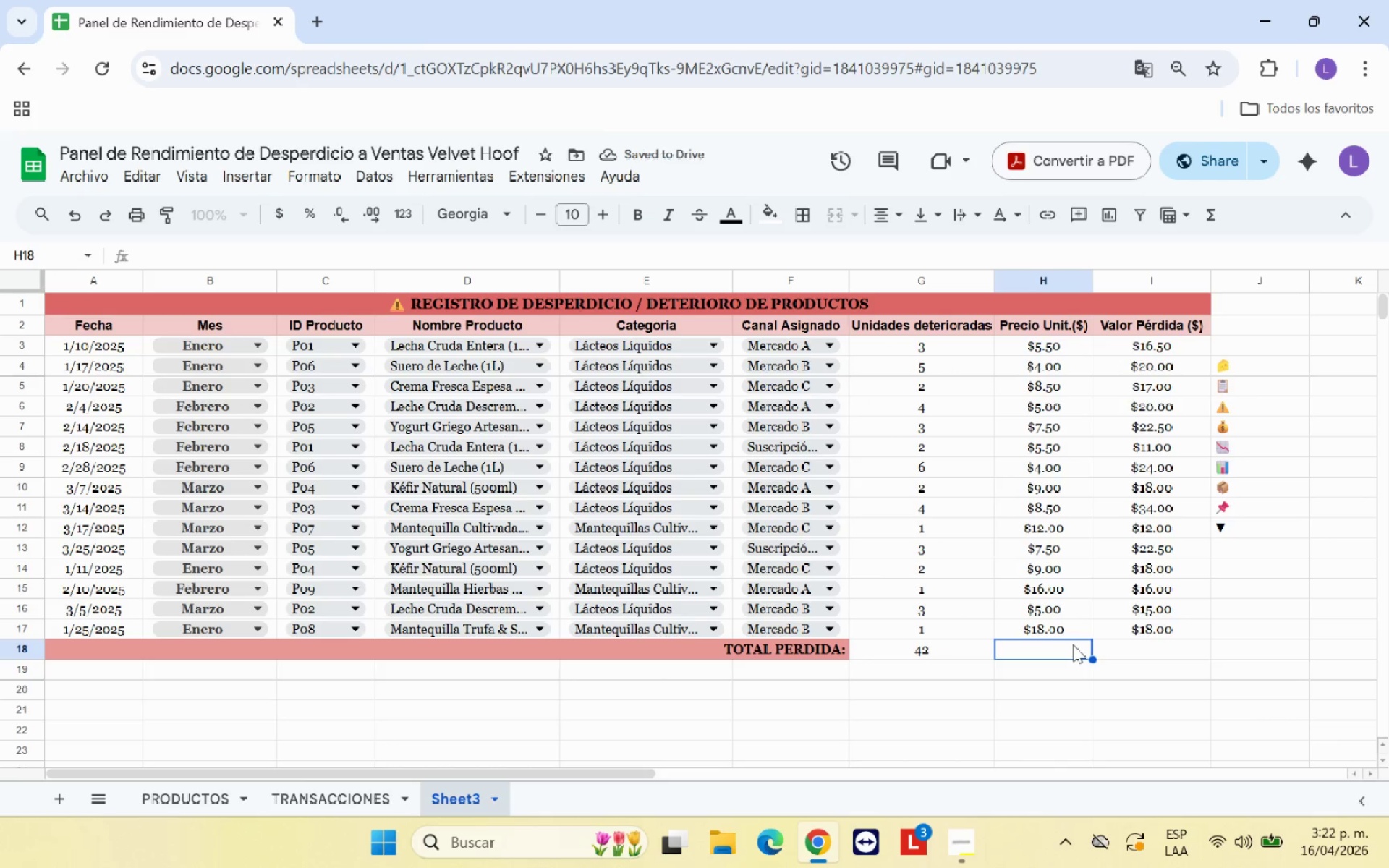 
key(Shift+0)
 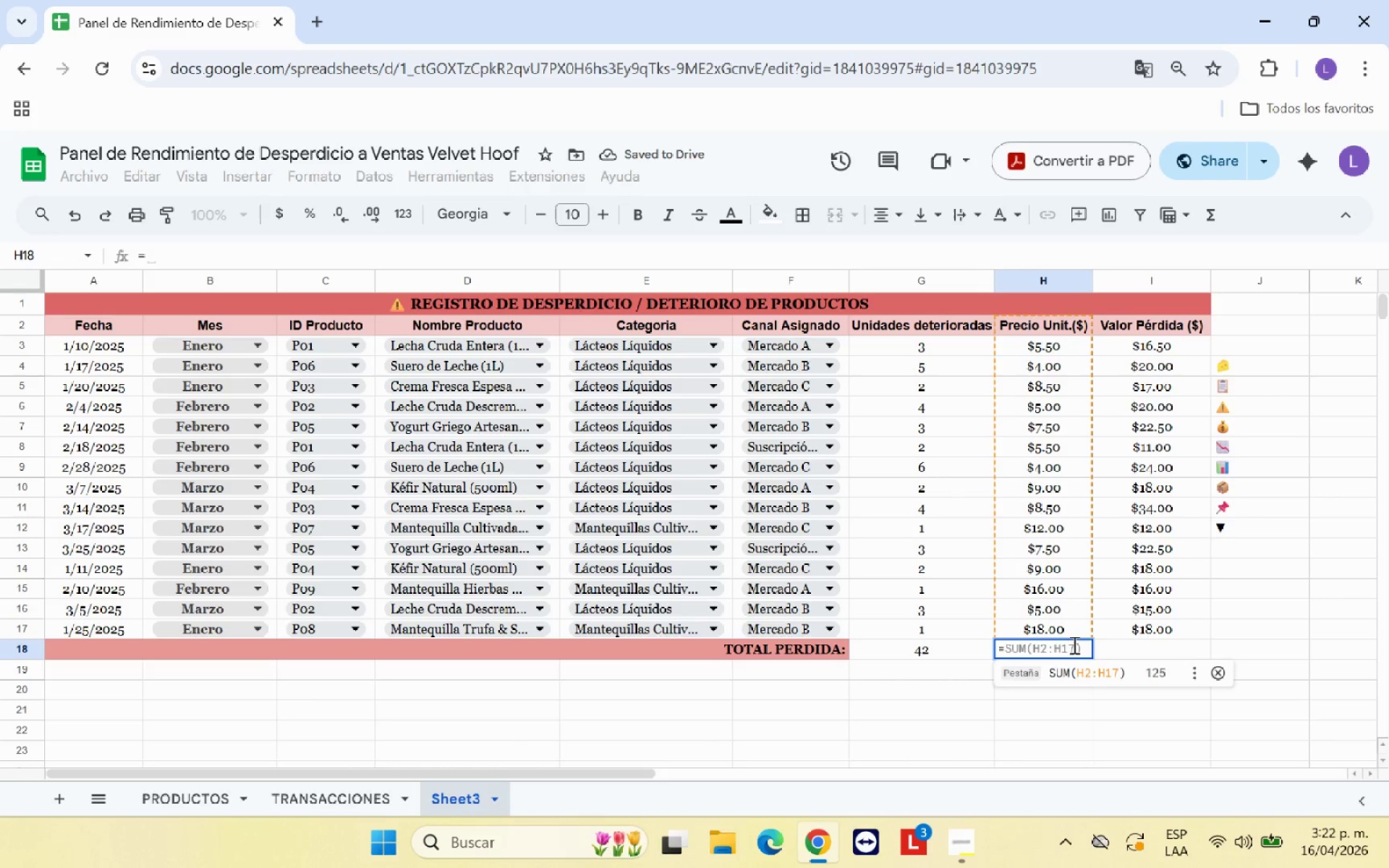 
key(Enter)
 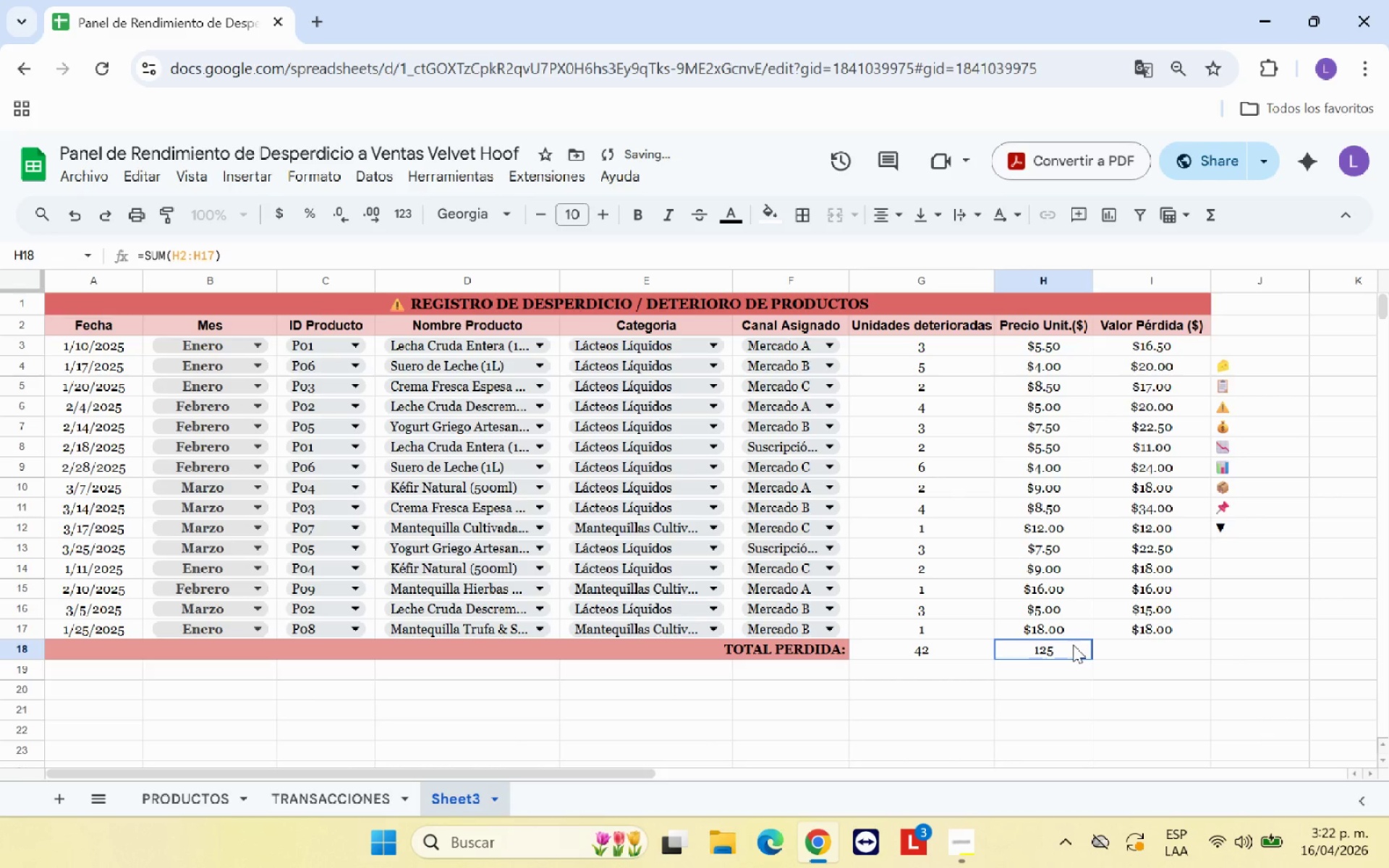 
key(ArrowRight)
 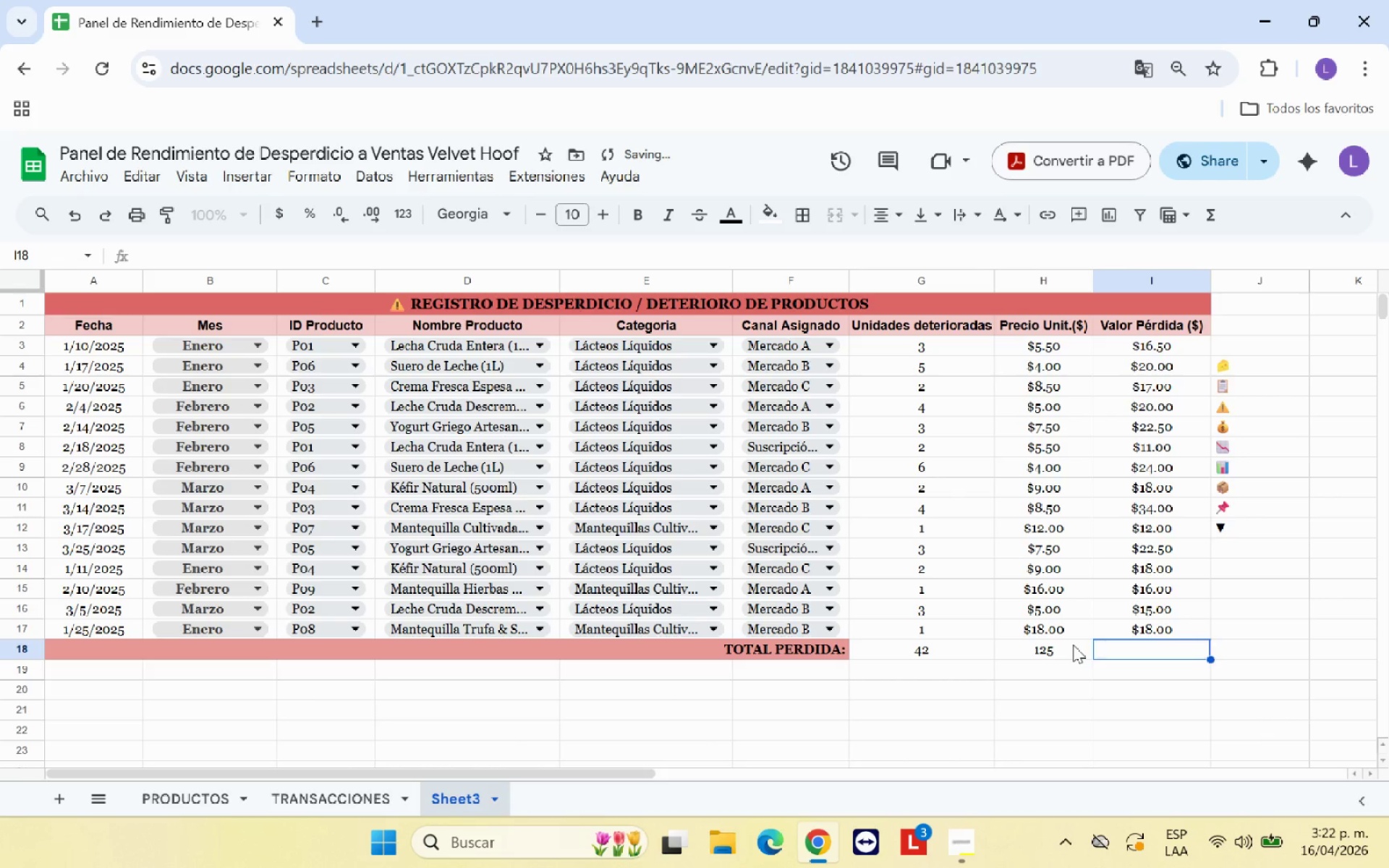 
key(Shift+0)
 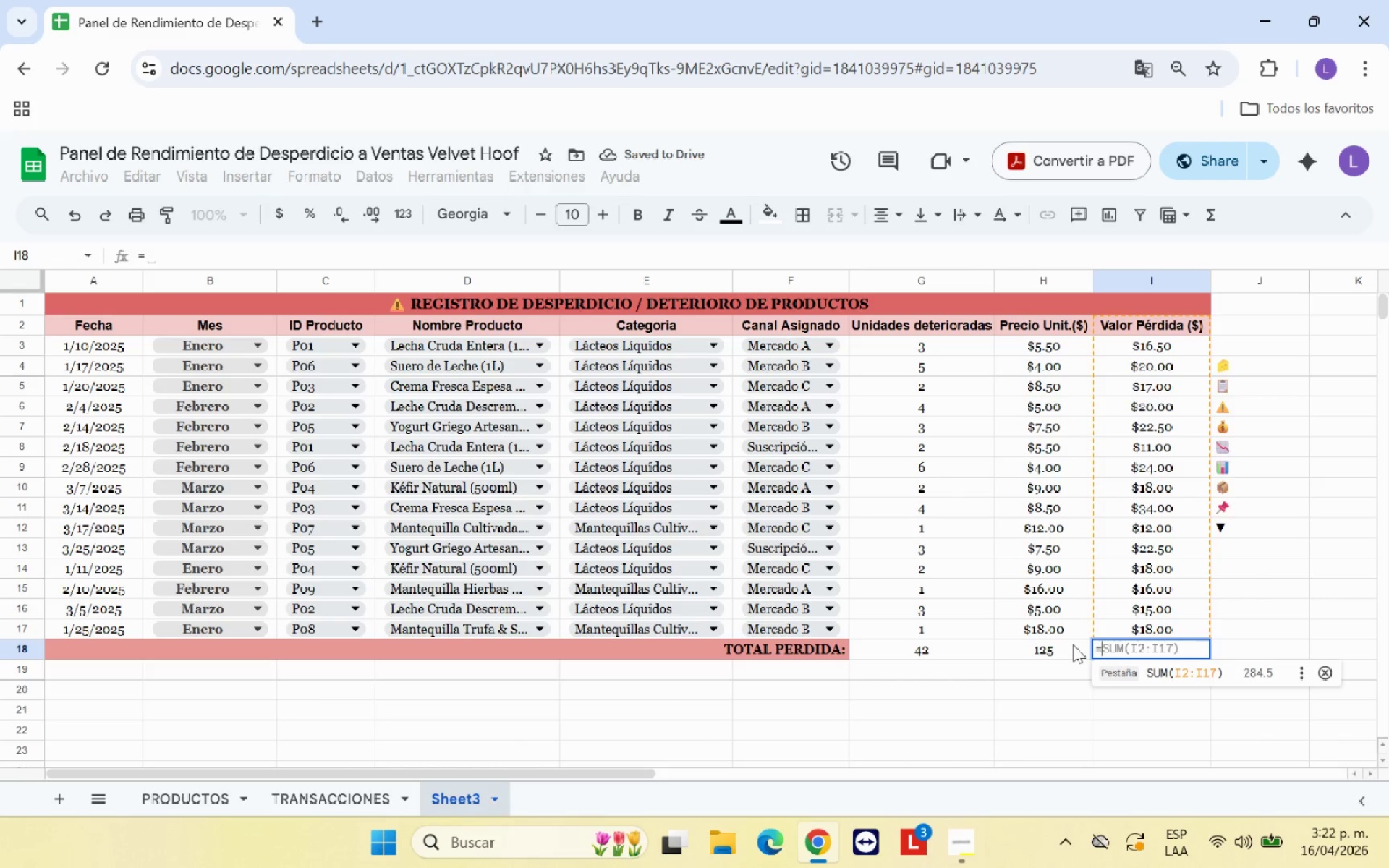 
key(Enter)
 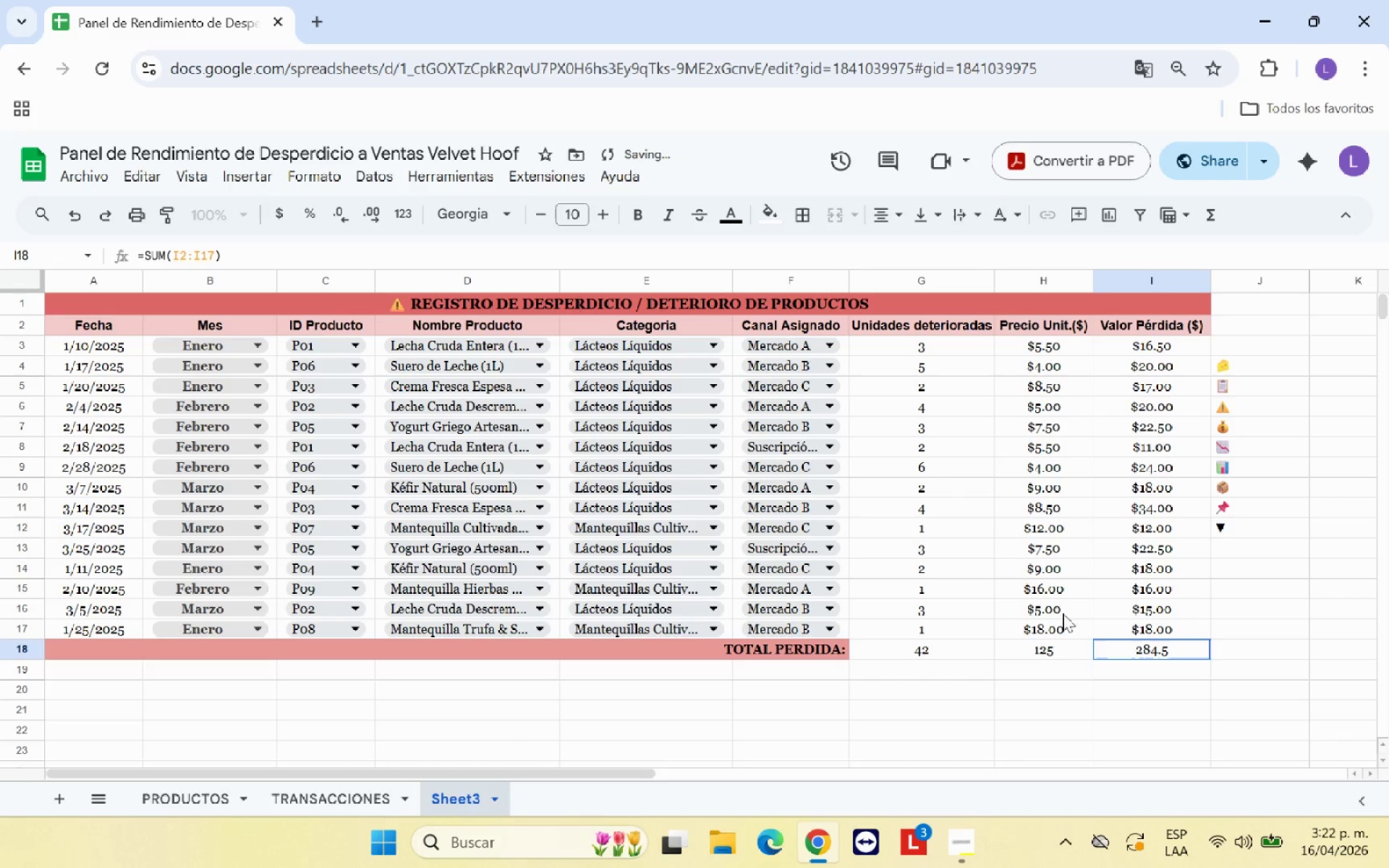 
left_click([1058, 651])
 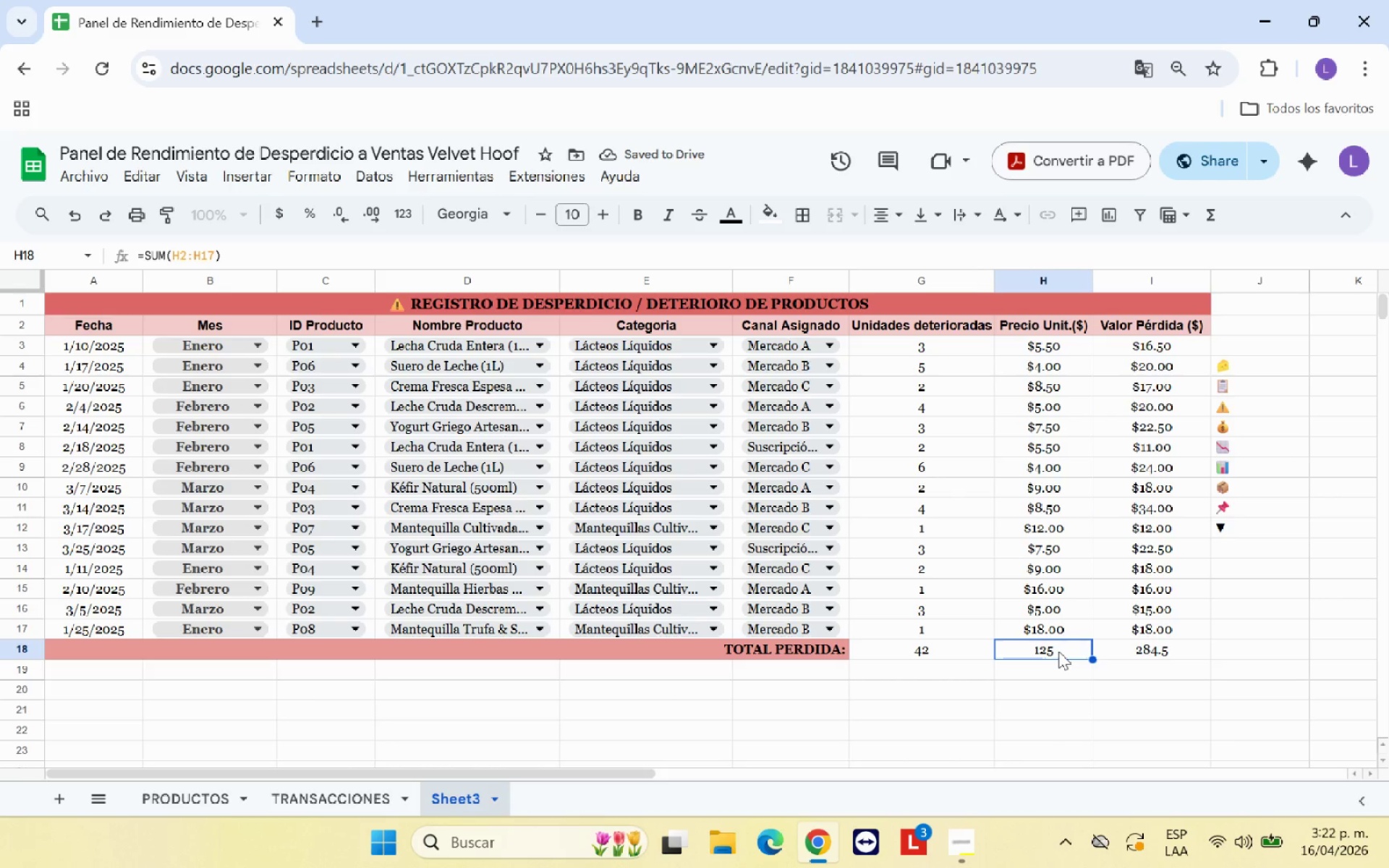 
key(Backspace)
 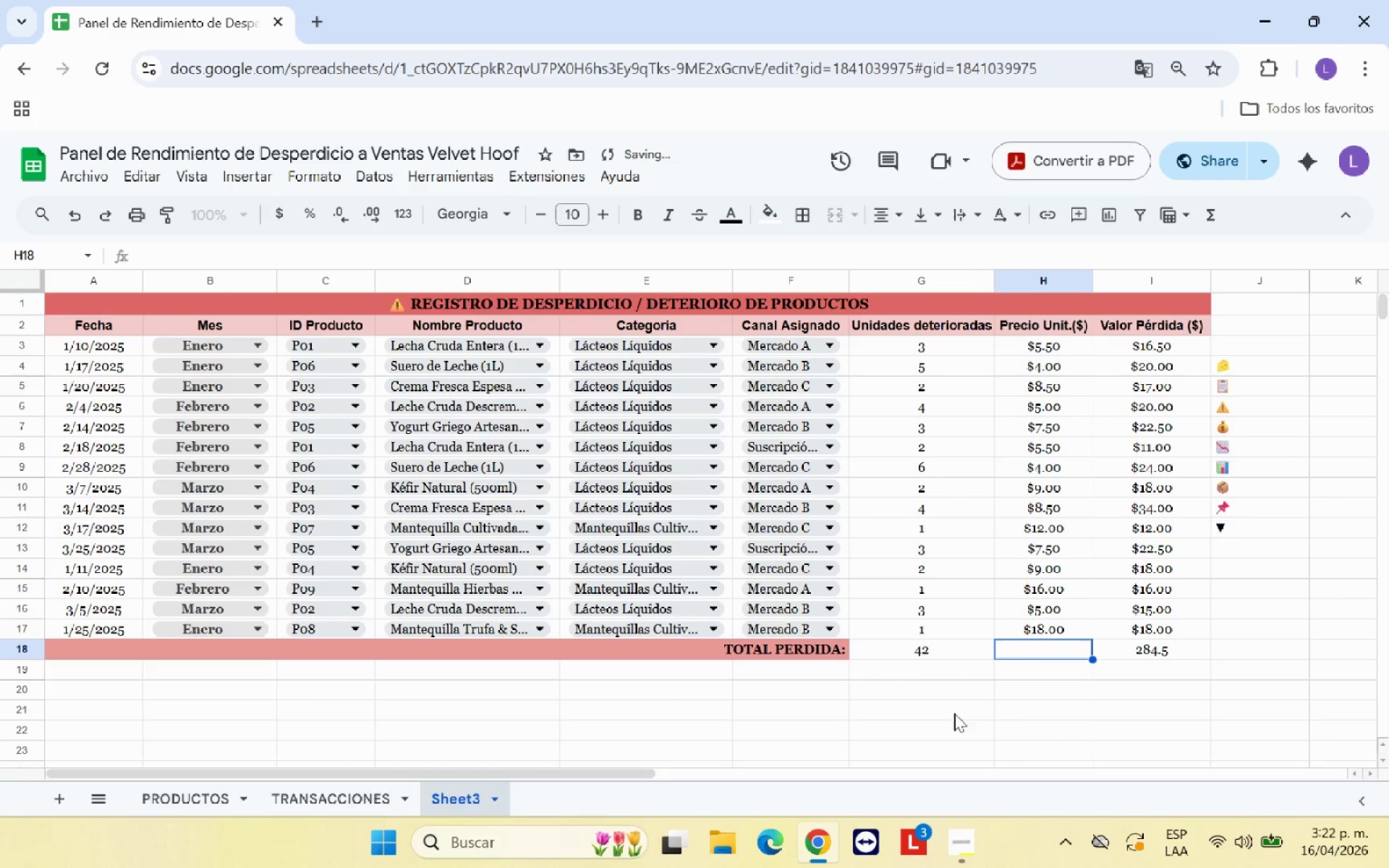 
left_click([1013, 690])
 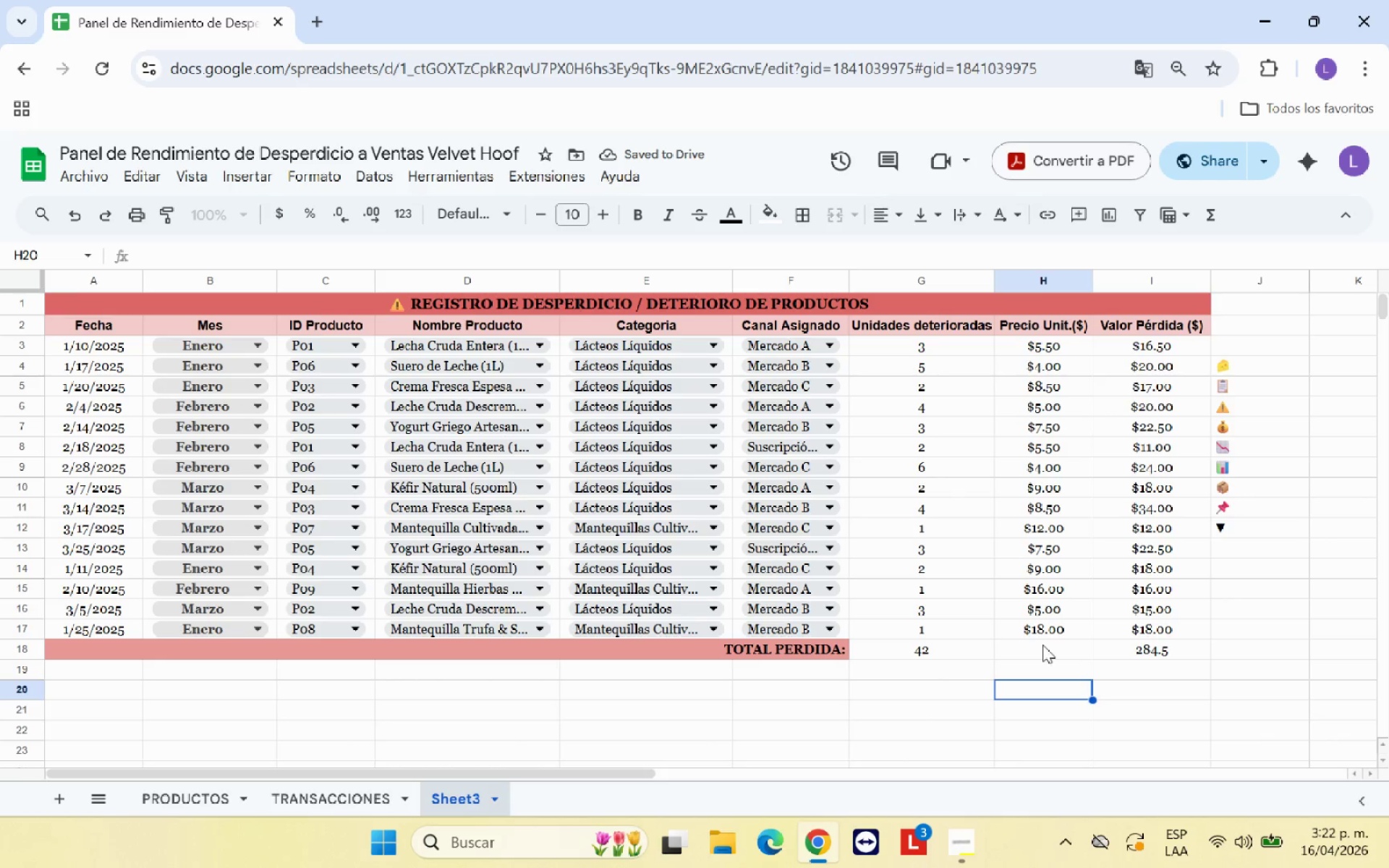 
left_click([917, 650])
 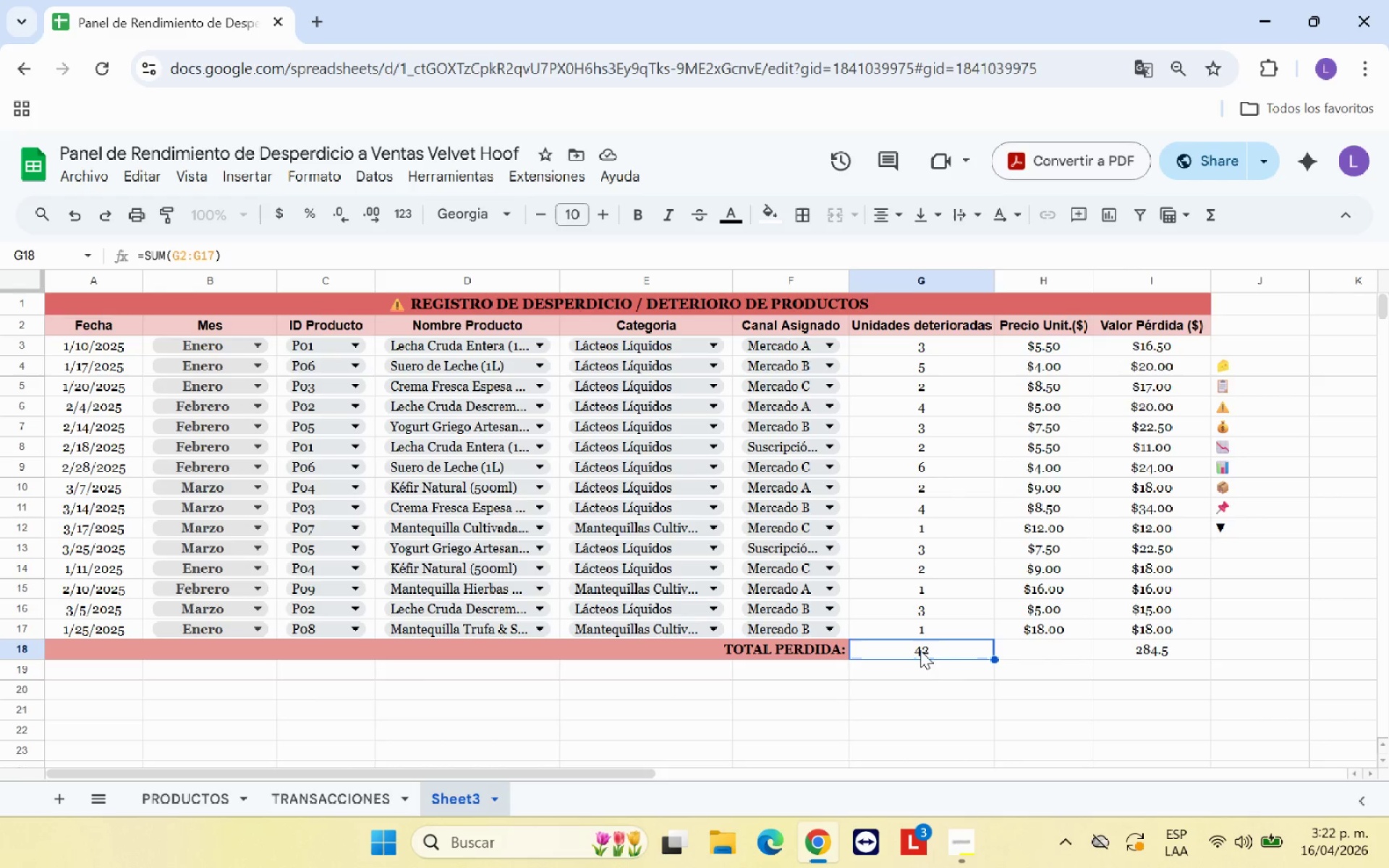 
left_click_drag(start_coordinate=[942, 650], to_coordinate=[1131, 644])
 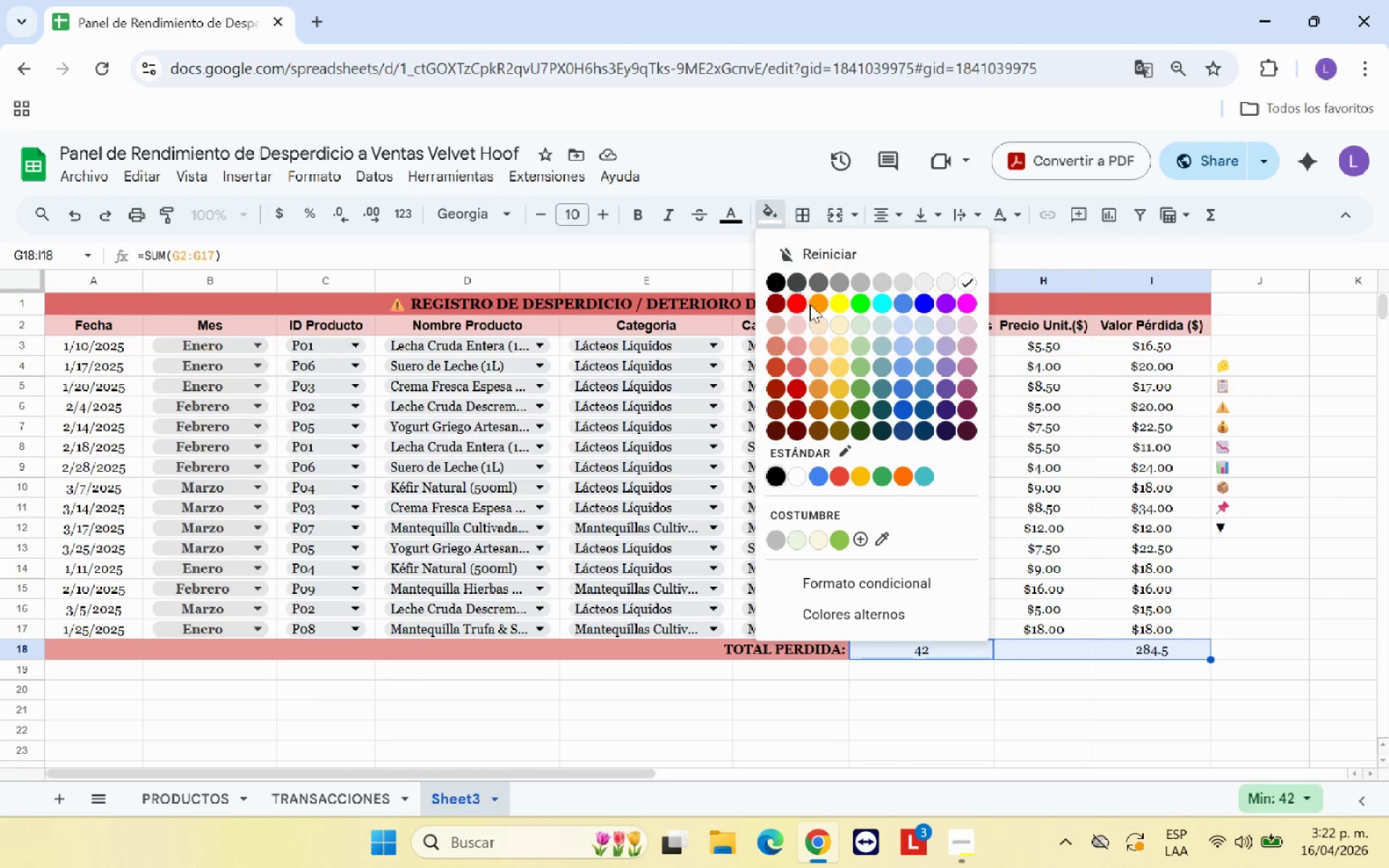 
left_click([801, 323])
 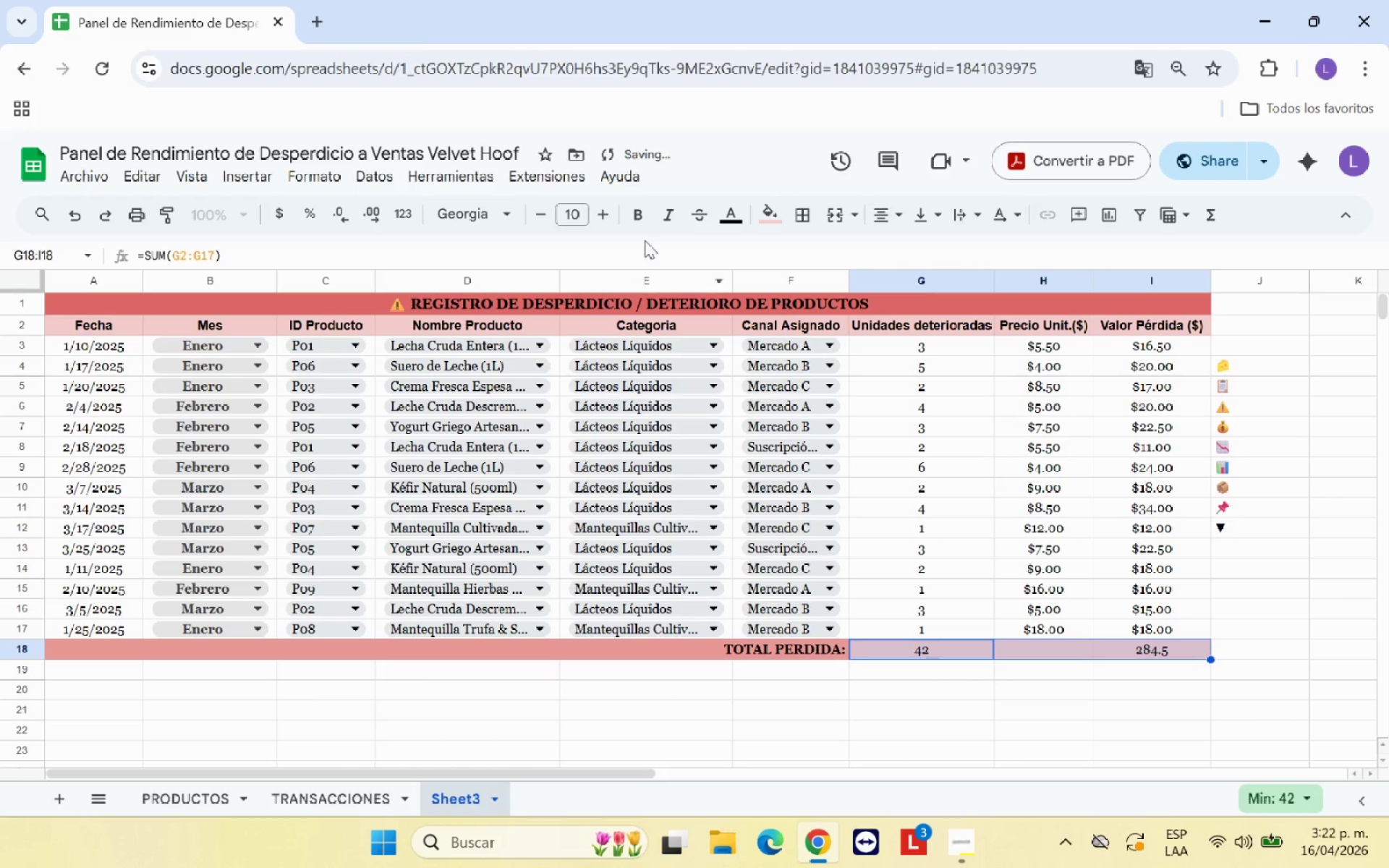 
left_click([639, 222])
 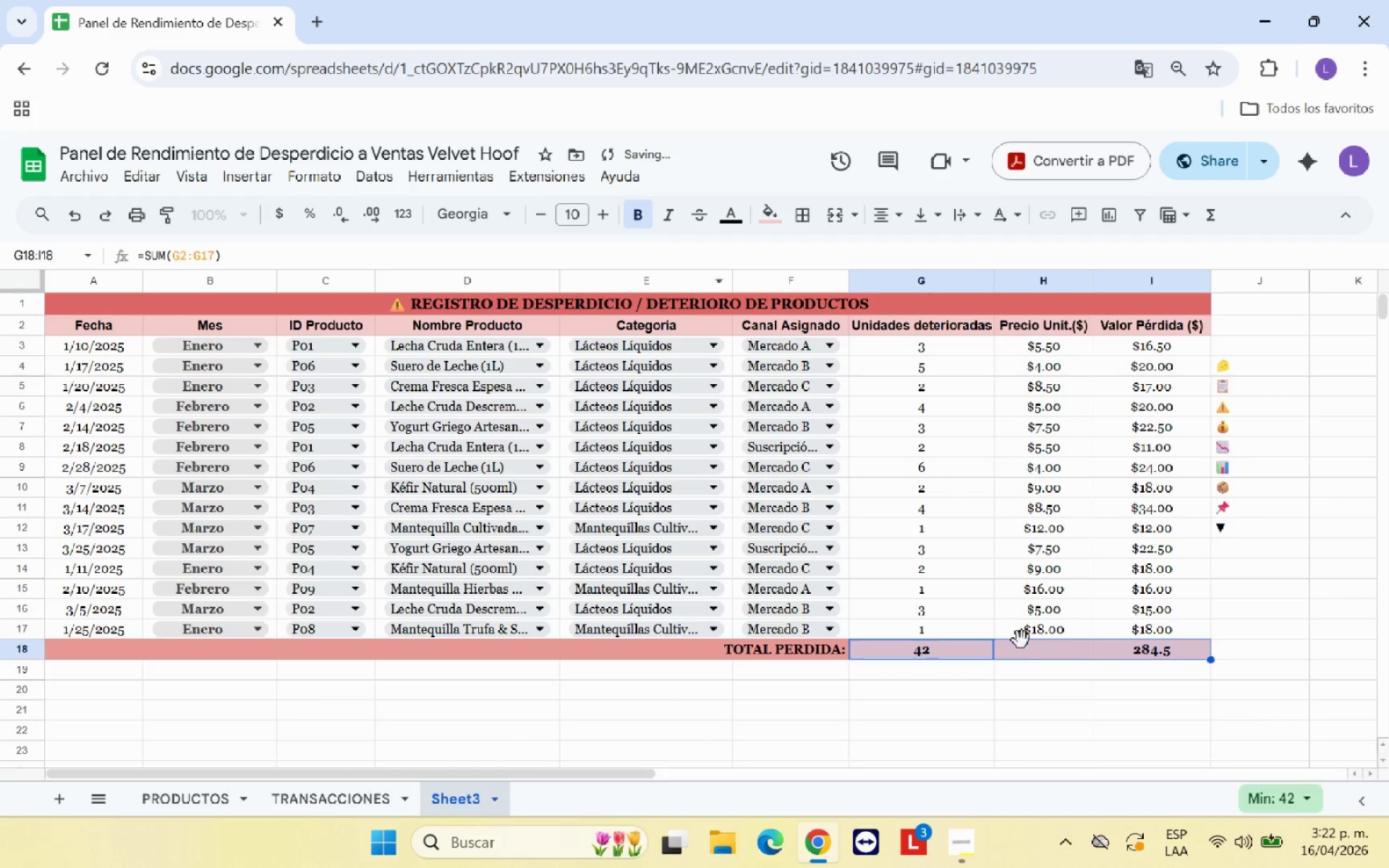 
left_click([1029, 647])
 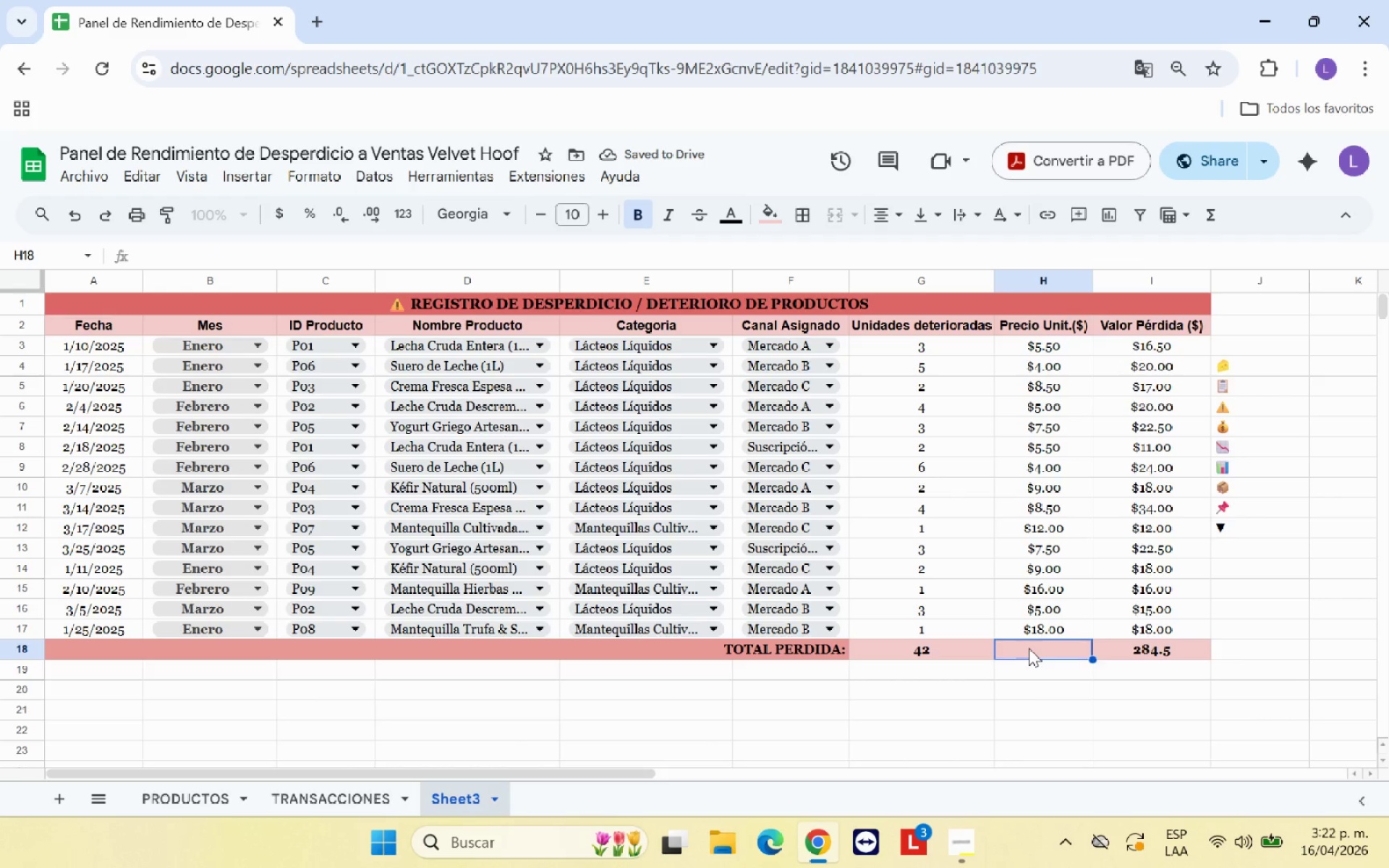 
type(n&A)
key(Backspace)
type(a)
 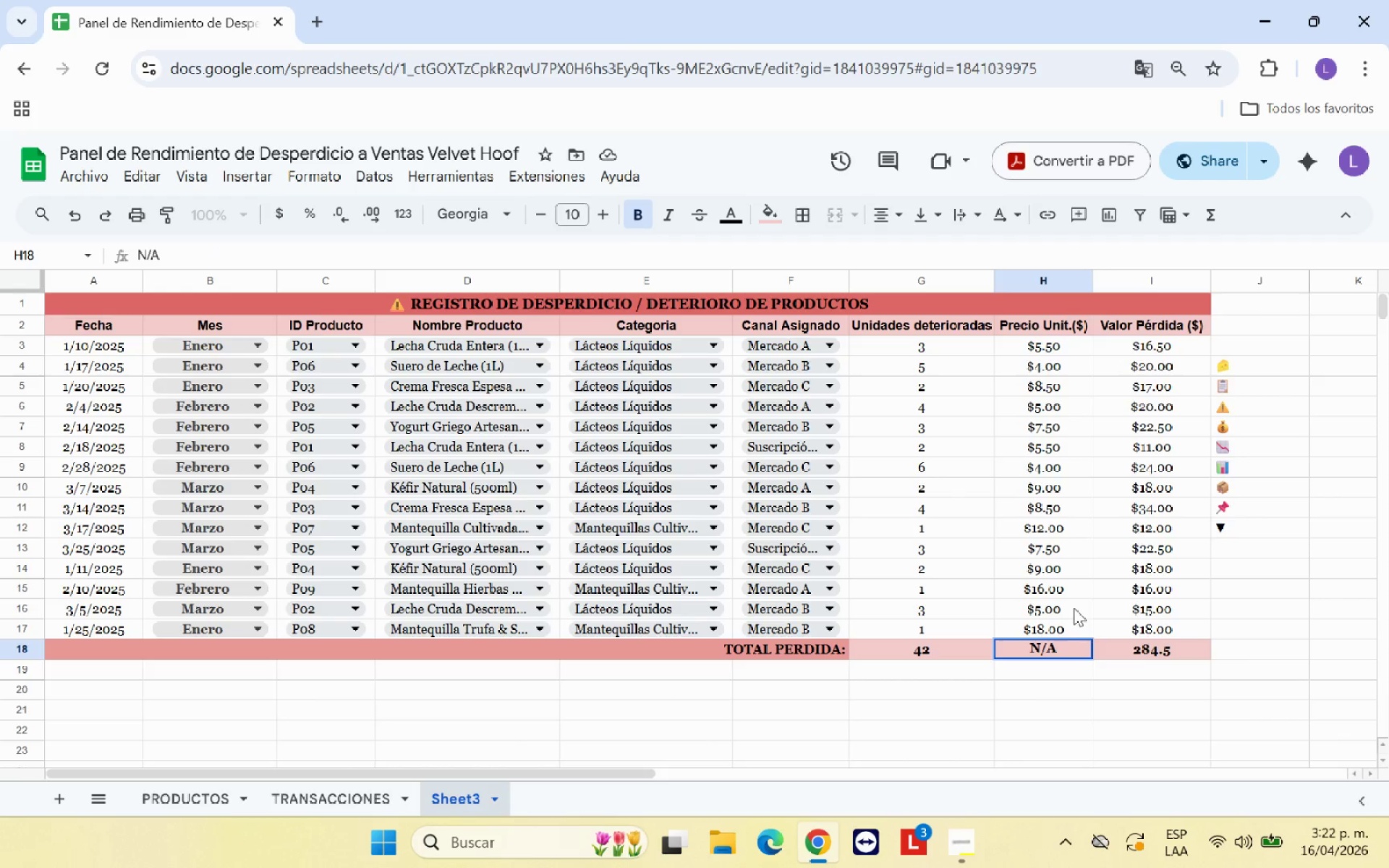 
left_click([1097, 691])
 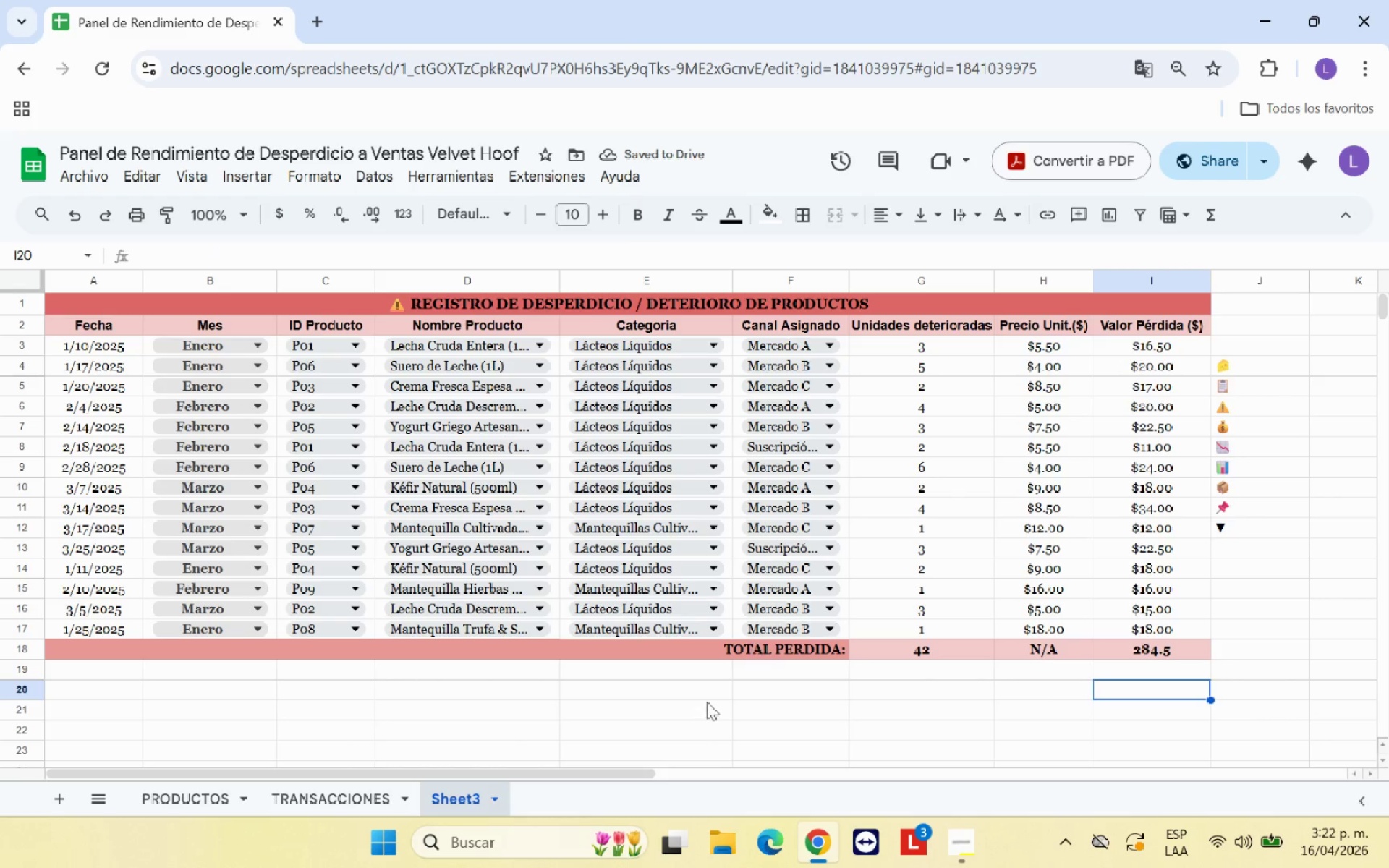 
left_click_drag(start_coordinate=[619, 774], to_coordinate=[472, 769])
 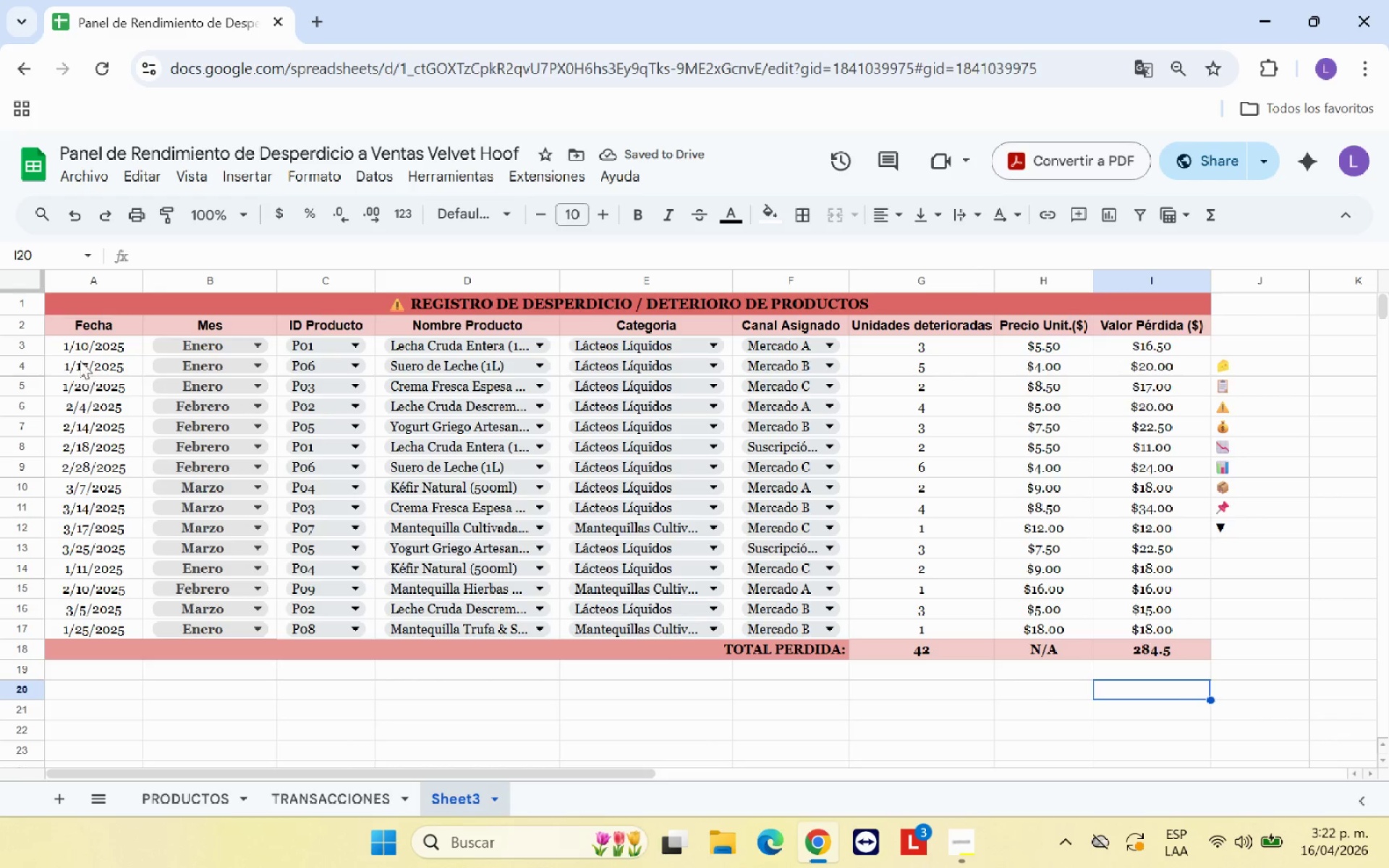 
left_click_drag(start_coordinate=[80, 349], to_coordinate=[1124, 627])
 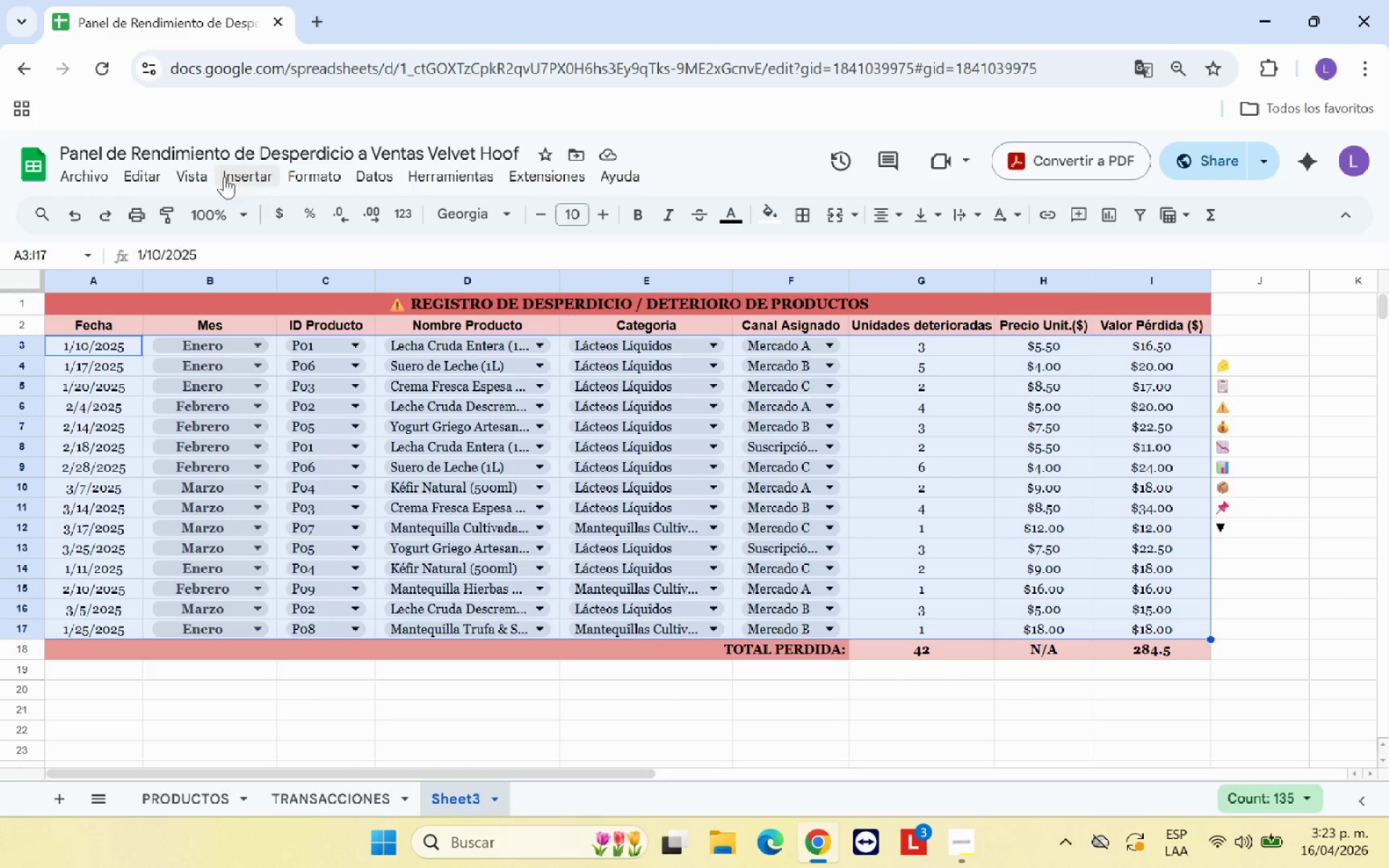 
left_click([310, 176])
 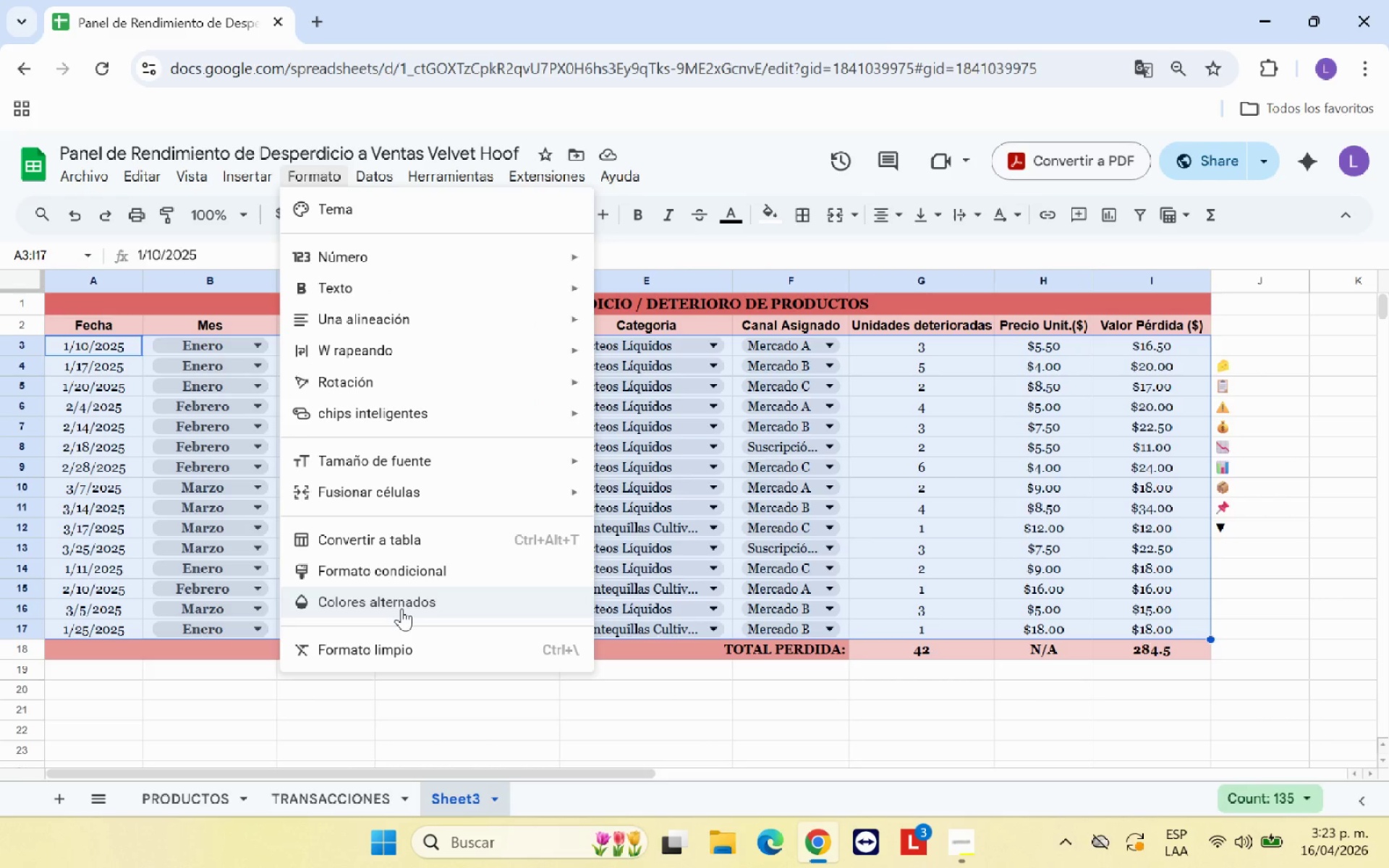 
left_click([402, 608])
 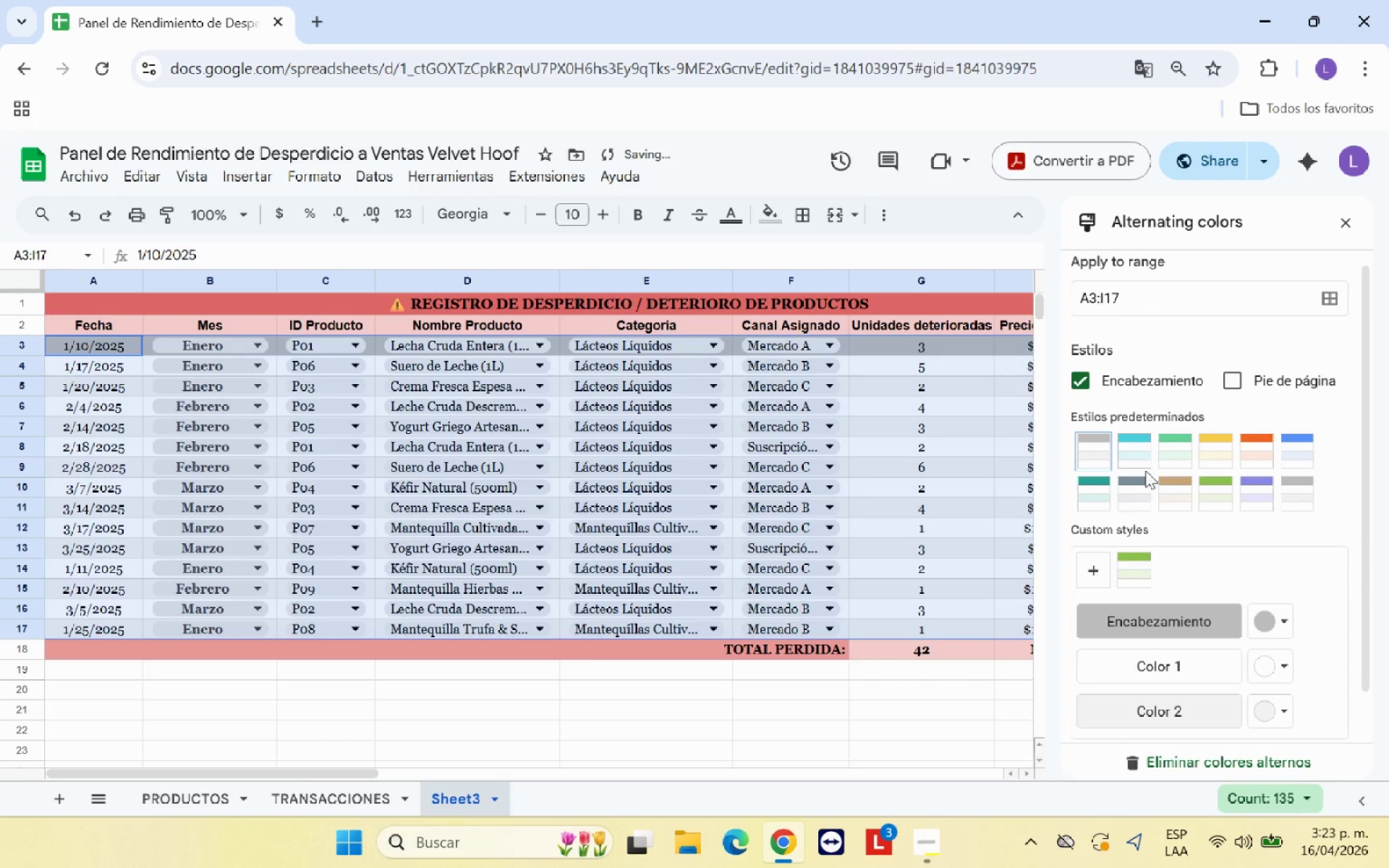 
left_click([1079, 380])
 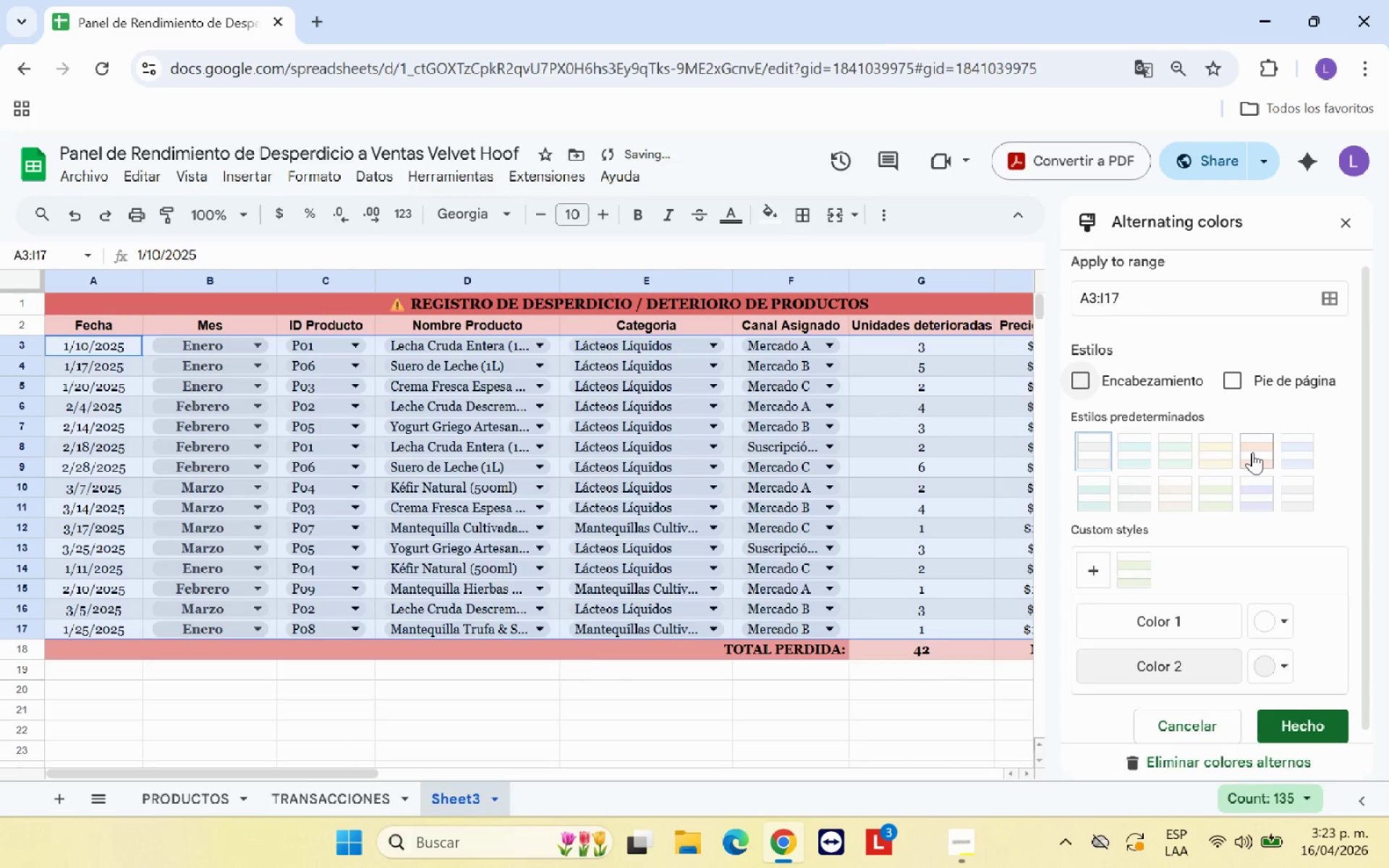 
left_click([1180, 495])
 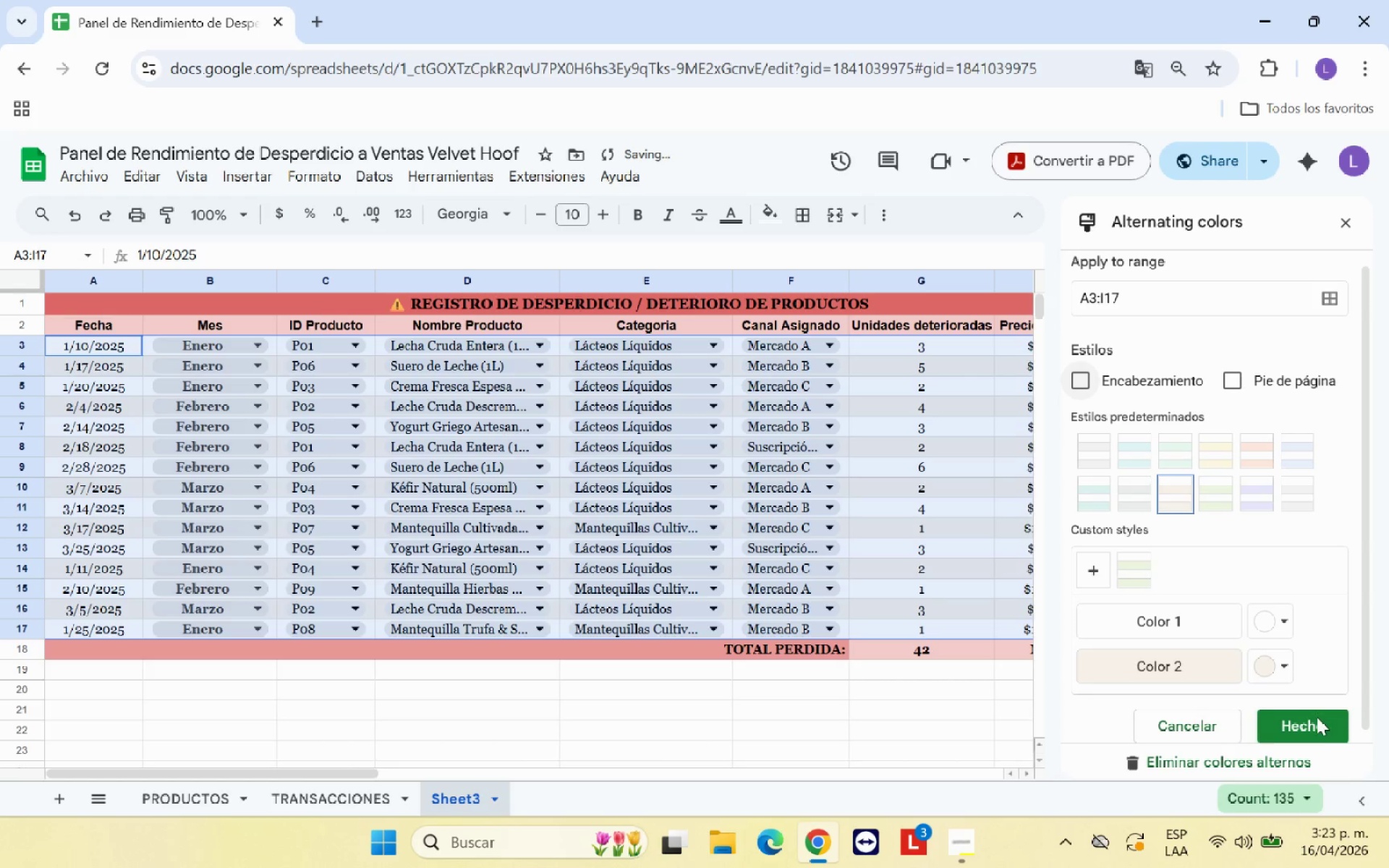 
left_click([1317, 718])
 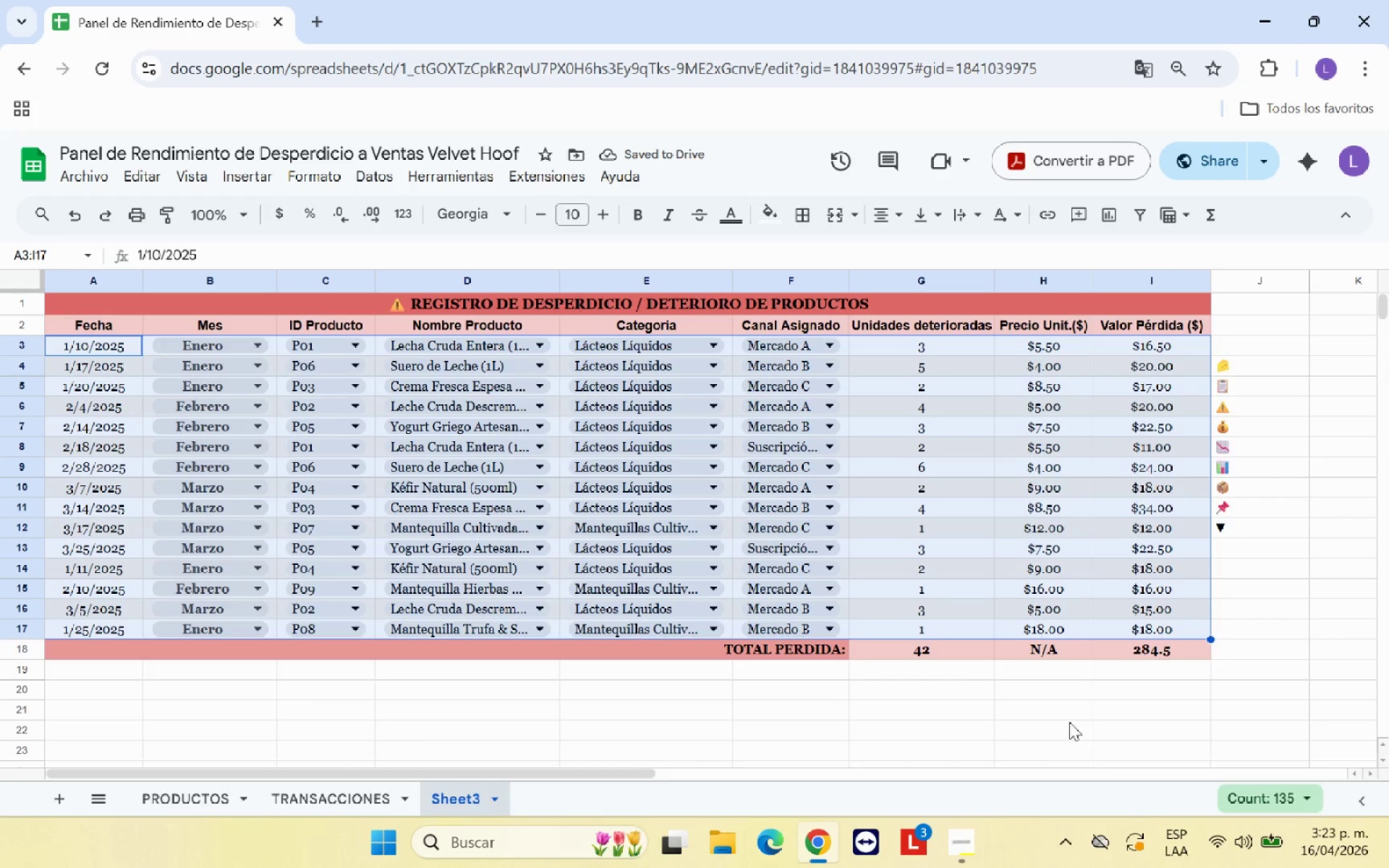 
left_click([1066, 720])
 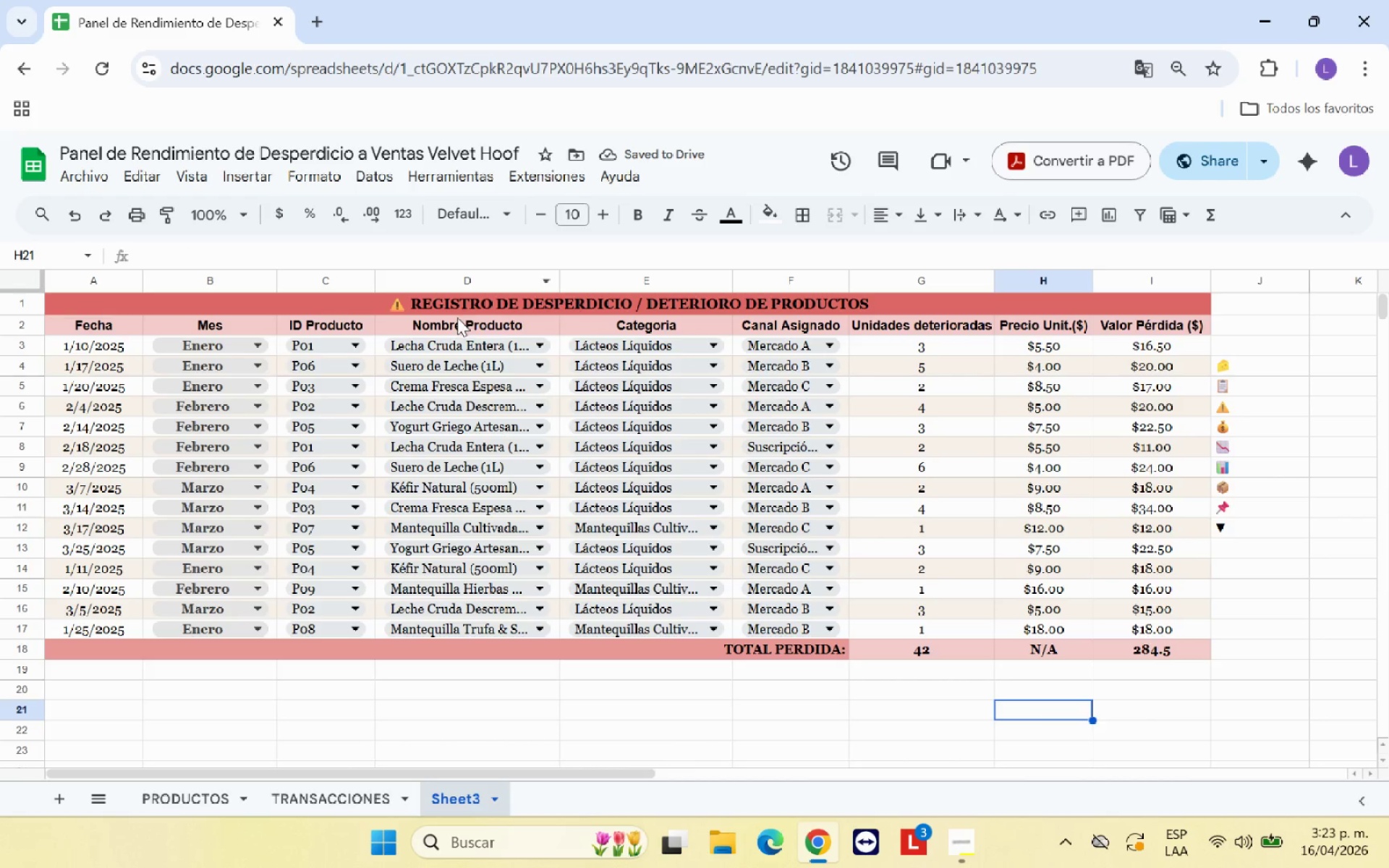 
left_click_drag(start_coordinate=[485, 302], to_coordinate=[557, 652])
 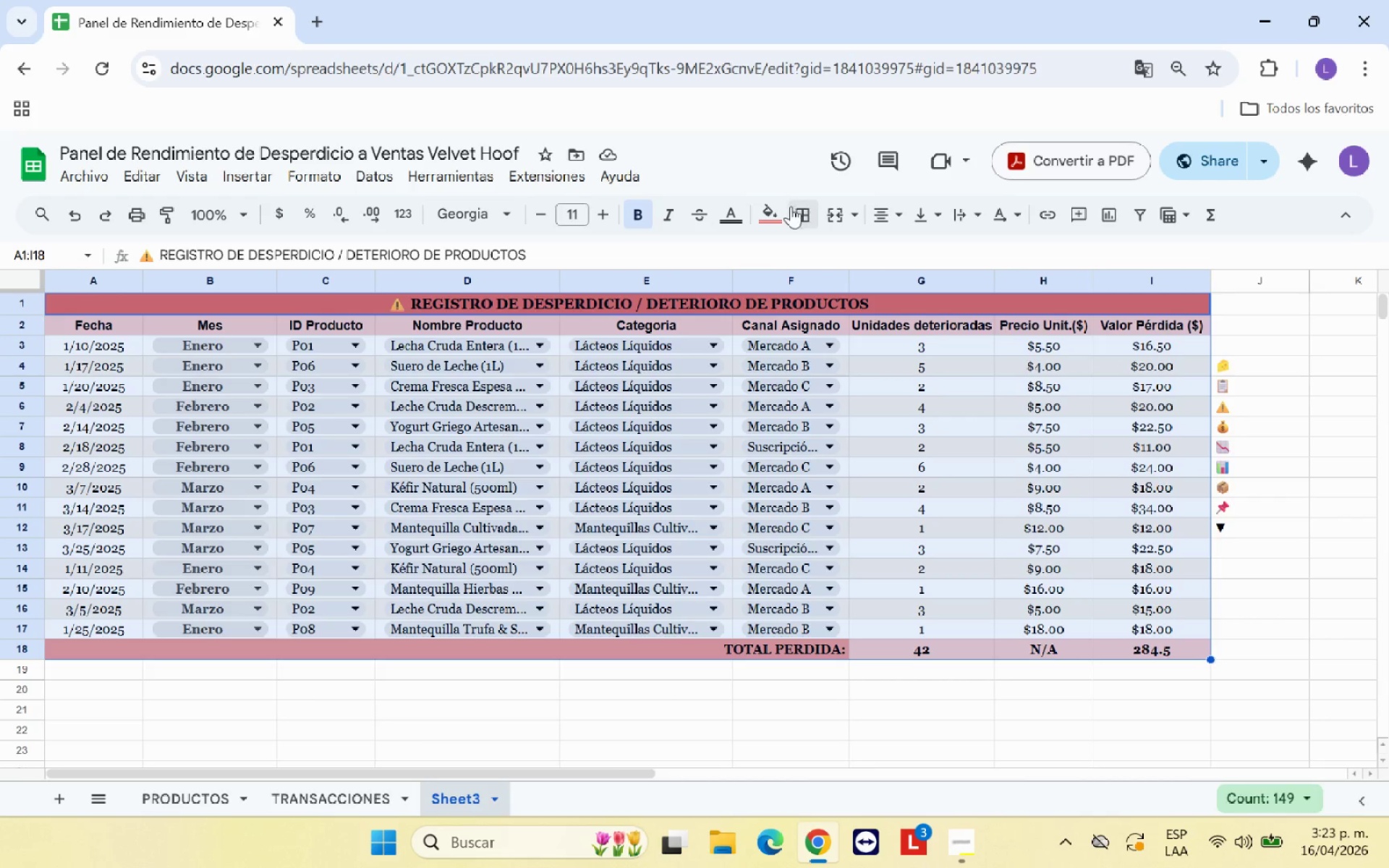 
left_click([806, 207])
 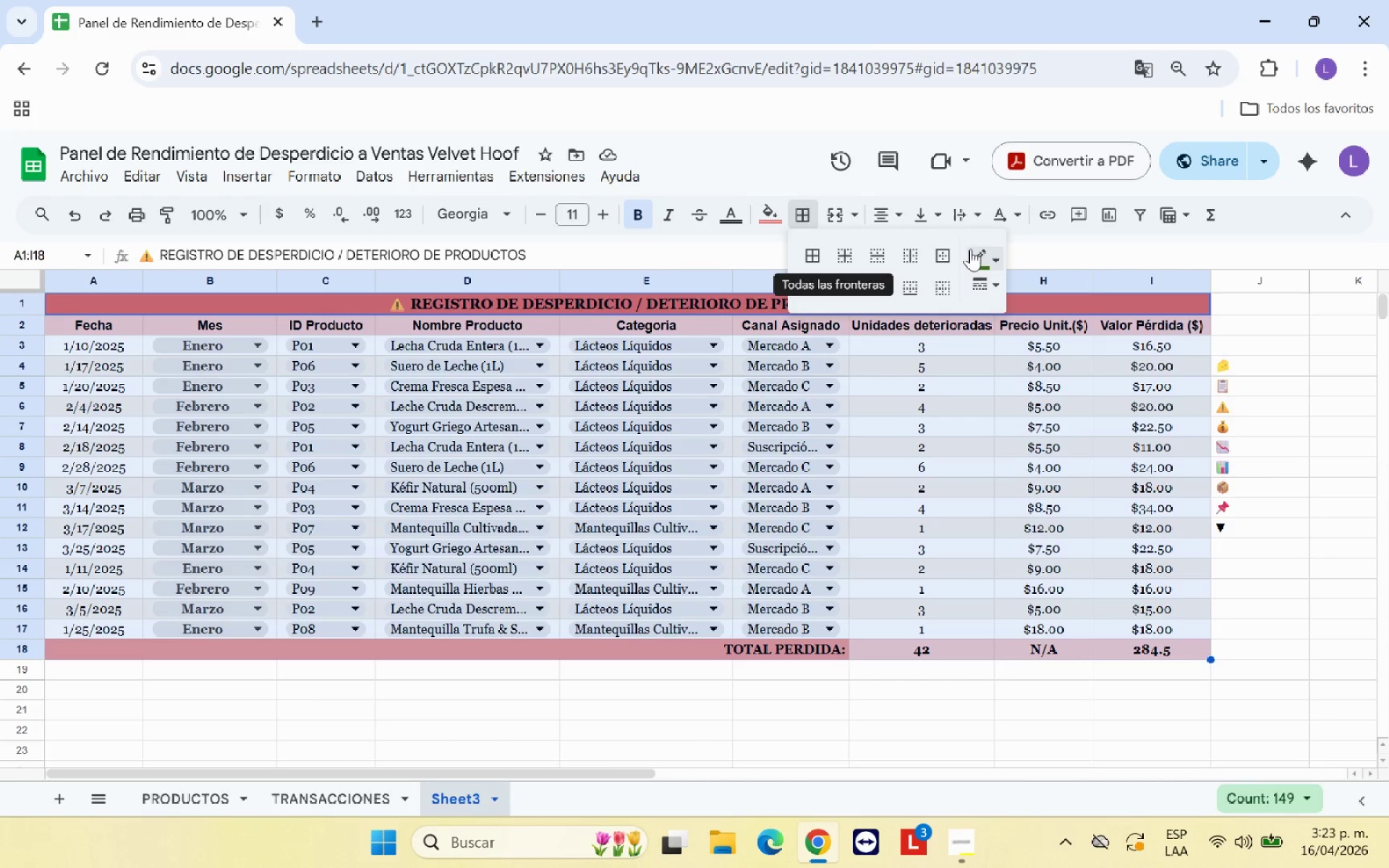 
left_click([999, 265])
 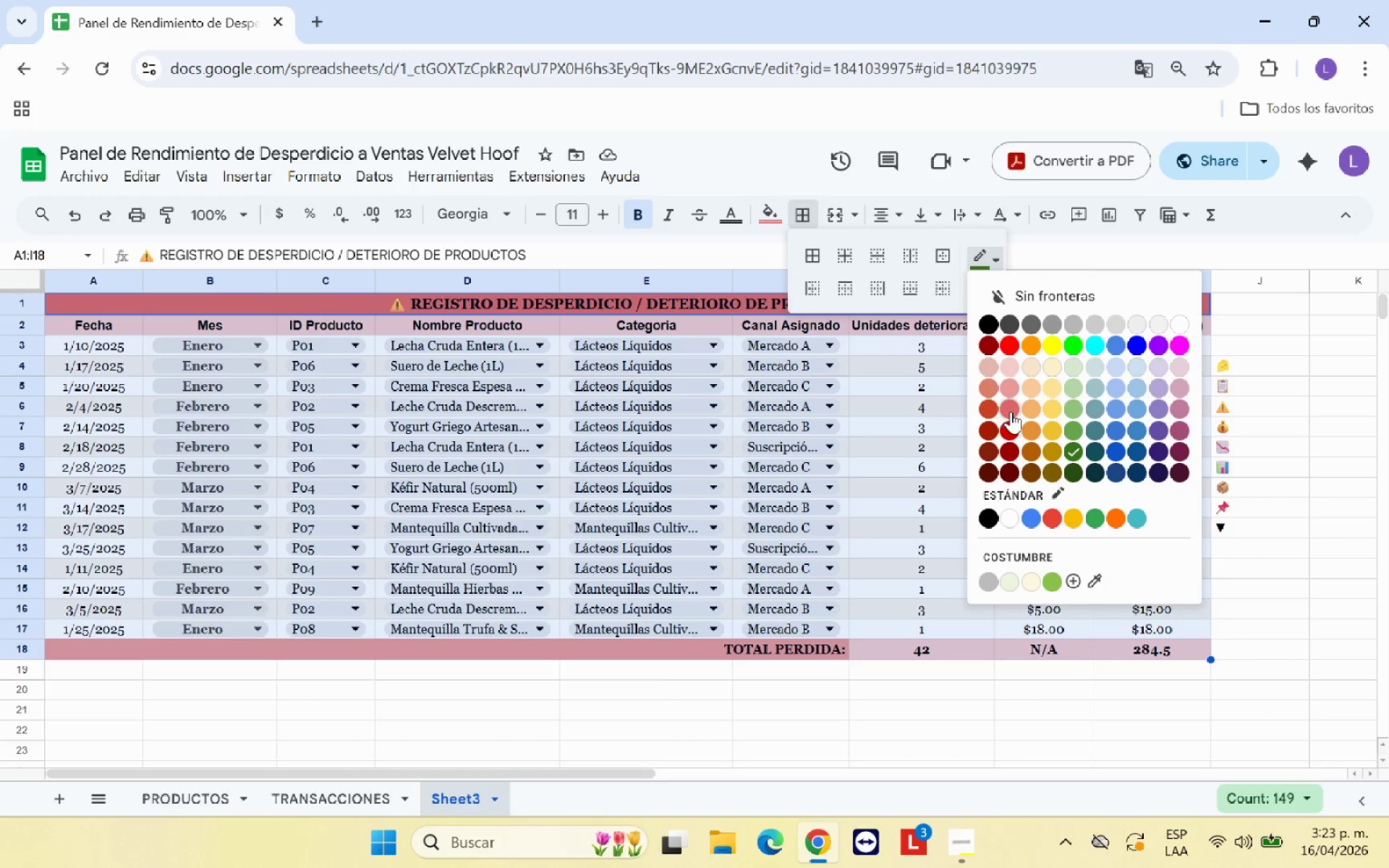 
left_click([1011, 413])
 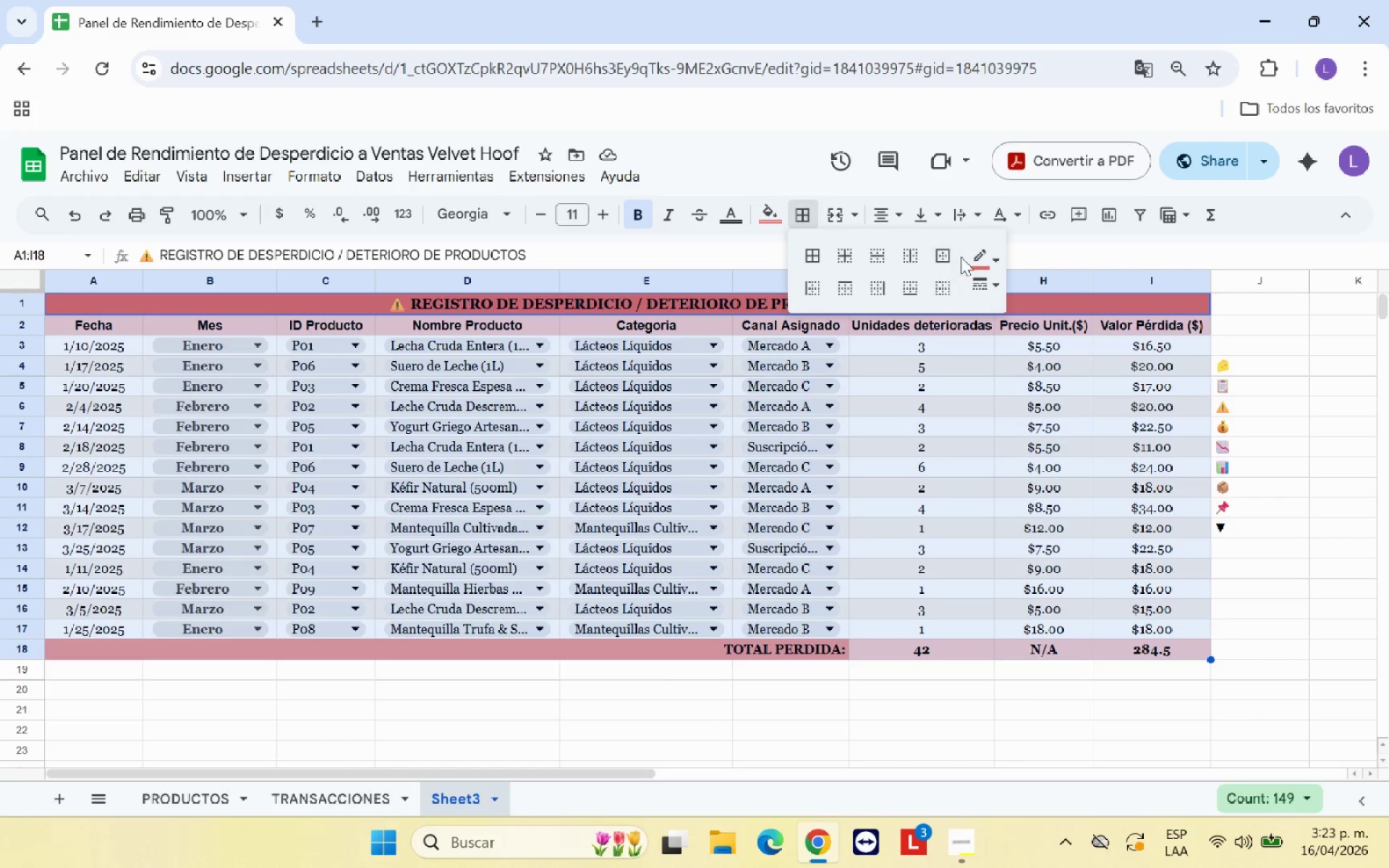 
left_click([944, 253])
 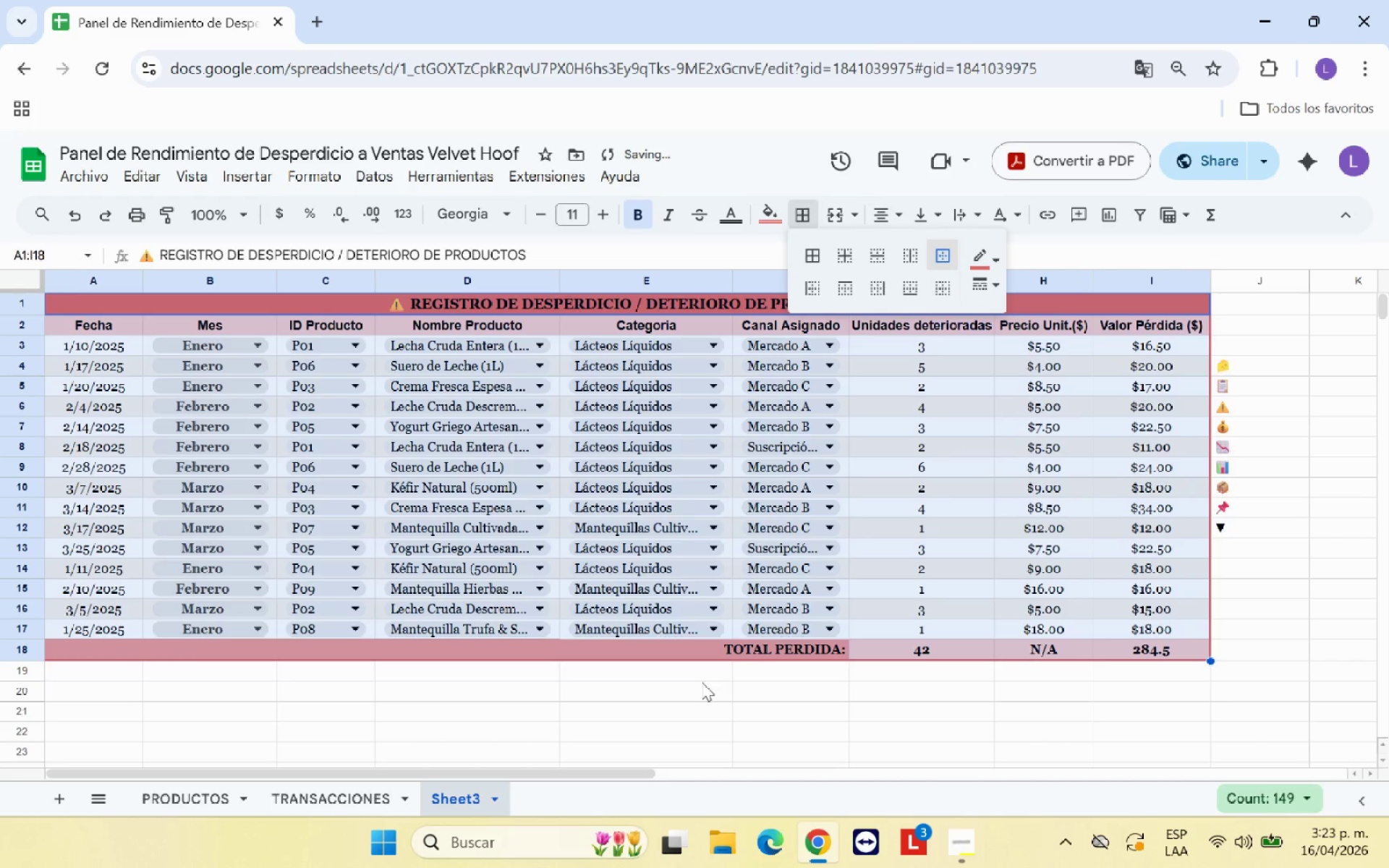 
left_click([681, 694])
 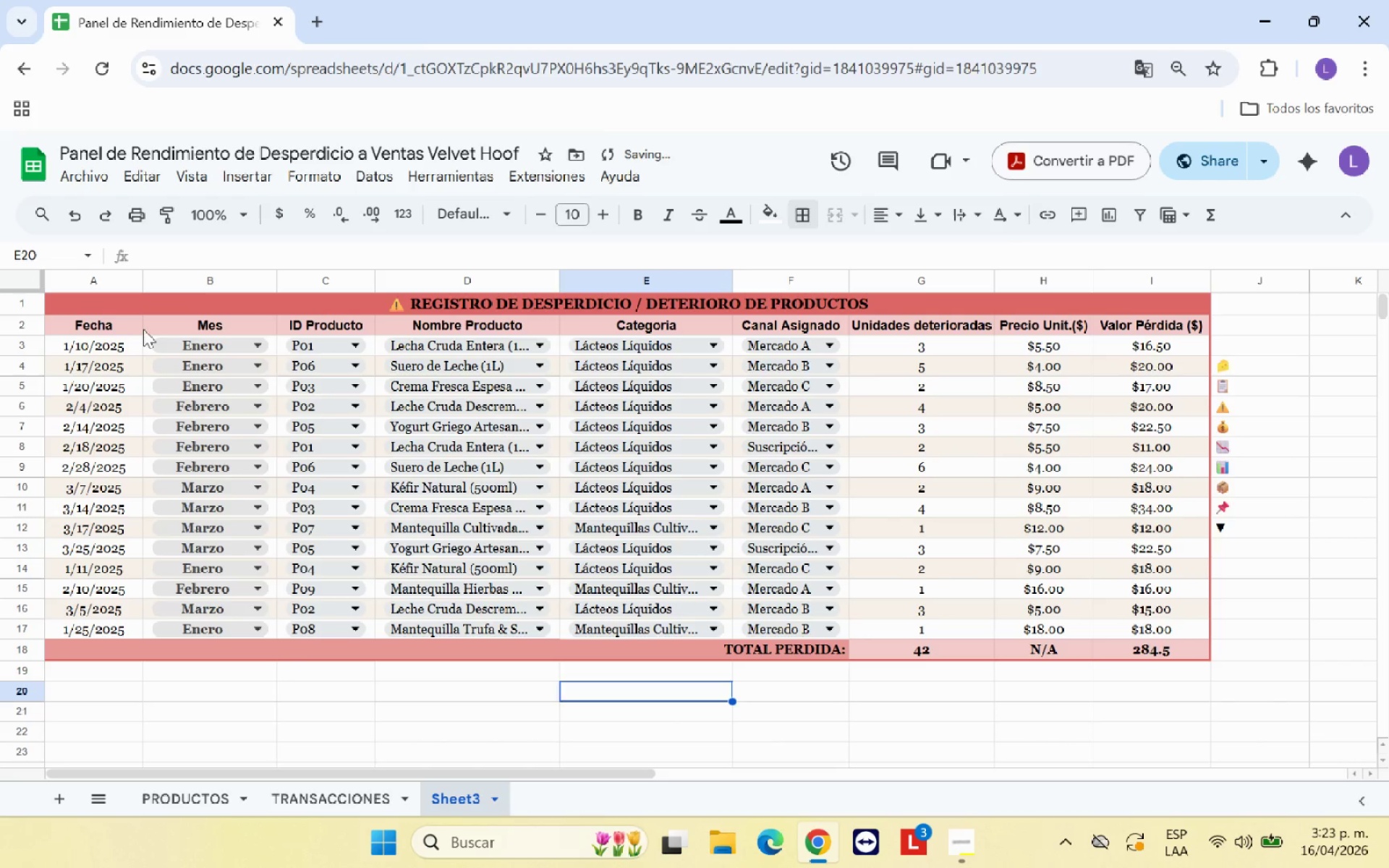 
left_click_drag(start_coordinate=[124, 322], to_coordinate=[1110, 318])
 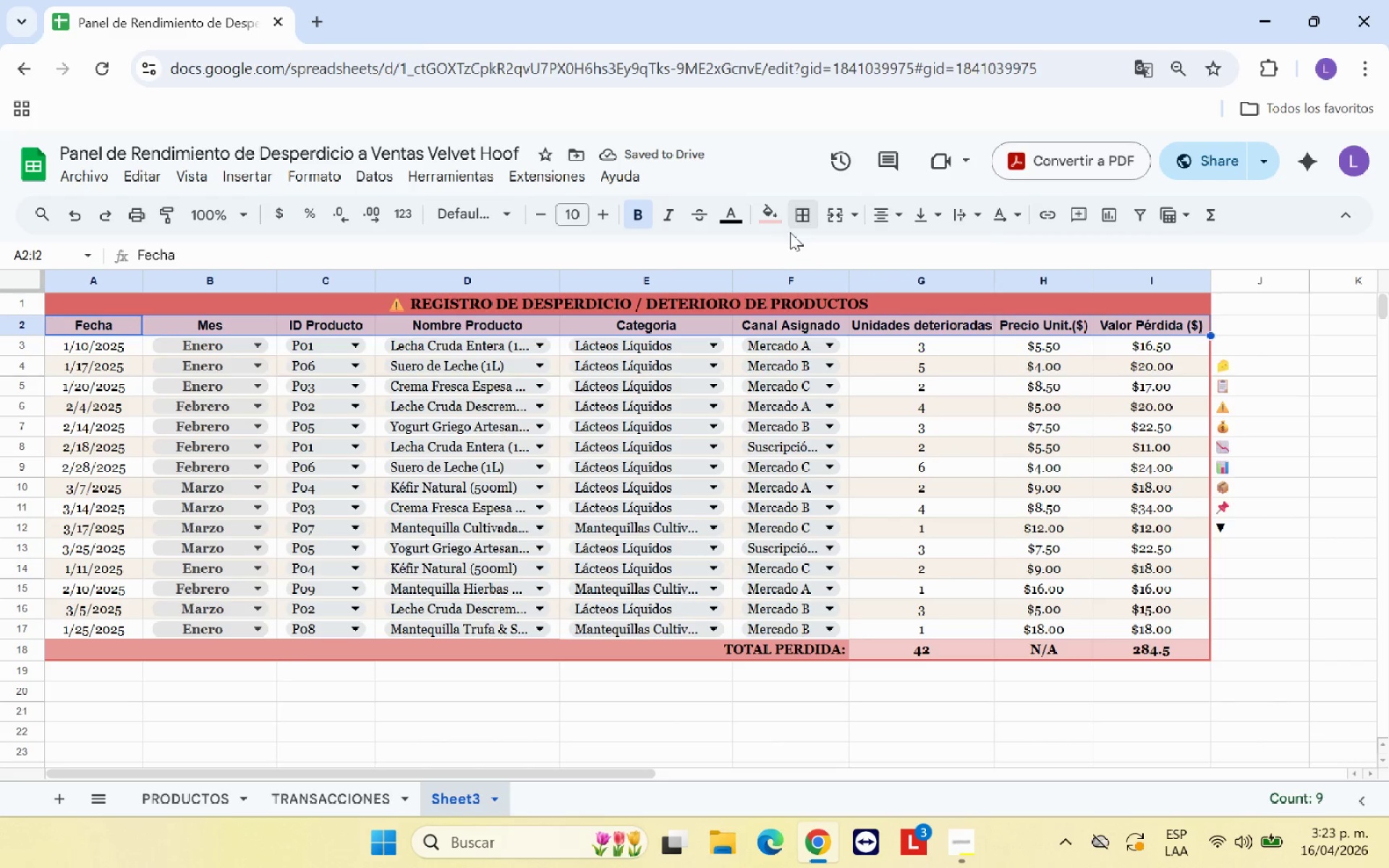 
left_click([804, 222])
 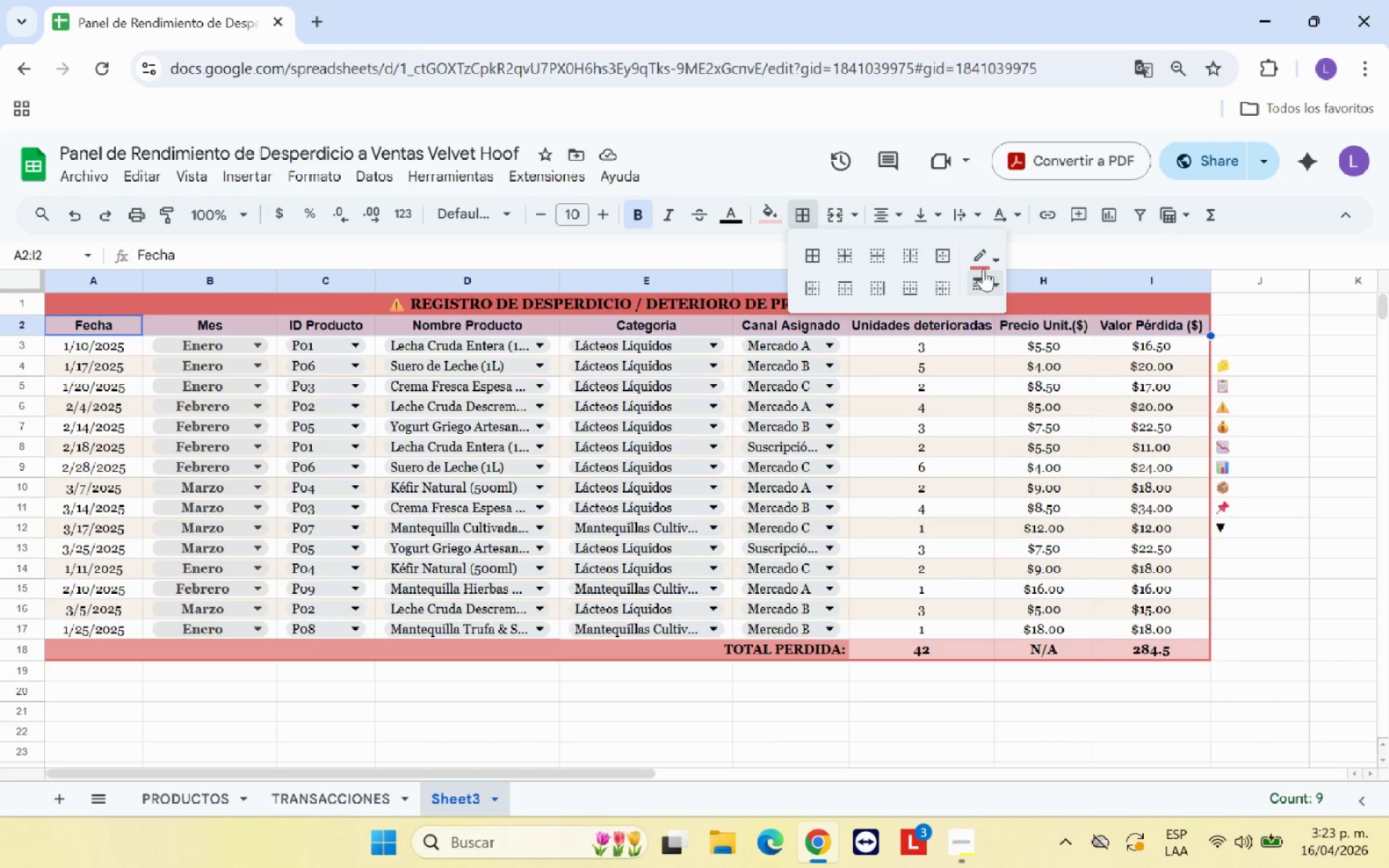 
left_click([987, 258])
 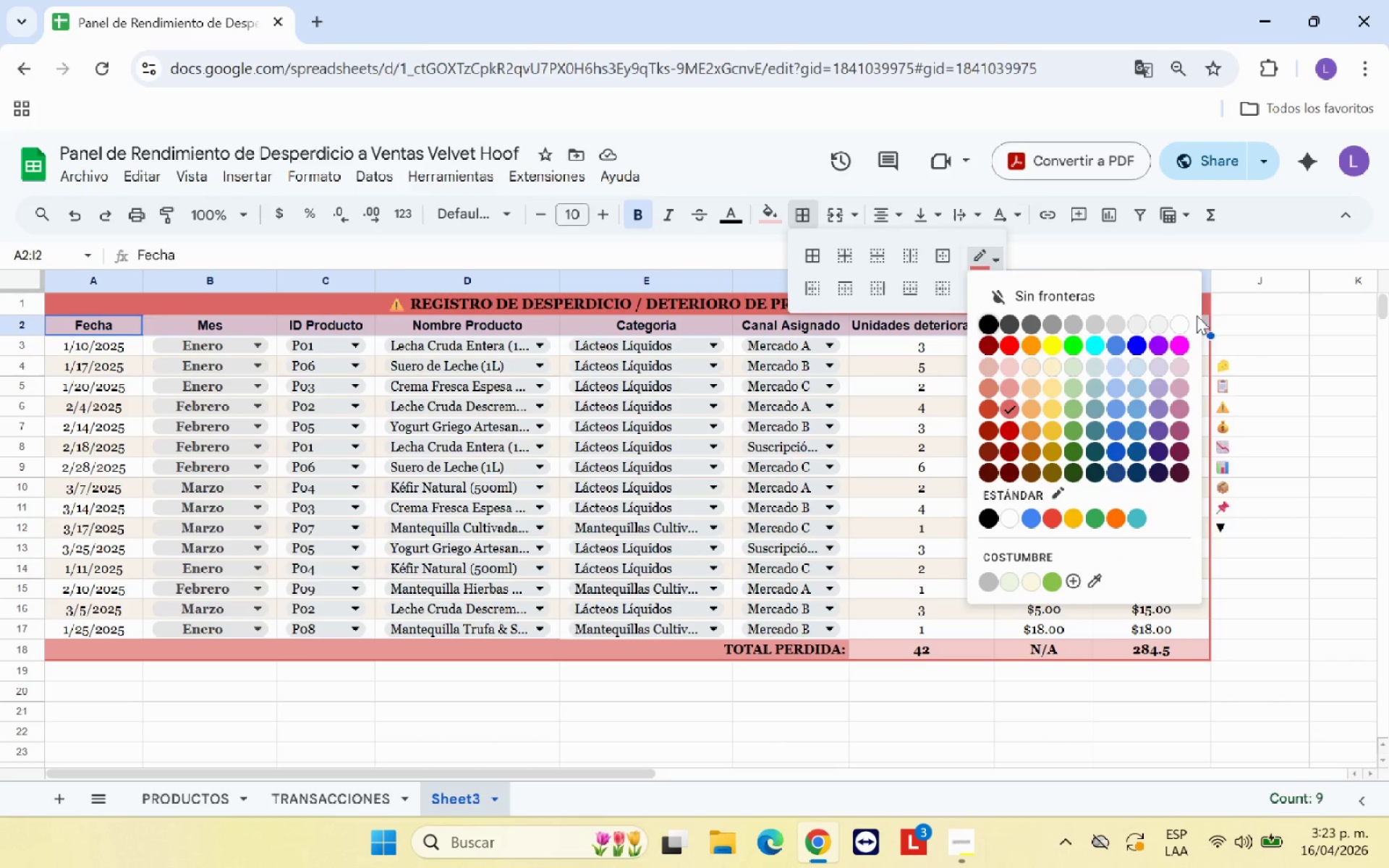 
left_click([1181, 322])
 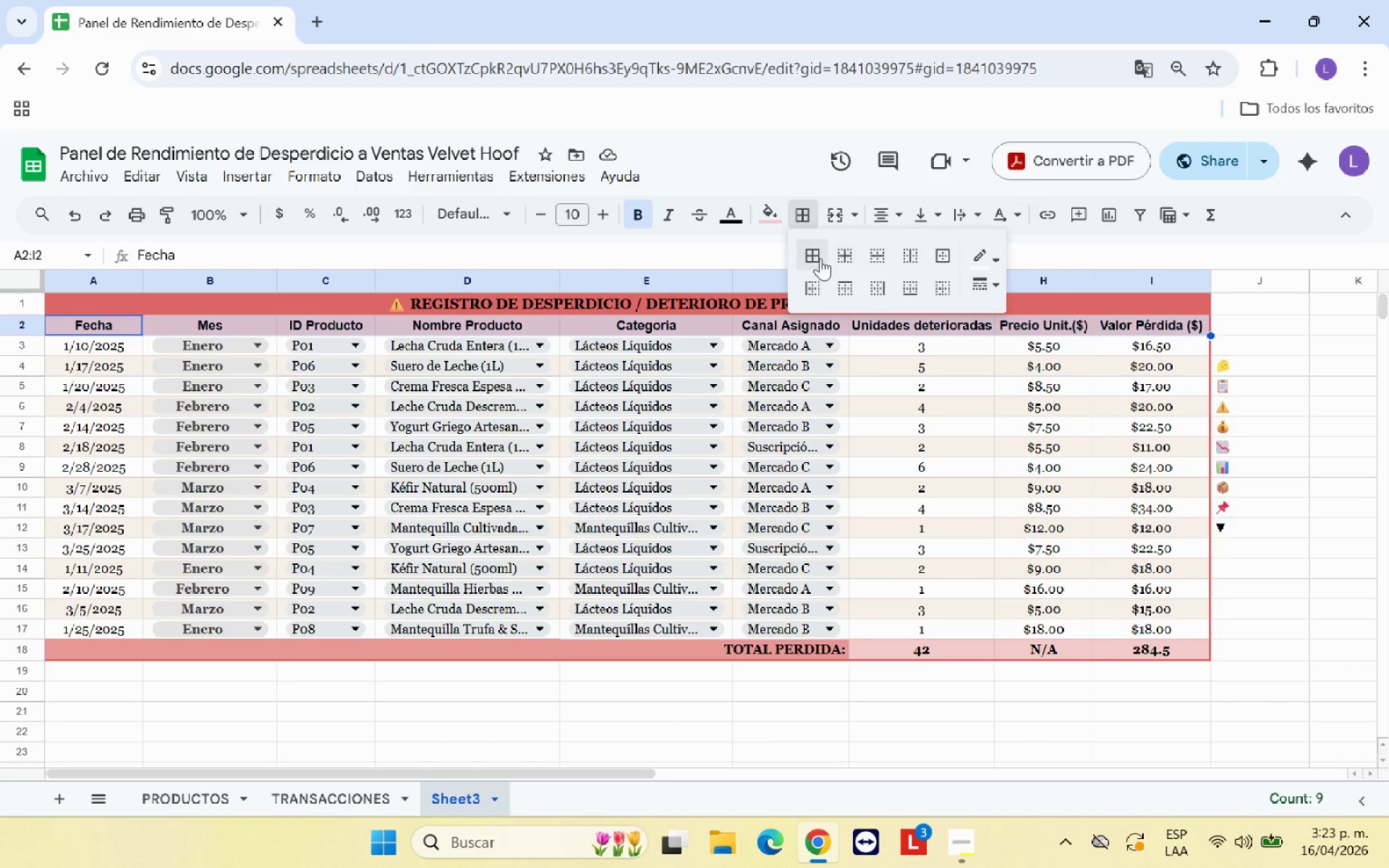 
left_click([819, 258])
 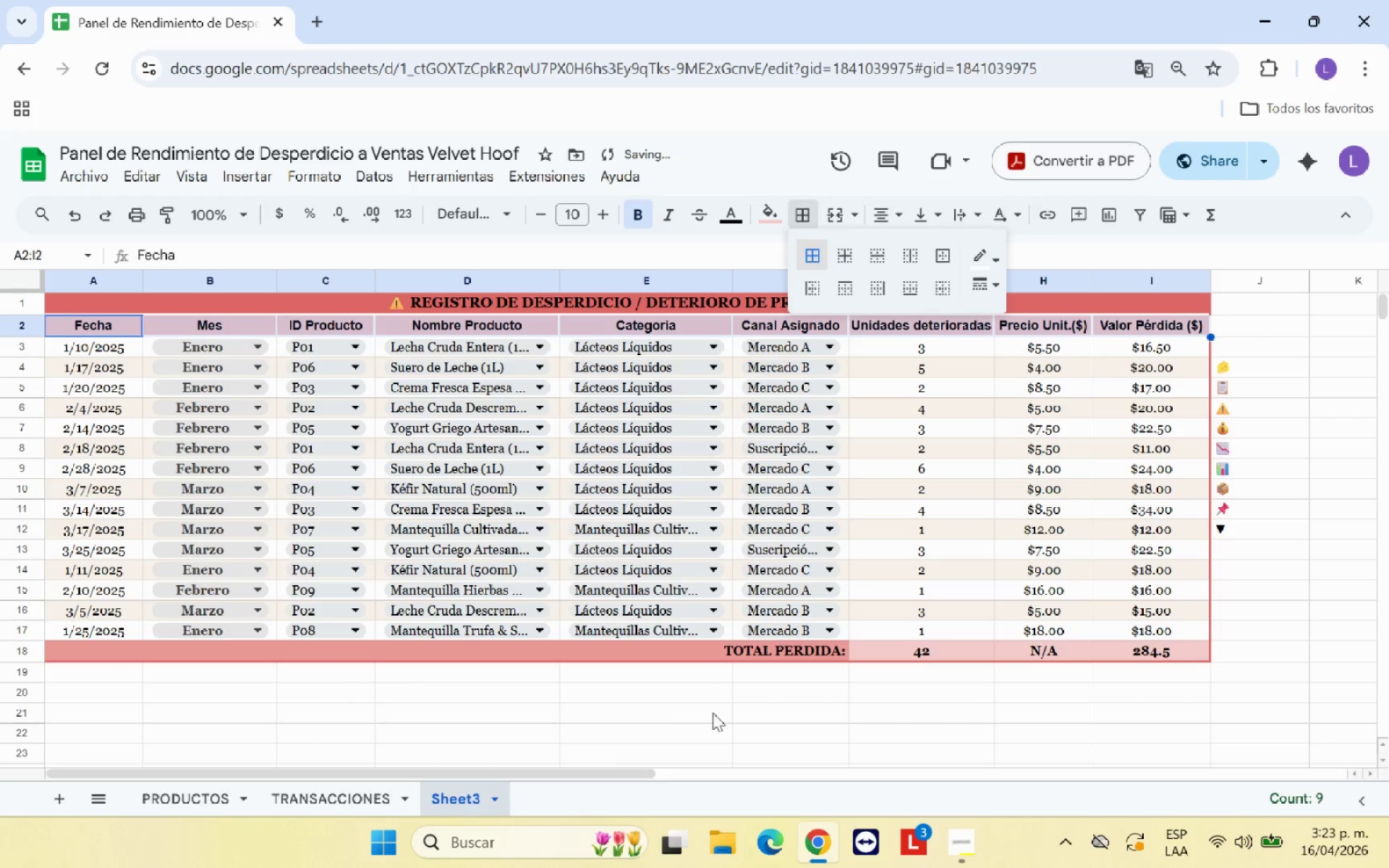 
left_click([712, 718])
 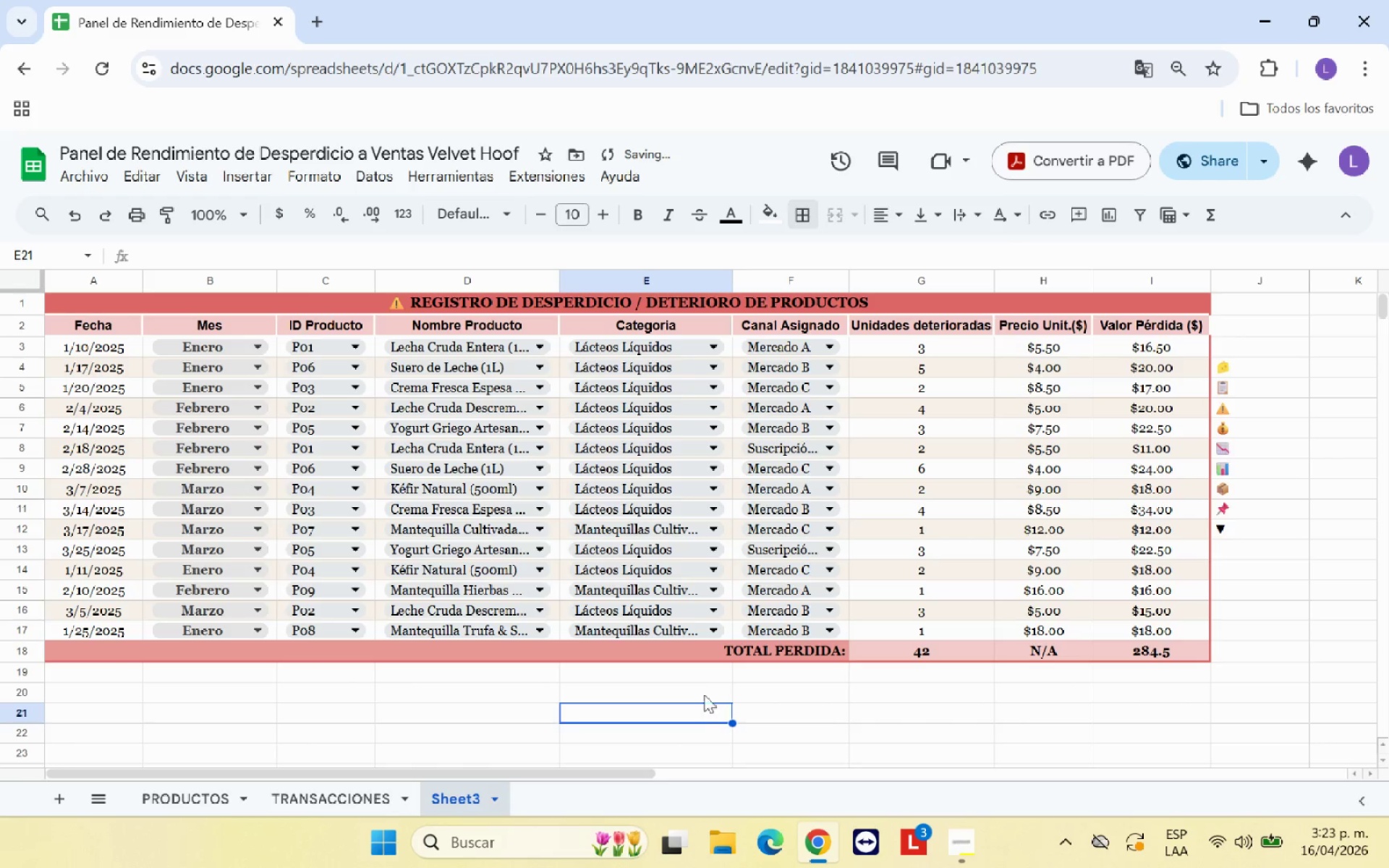 
scroll: coordinate [701, 684], scroll_direction: up, amount: 3.0
 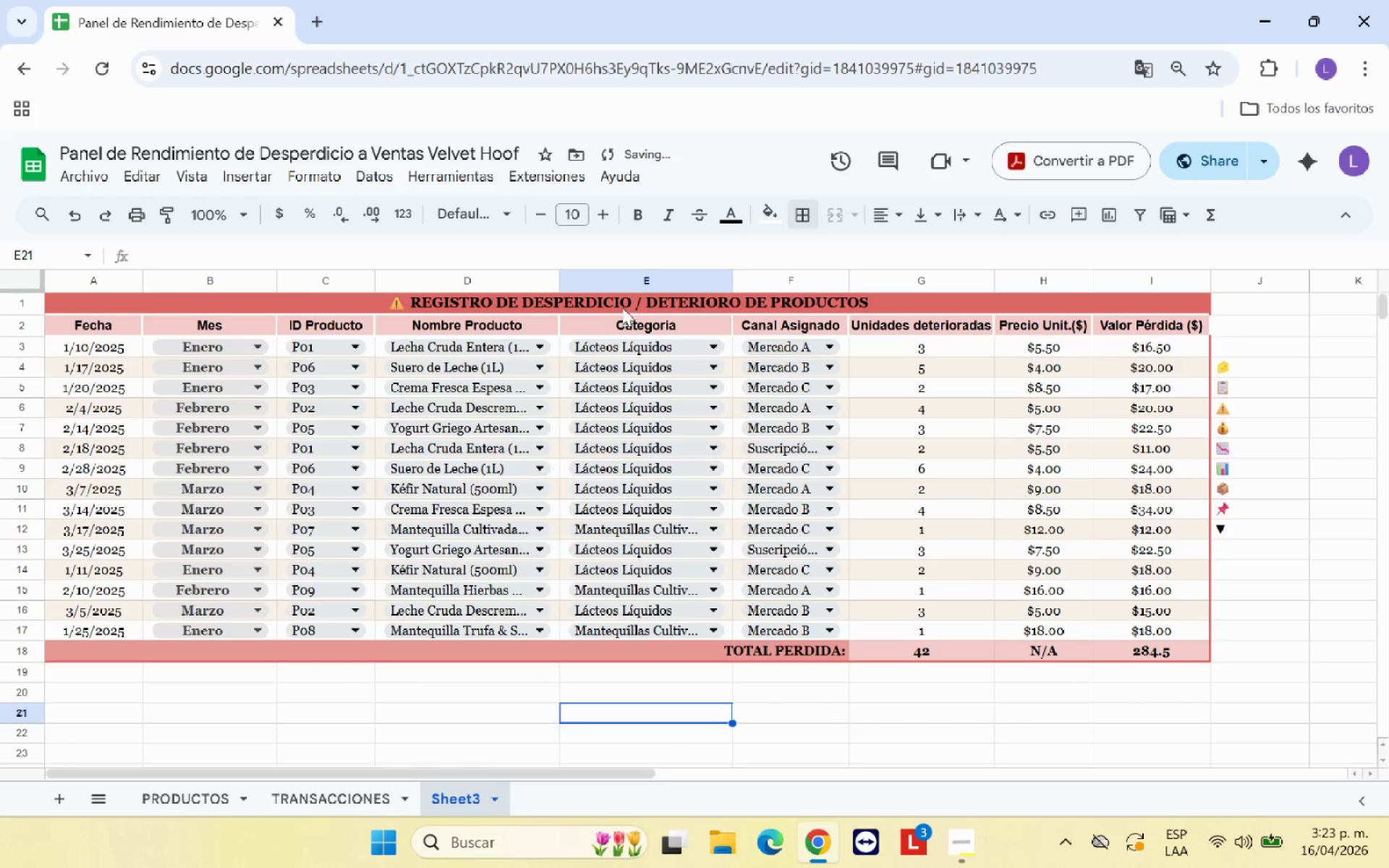 
left_click([625, 303])
 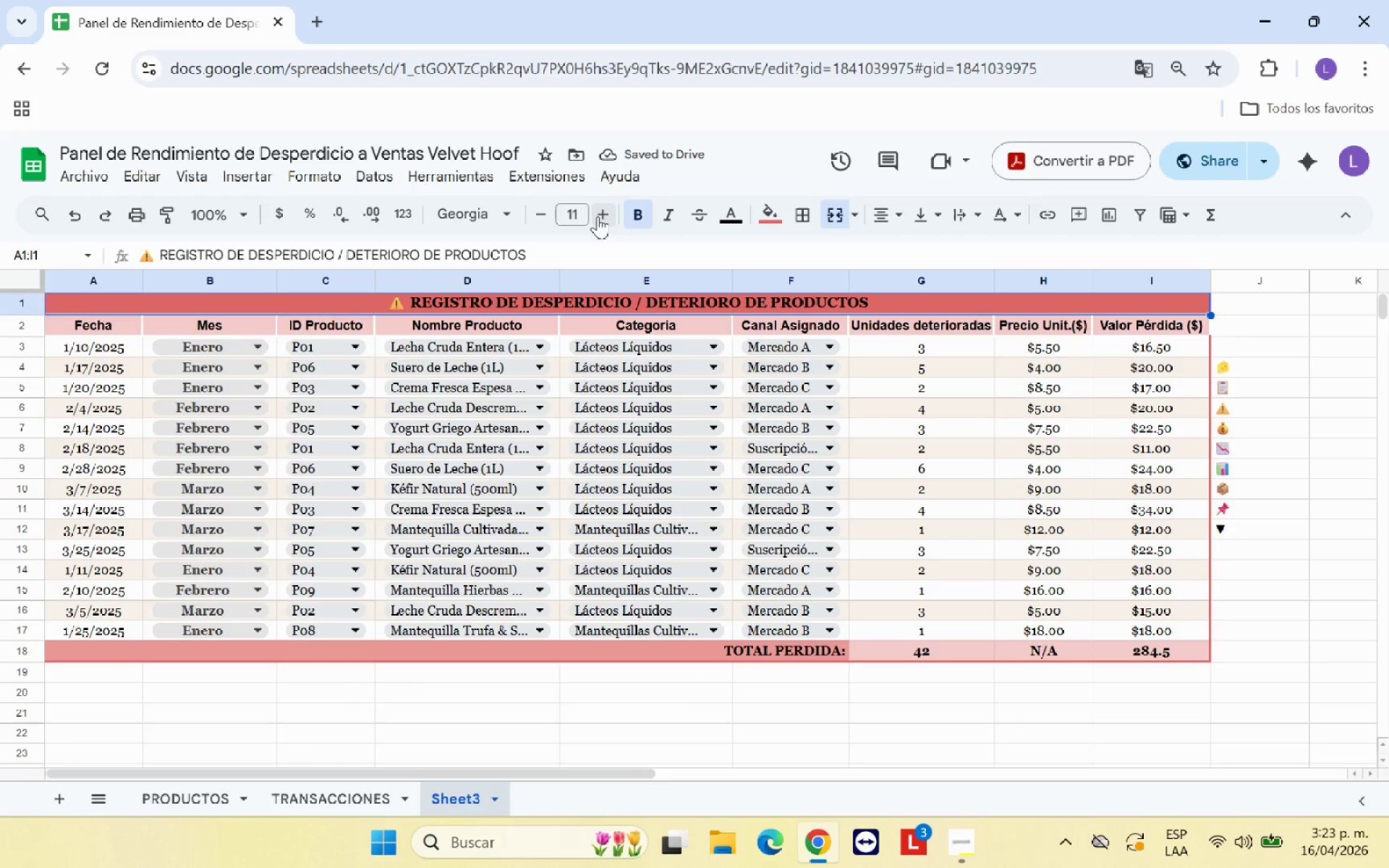 
double_click([598, 216])
 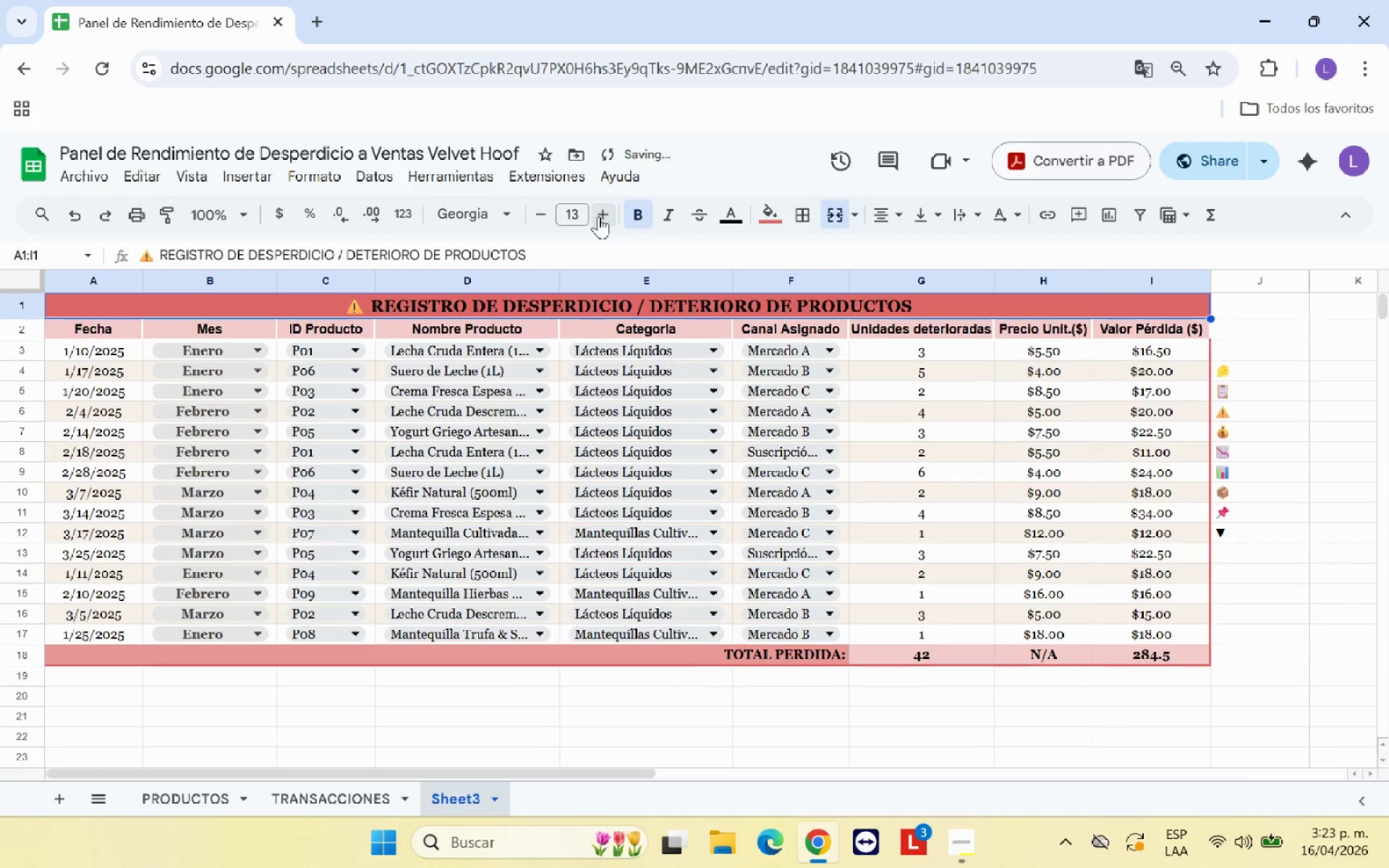 
triple_click([598, 216])
 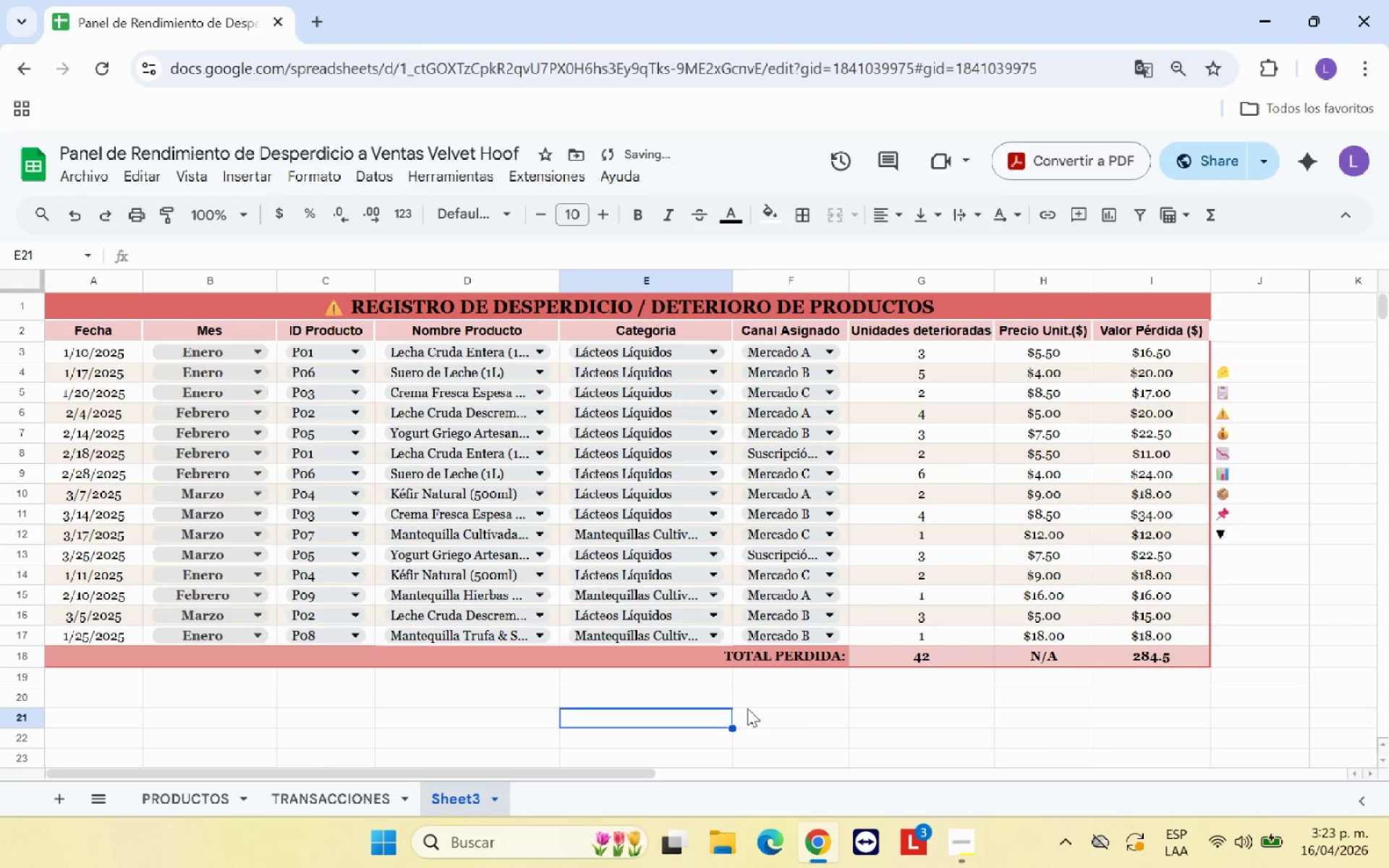 
left_click([830, 715])
 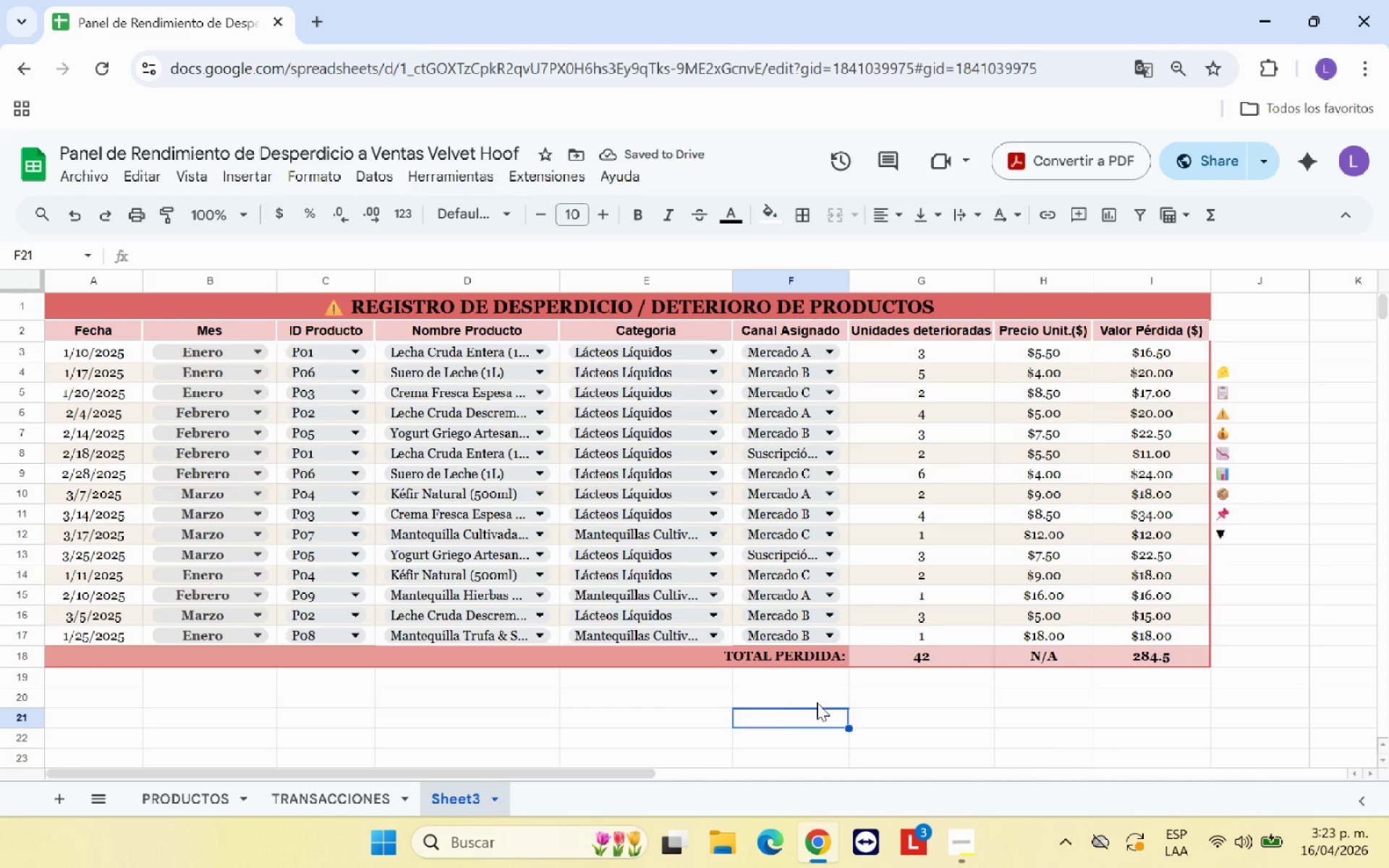 
scroll: coordinate [665, 721], scroll_direction: up, amount: 1.0
 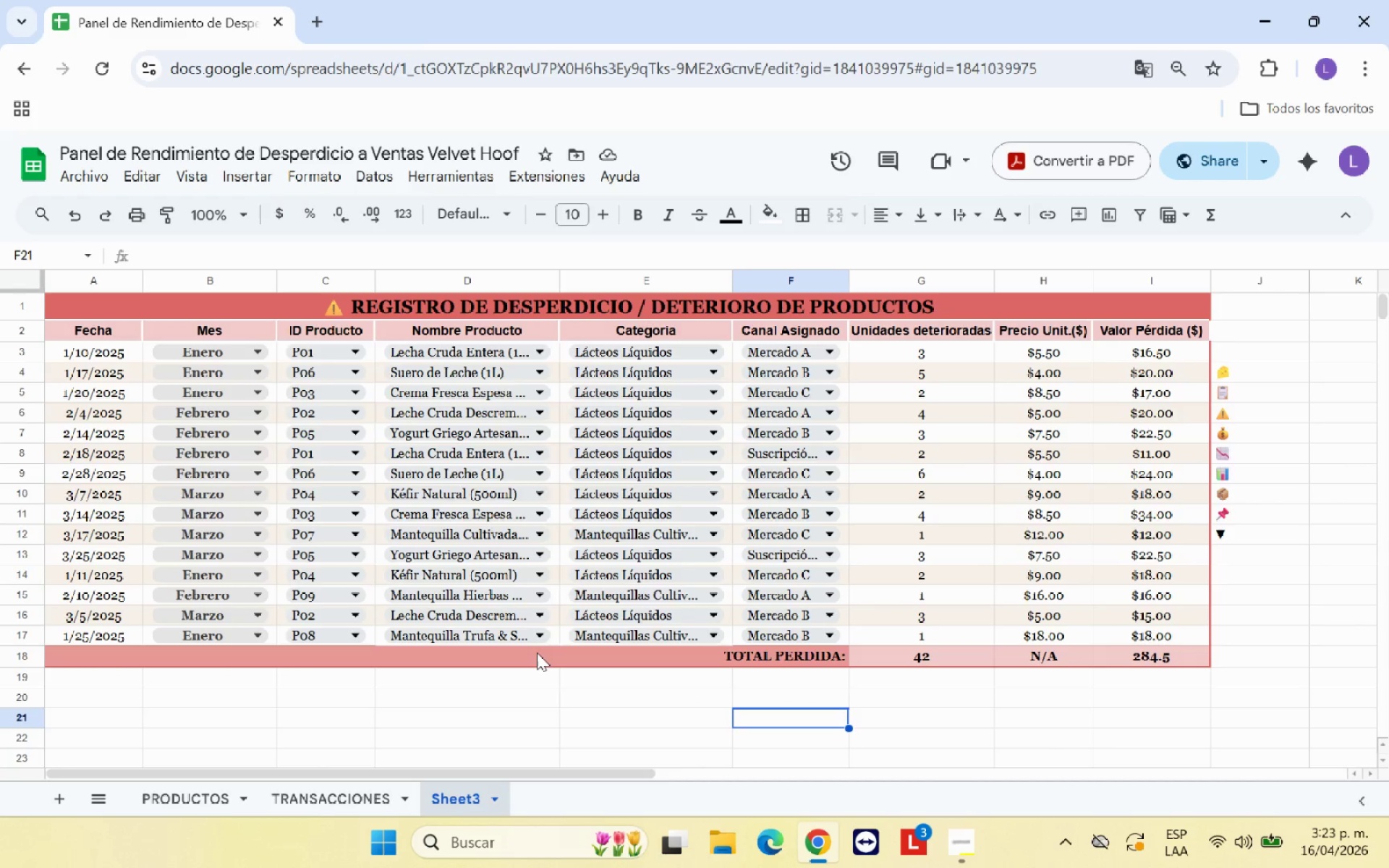 
left_click([537, 652])
 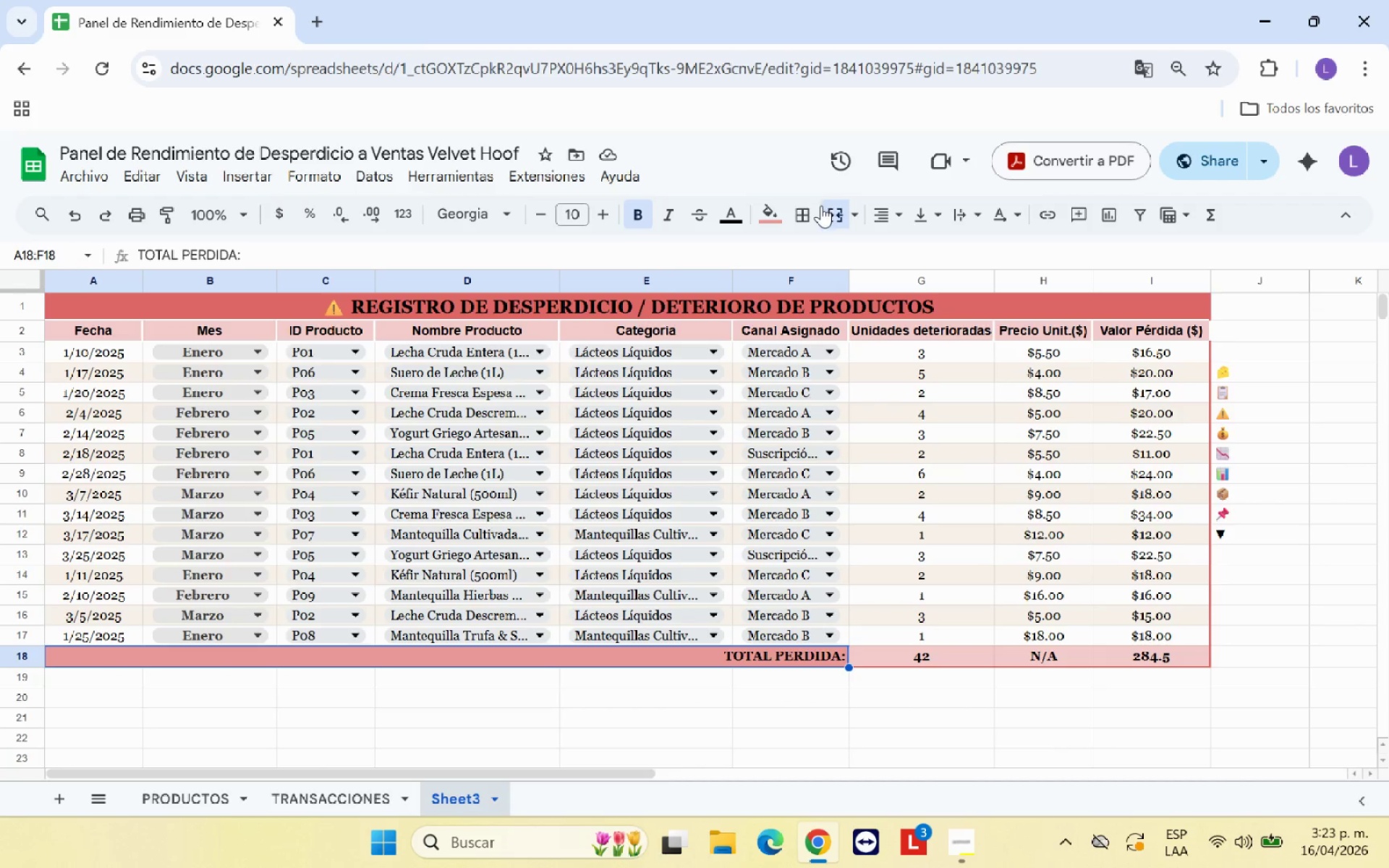 
left_click([808, 213])
 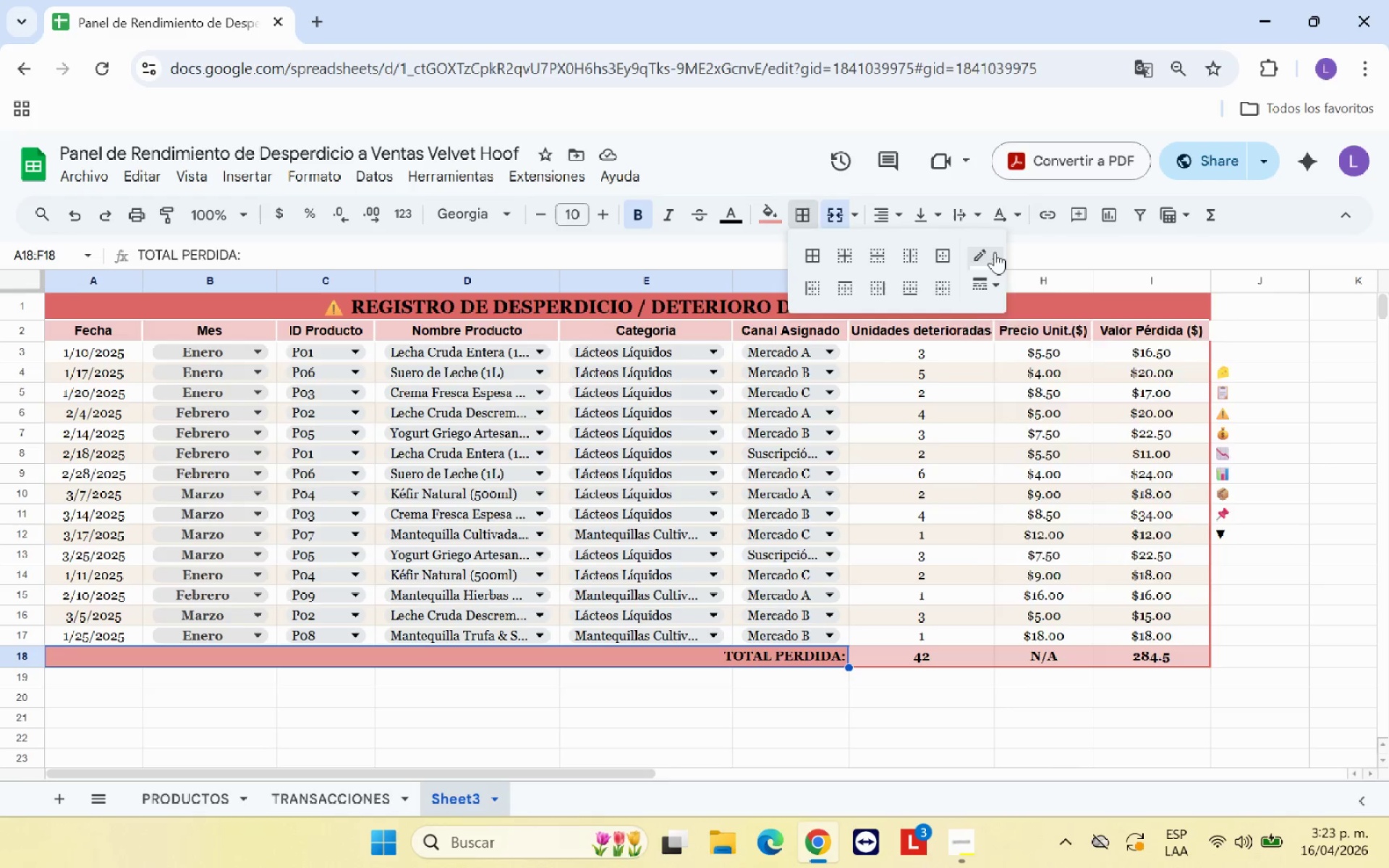 
left_click([995, 252])
 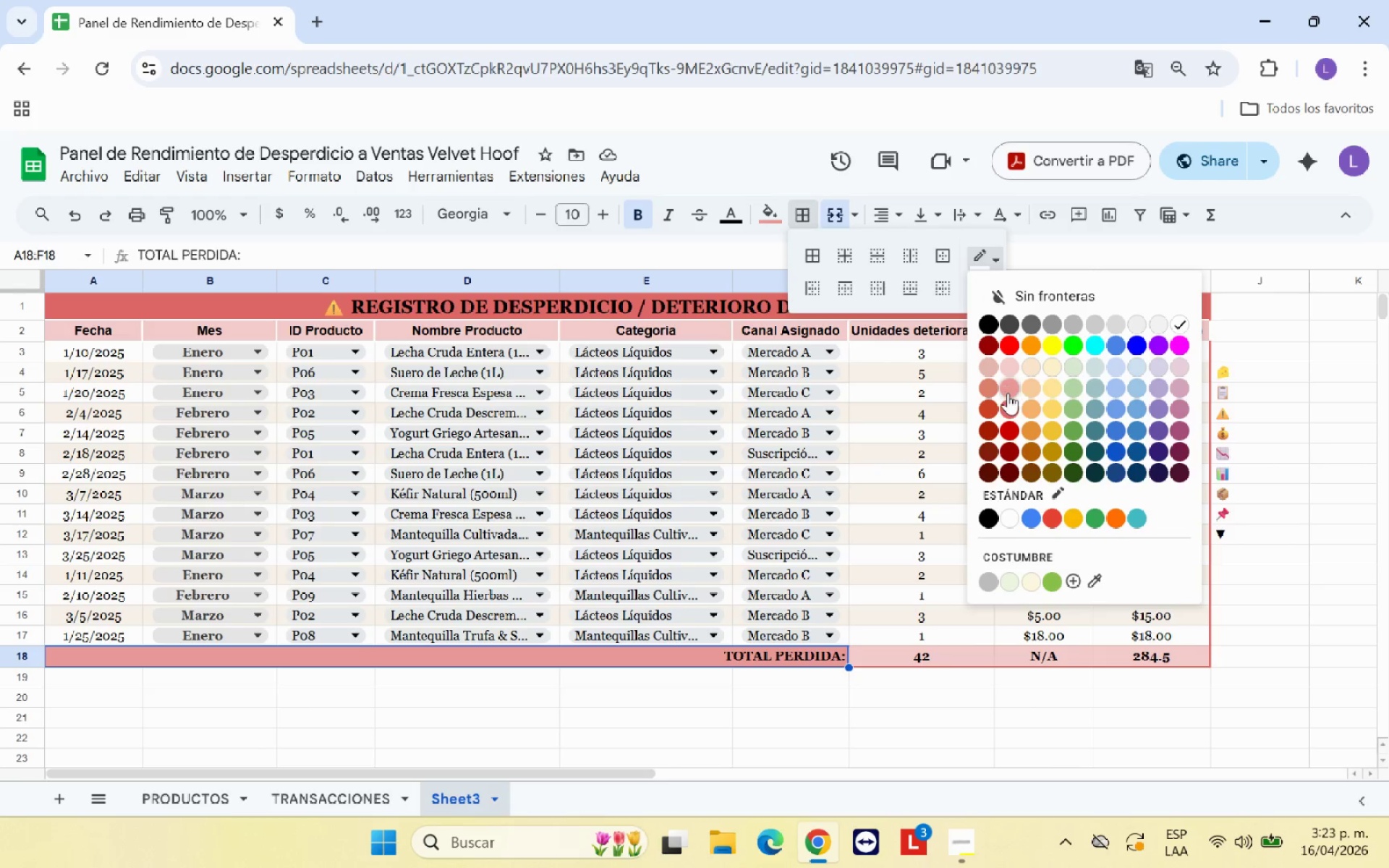 
left_click([1008, 393])
 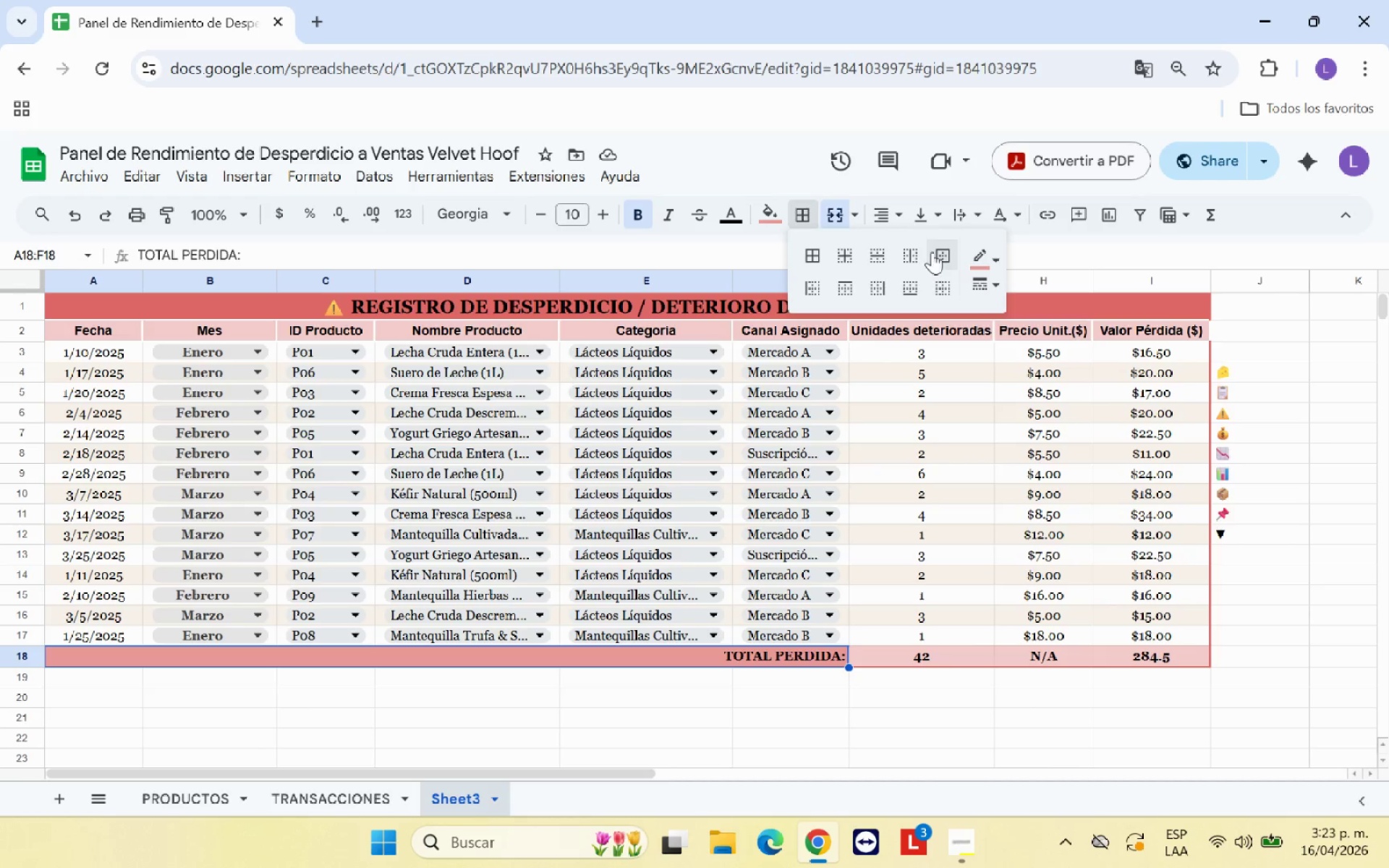 
left_click([938, 252])
 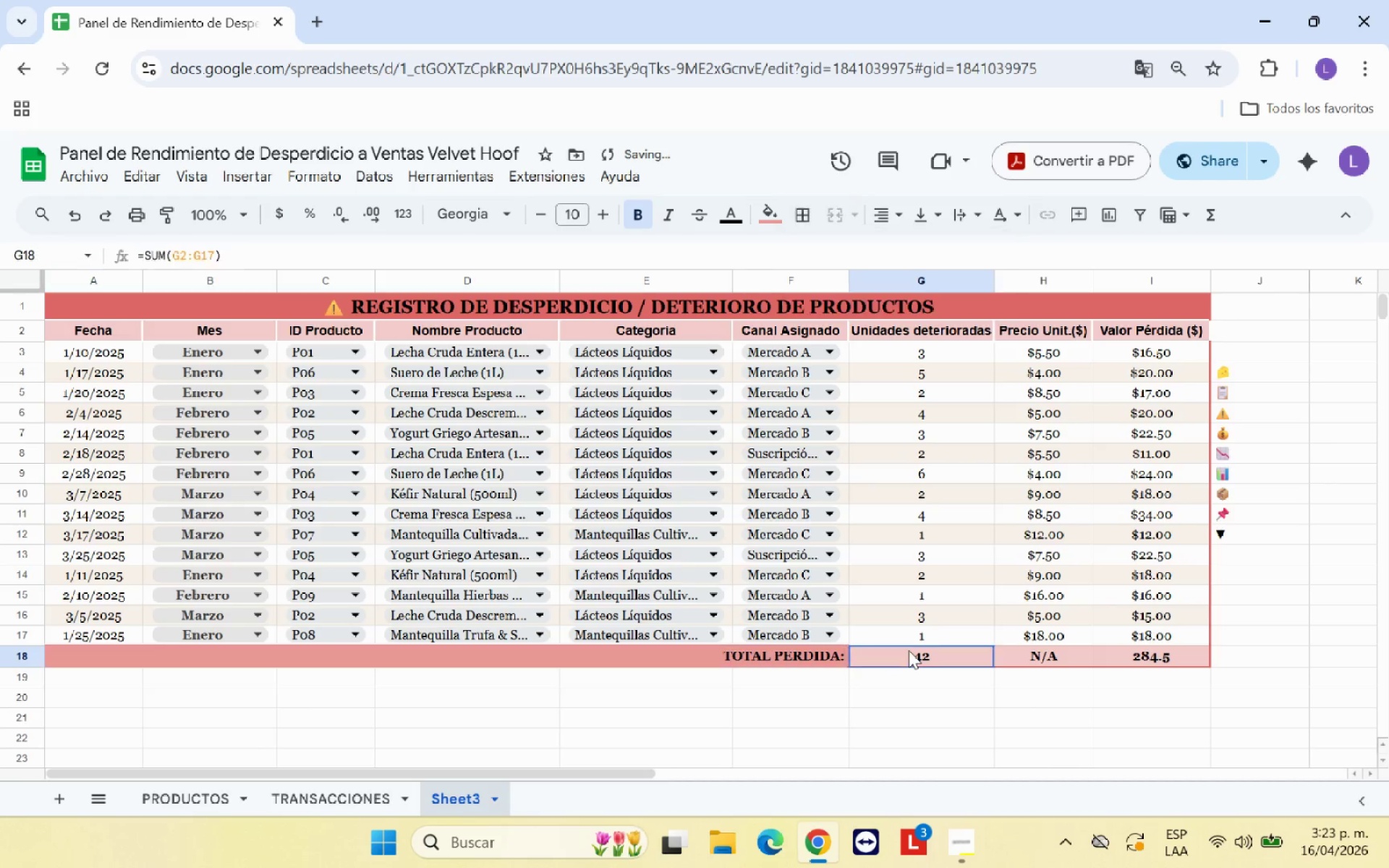 
double_click([848, 712])
 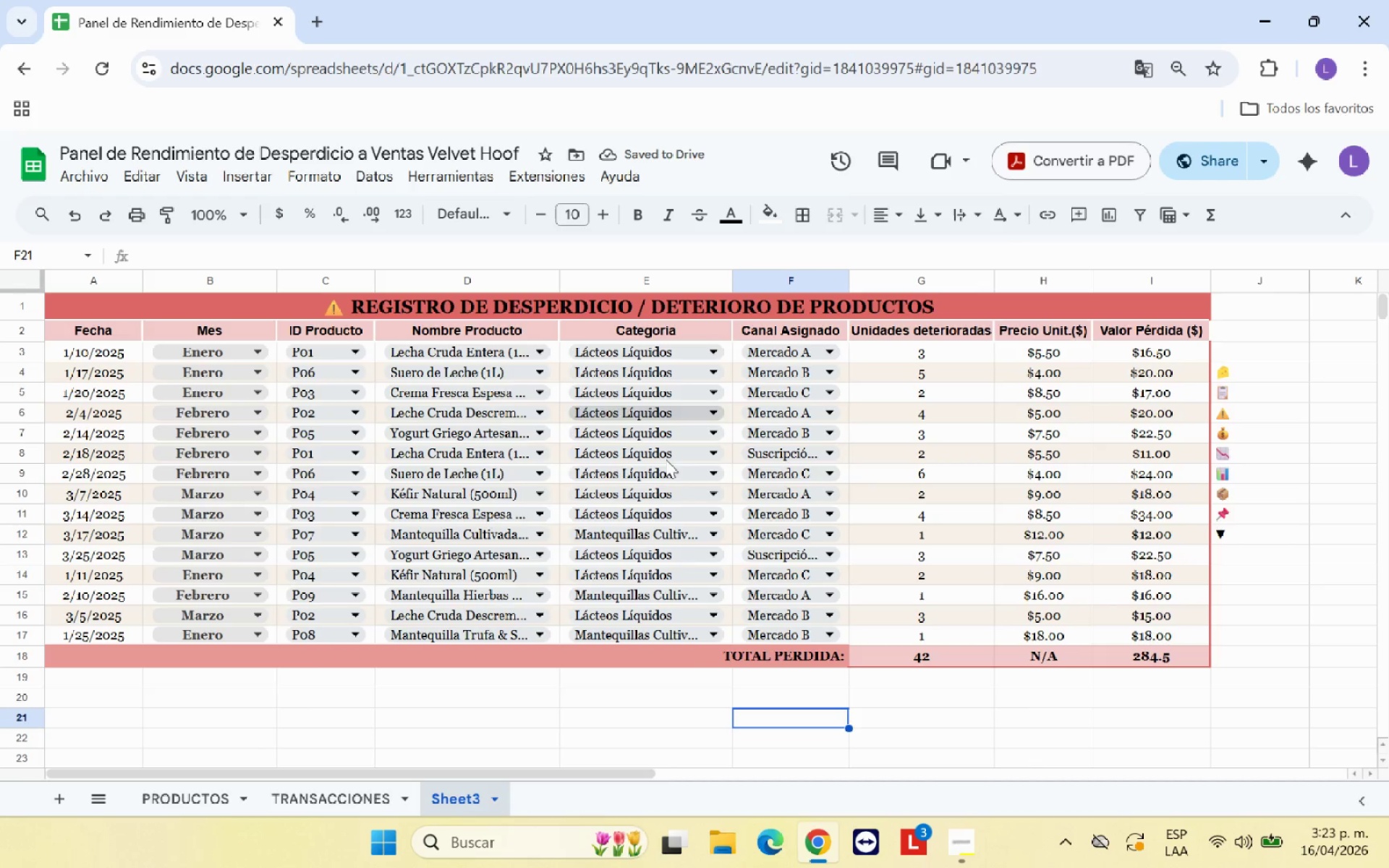 
left_click([604, 714])
 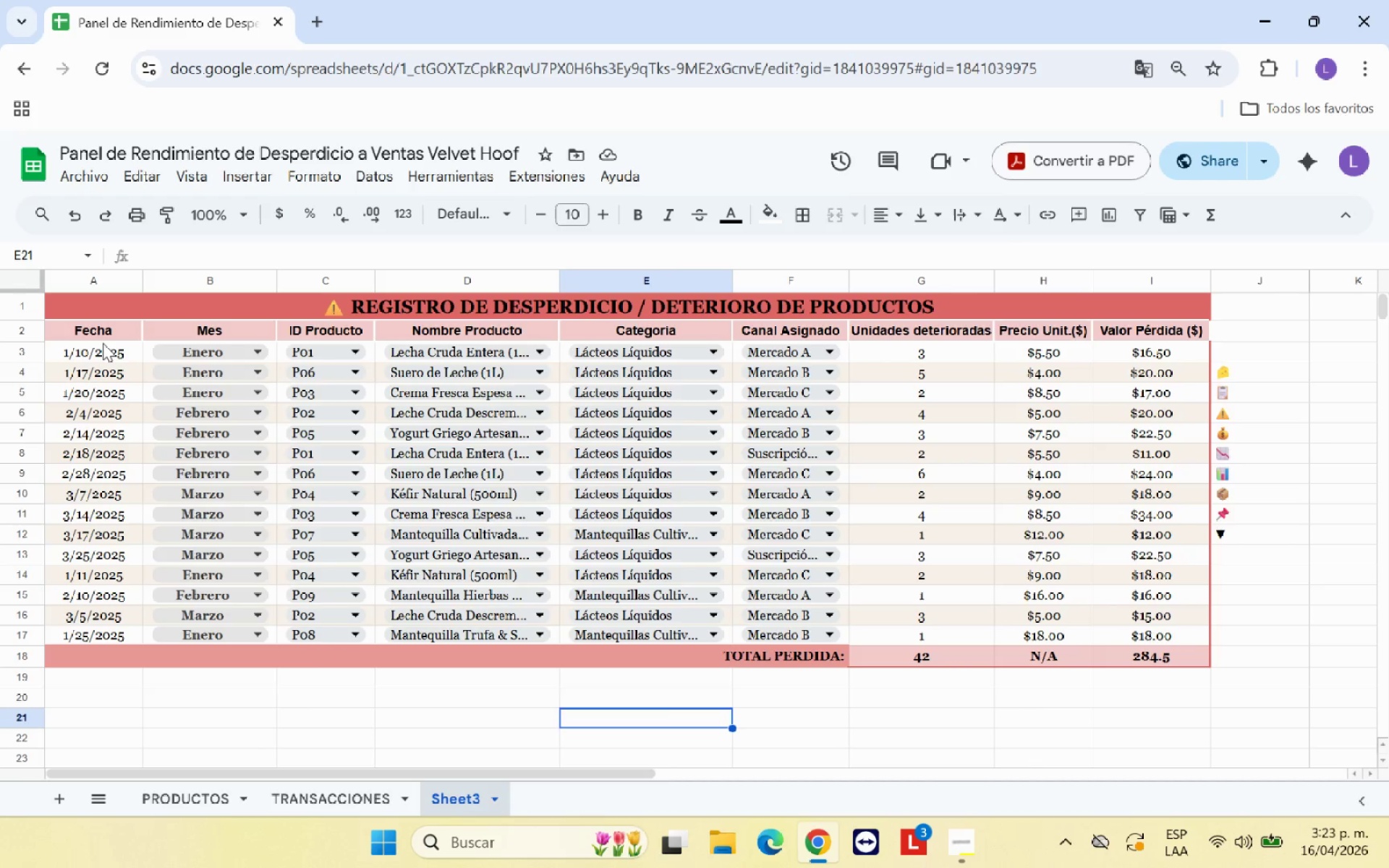 
left_click_drag(start_coordinate=[102, 333], to_coordinate=[1109, 324])
 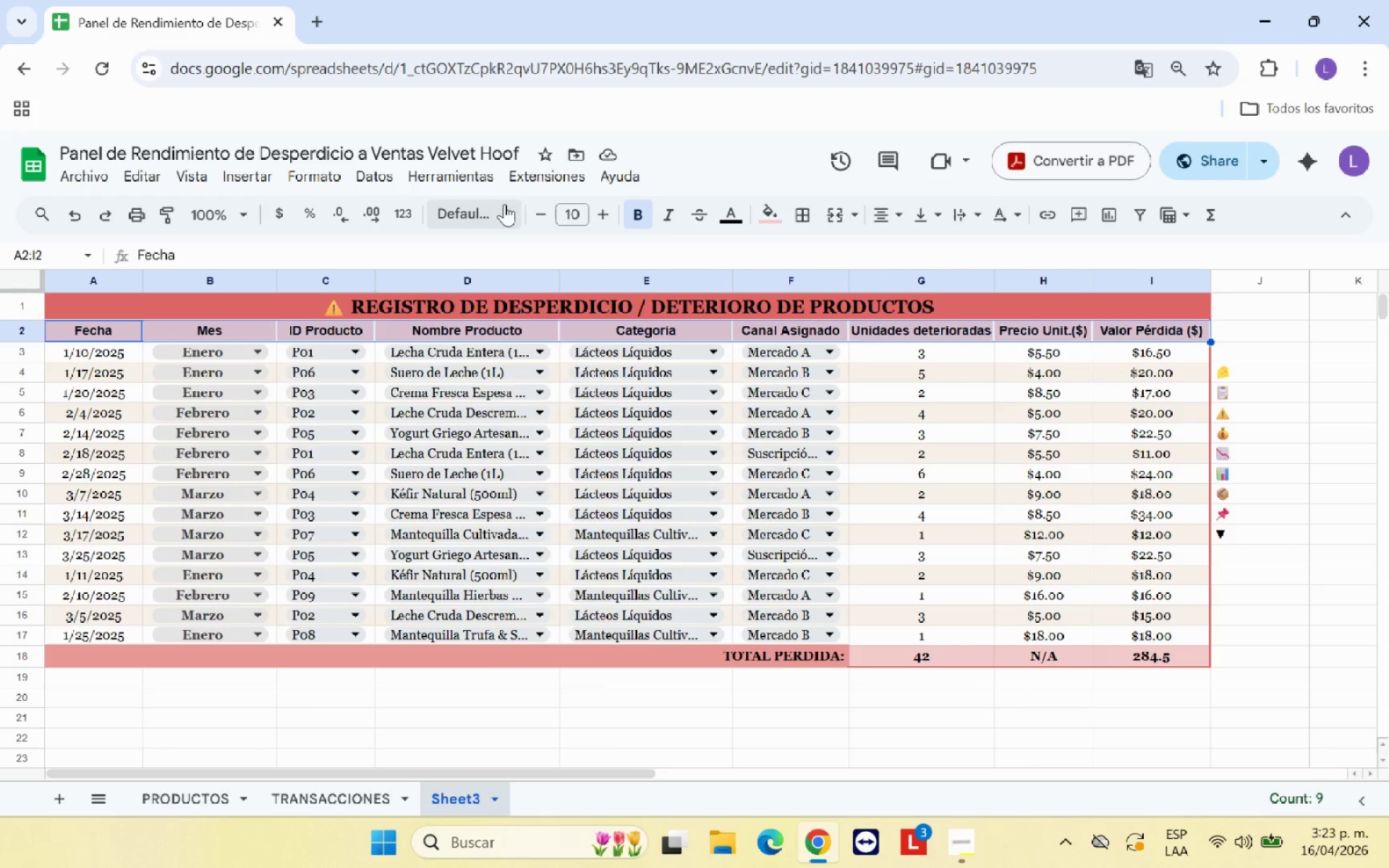 
left_click([504, 204])
 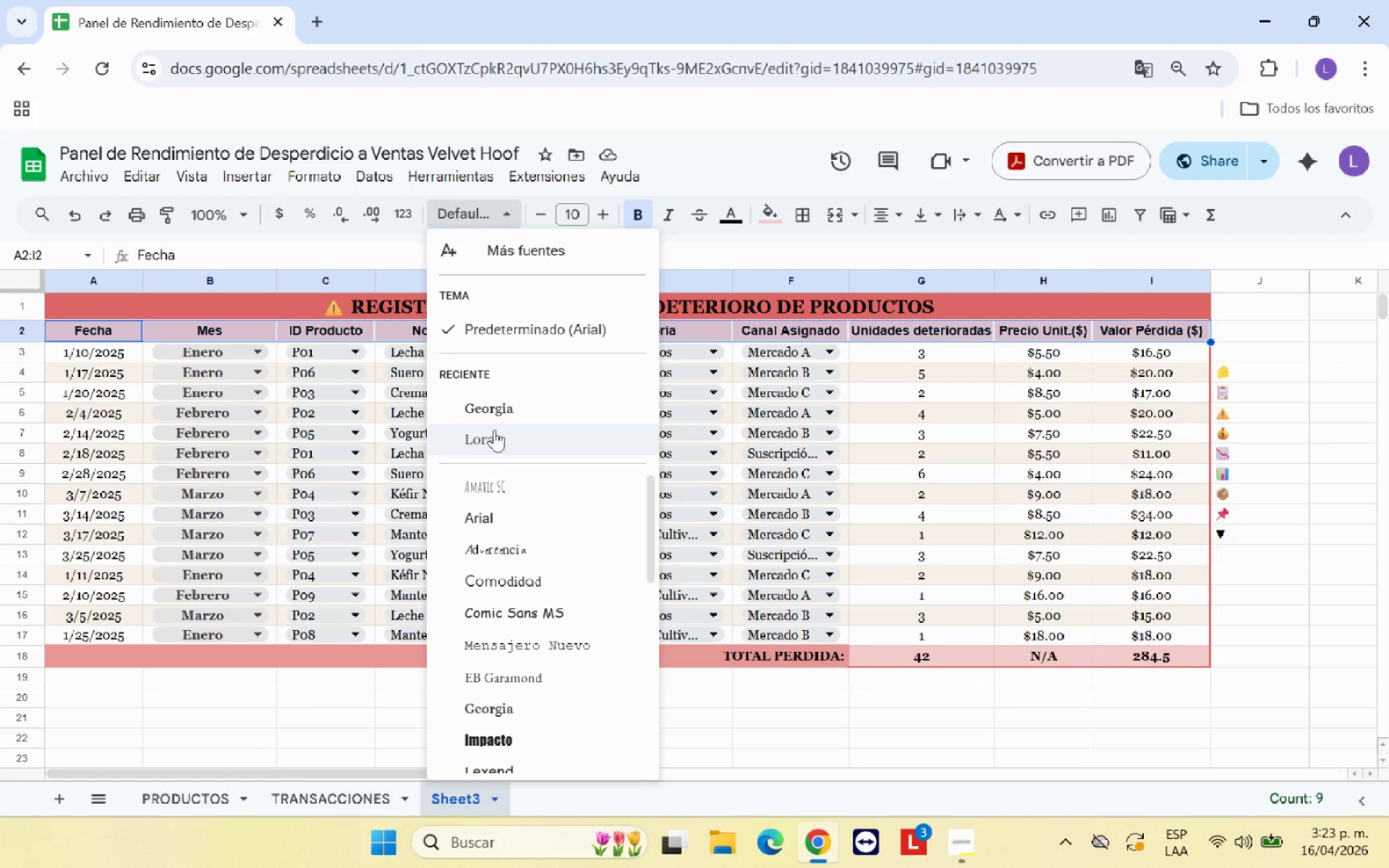 
left_click([499, 406])
 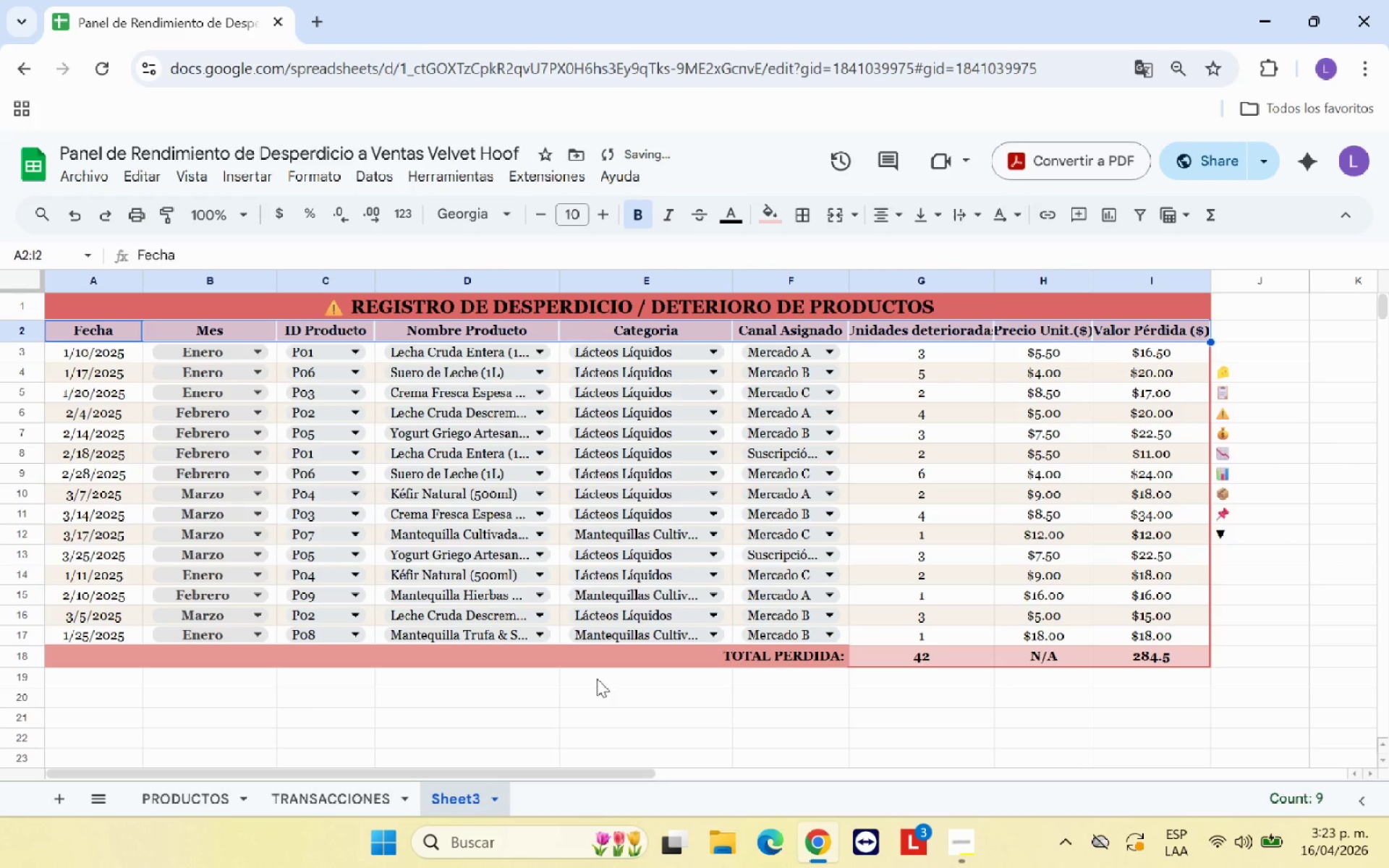 
left_click([597, 678])
 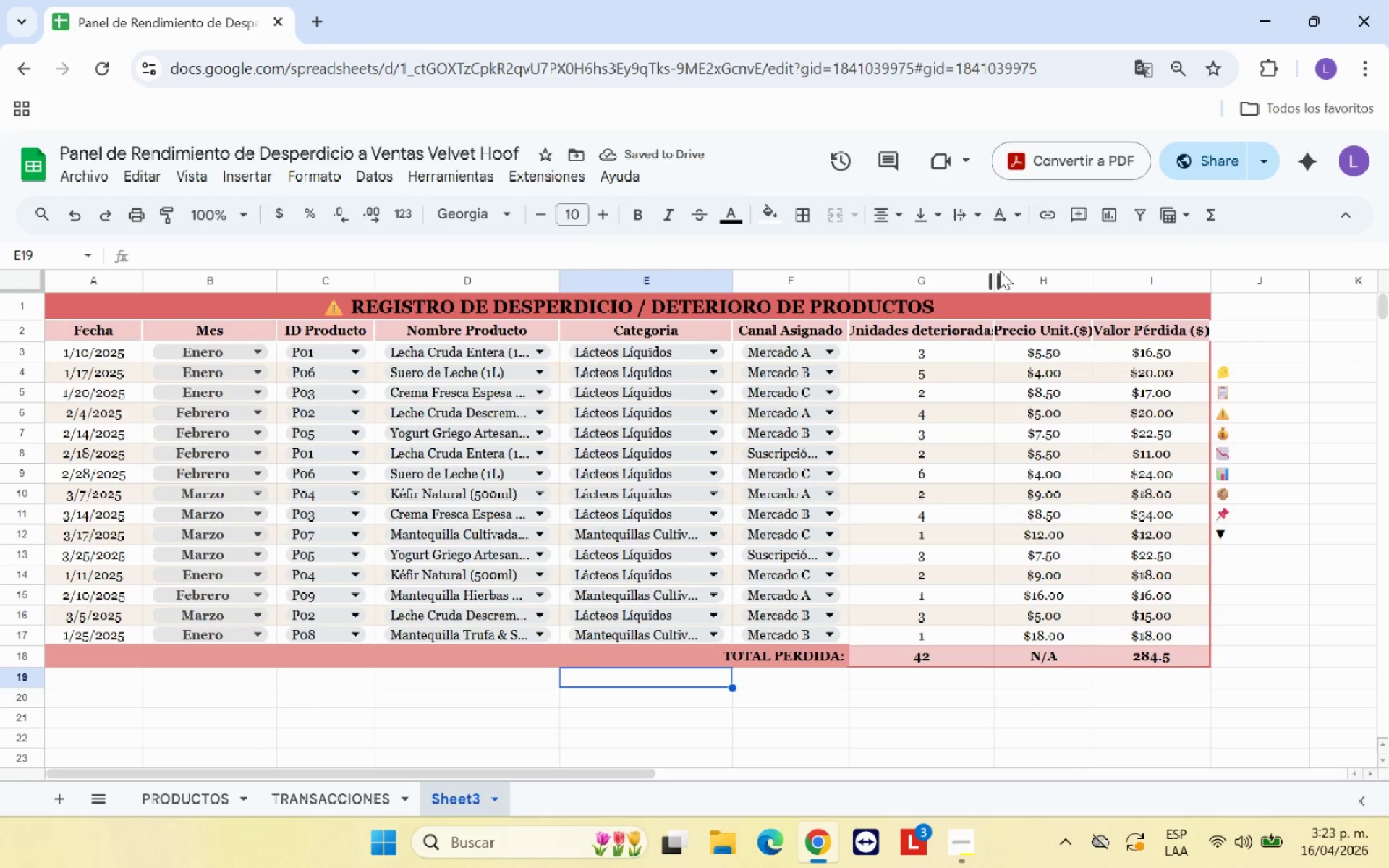 
left_click_drag(start_coordinate=[998, 275], to_coordinate=[1033, 275])
 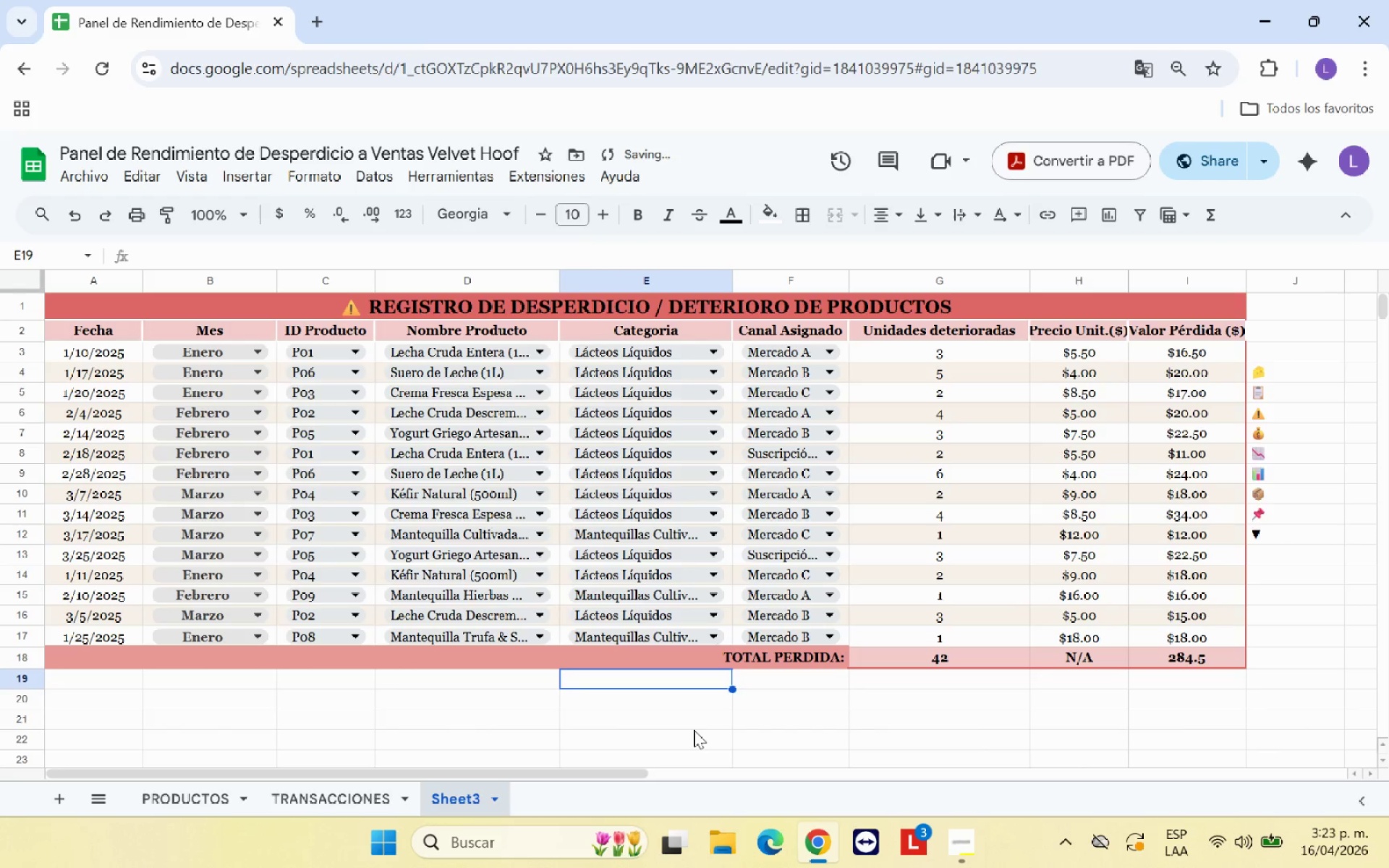 
left_click([692, 730])
 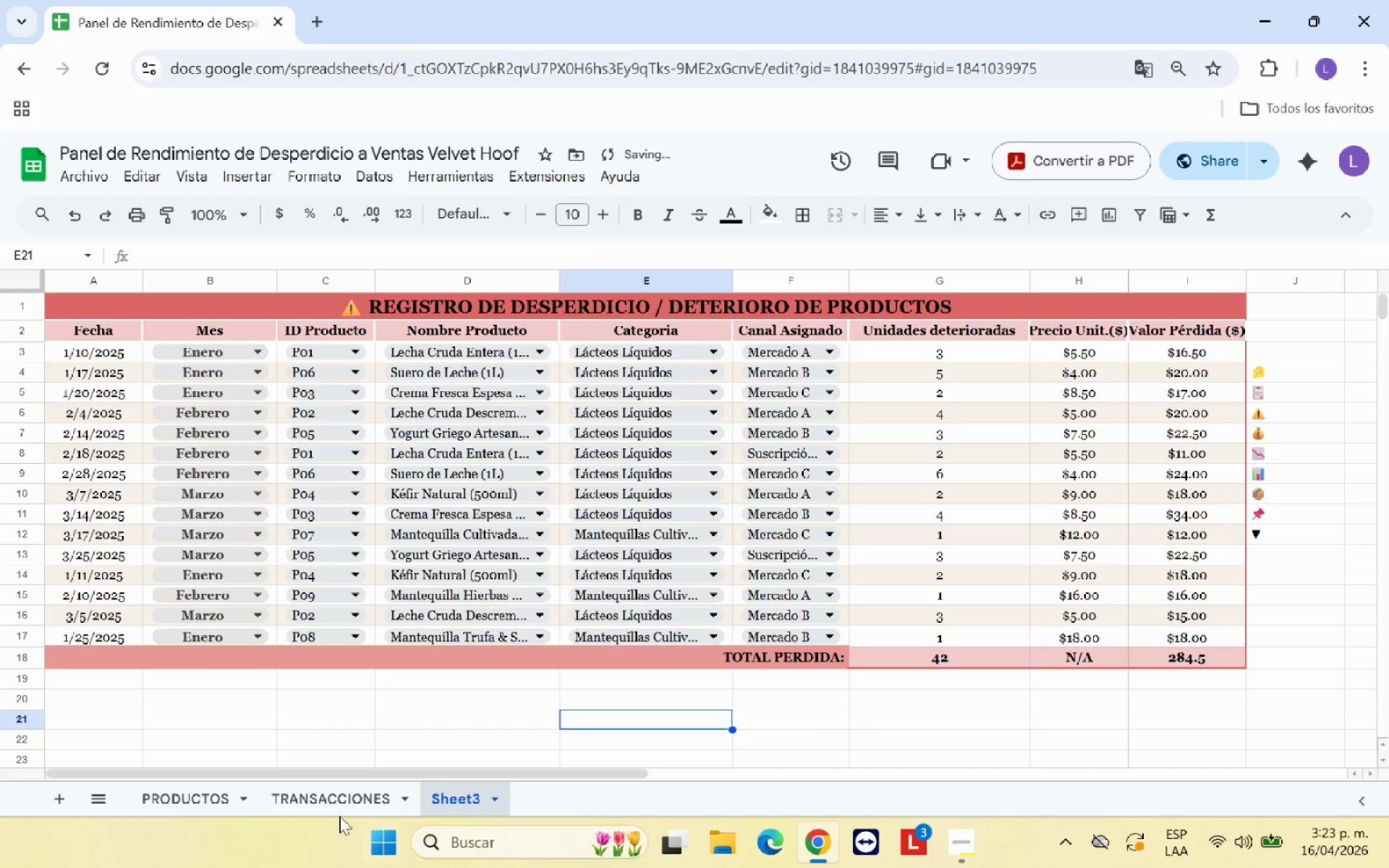 
left_click([338, 810])
 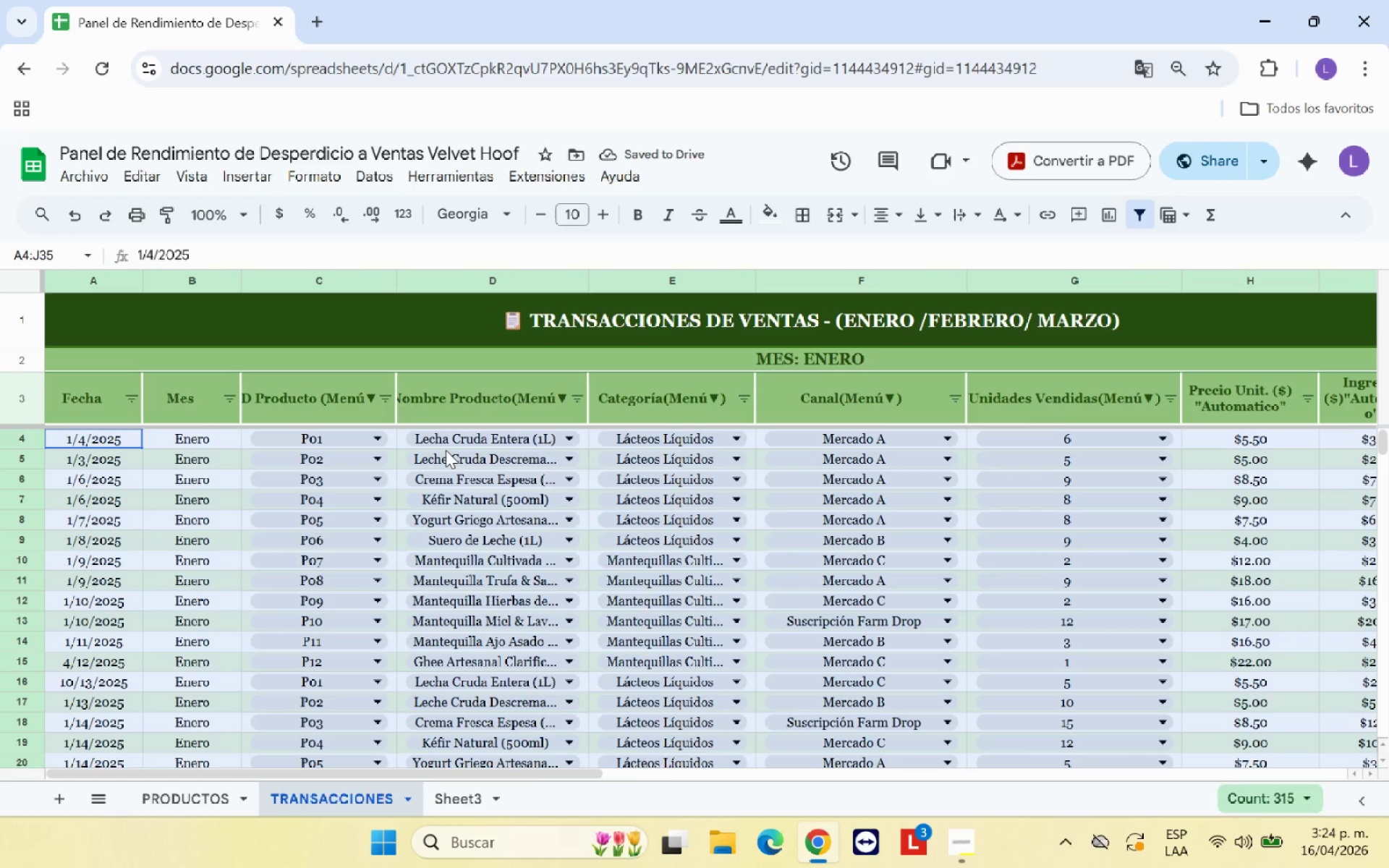 
left_click([328, 401])
 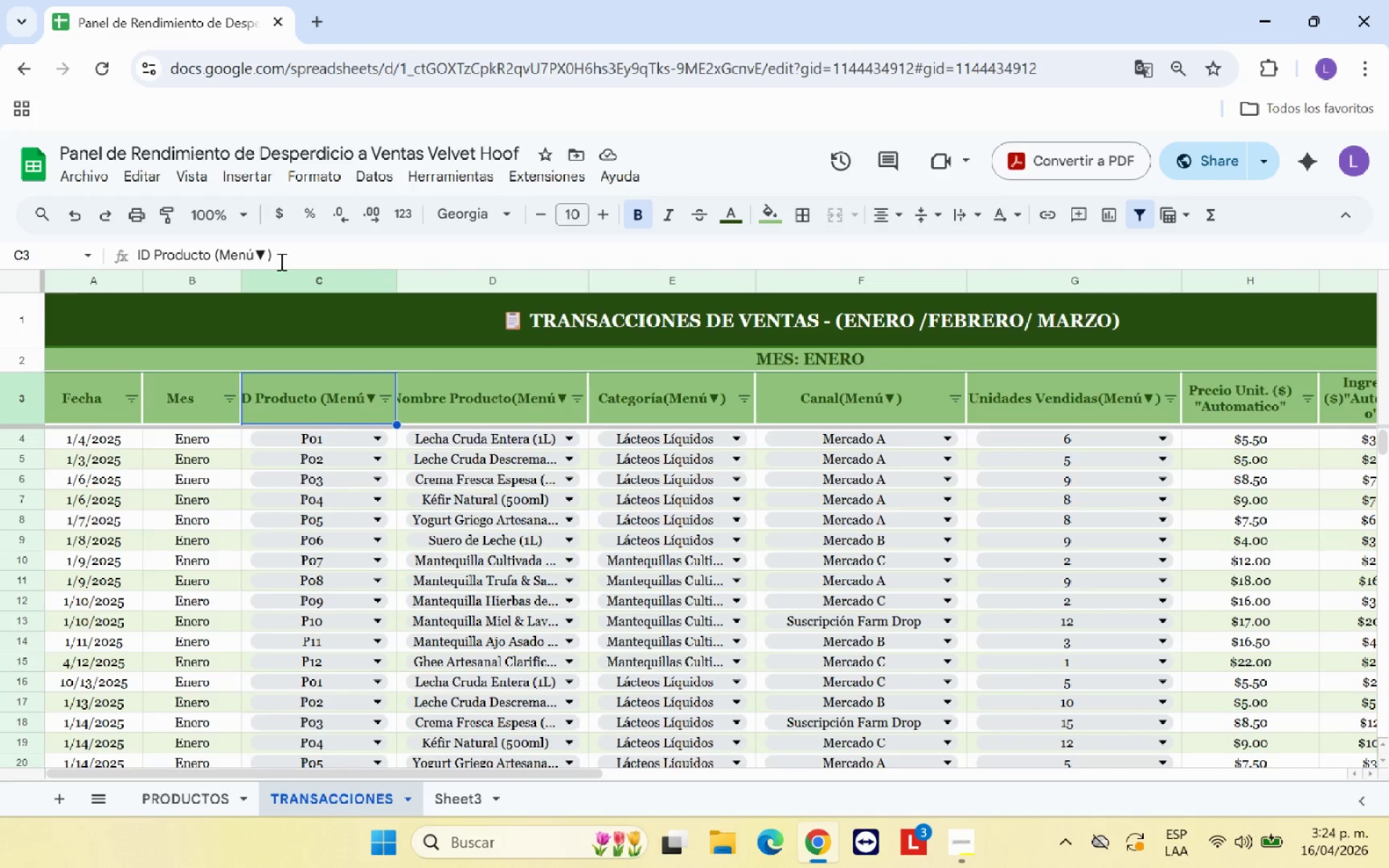 
left_click_drag(start_coordinate=[272, 257], to_coordinate=[215, 257])
 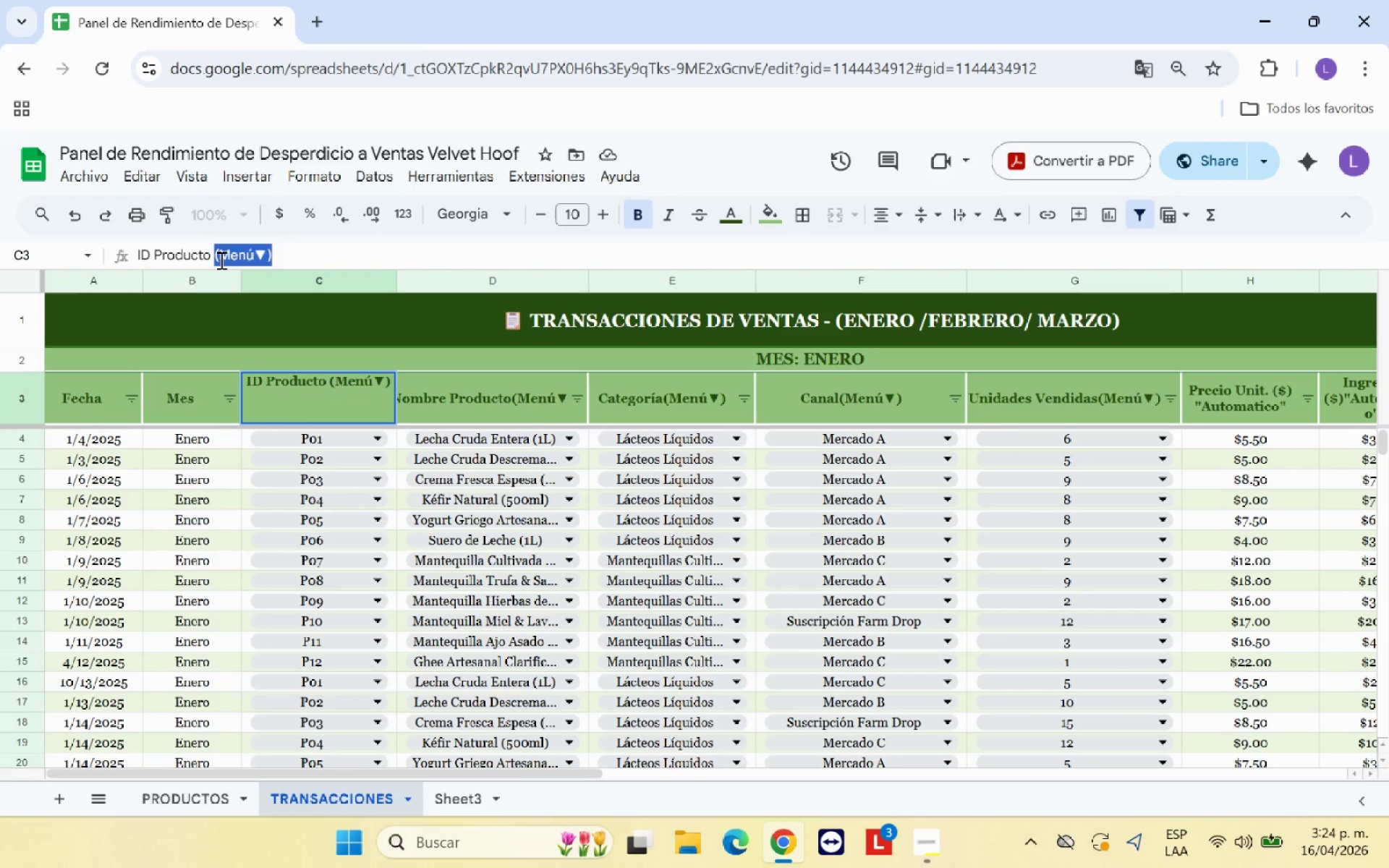 
key(Control+C)
 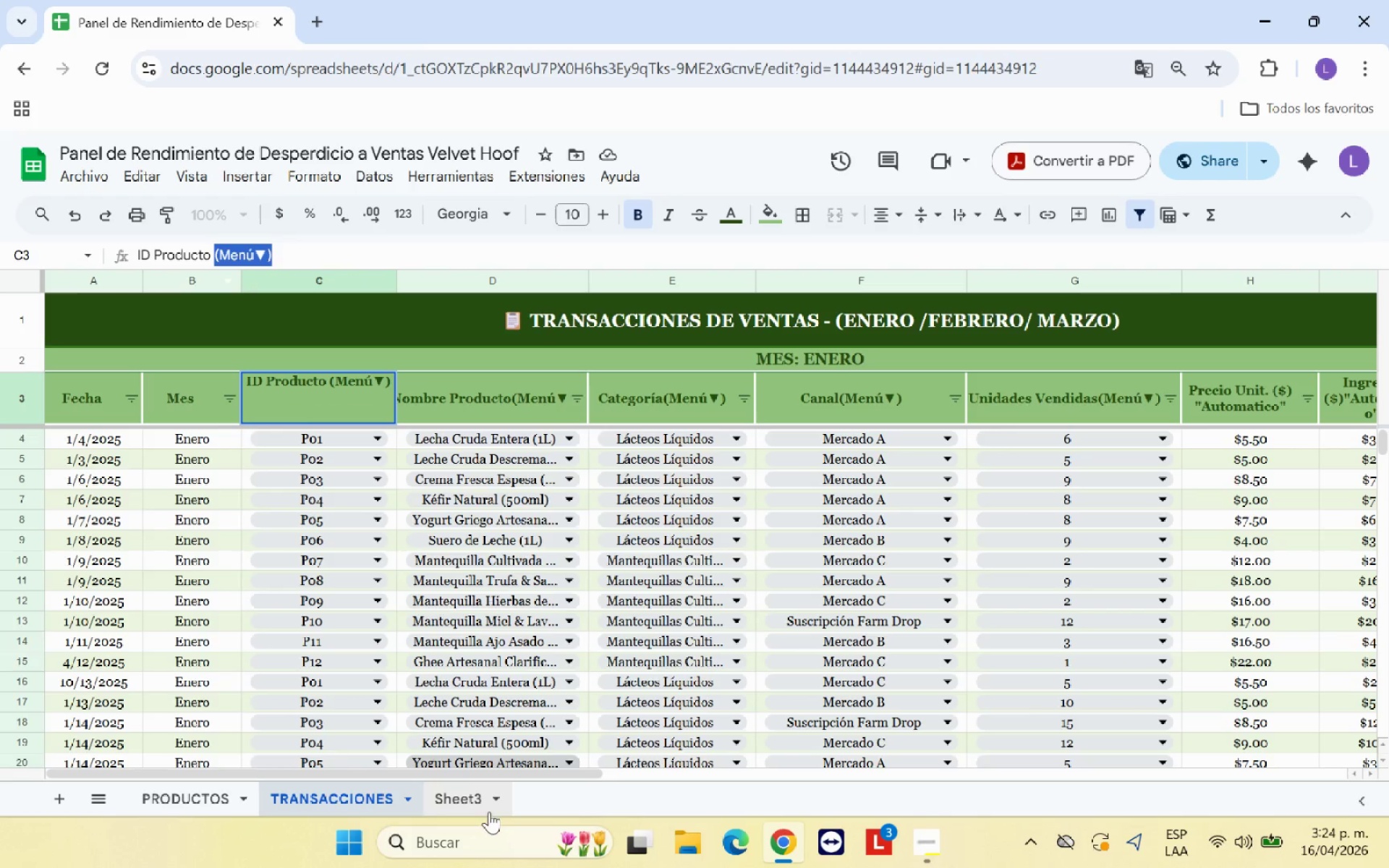 
left_click([476, 796])
 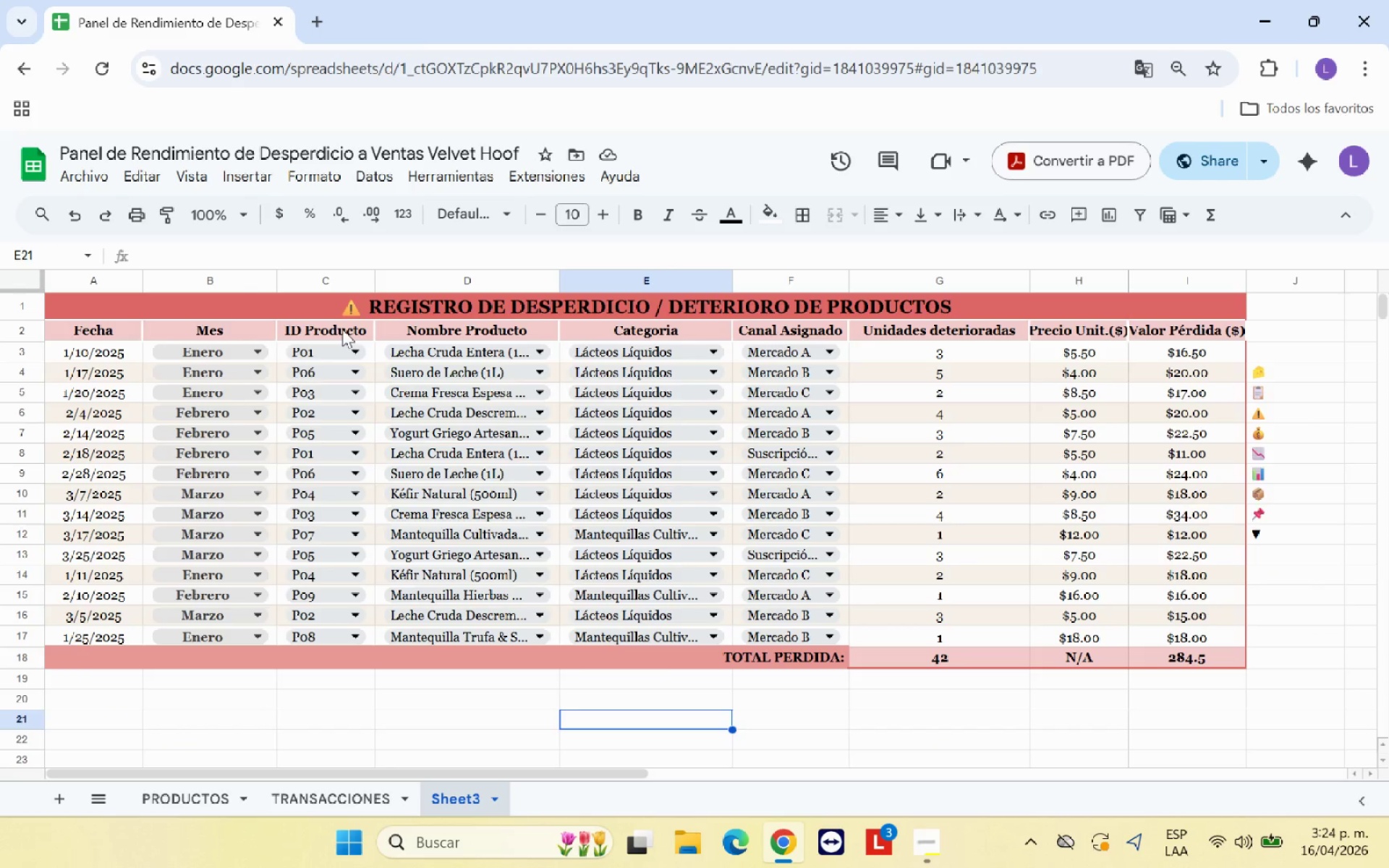 
left_click([256, 333])
 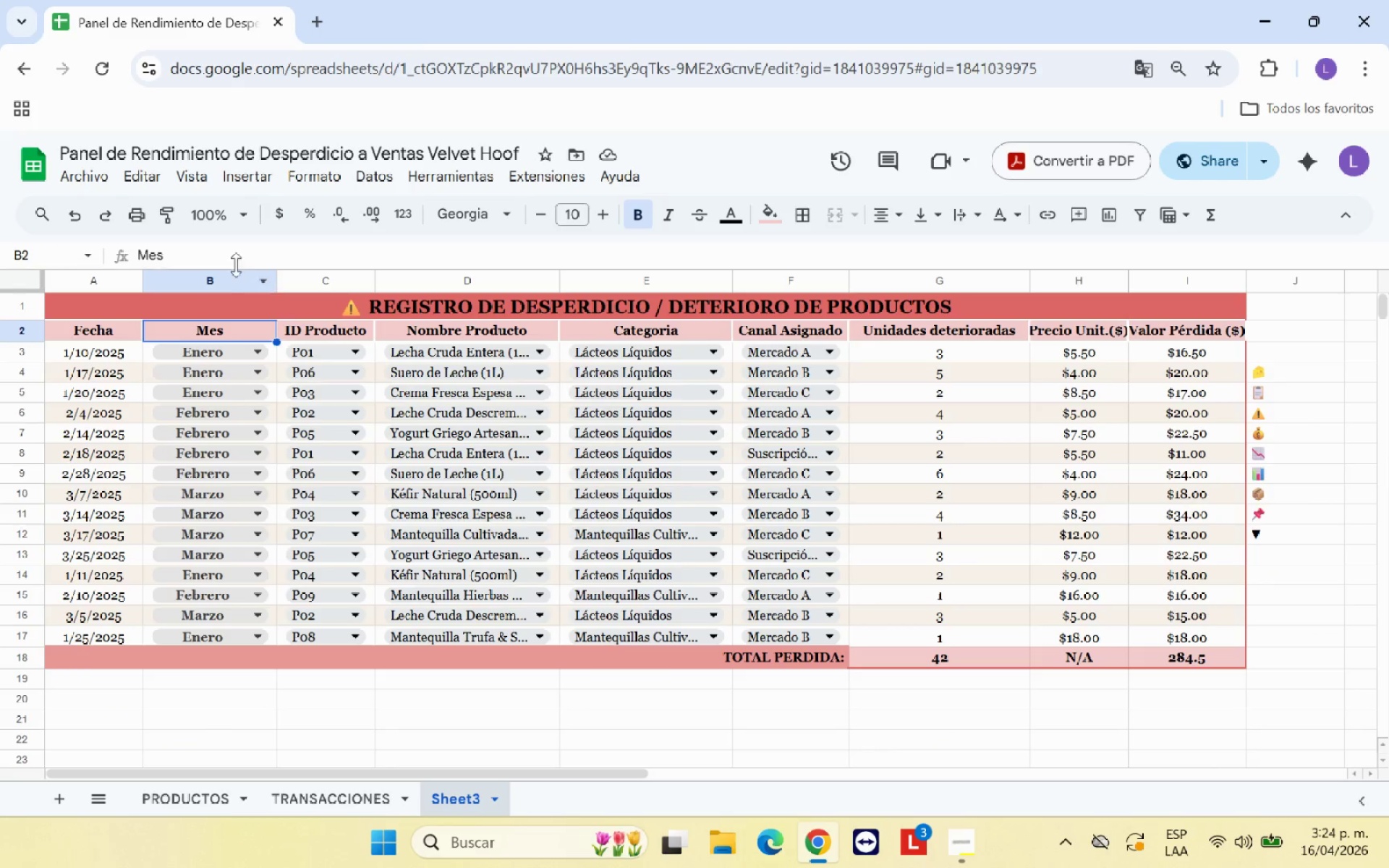 
left_click([211, 256])
 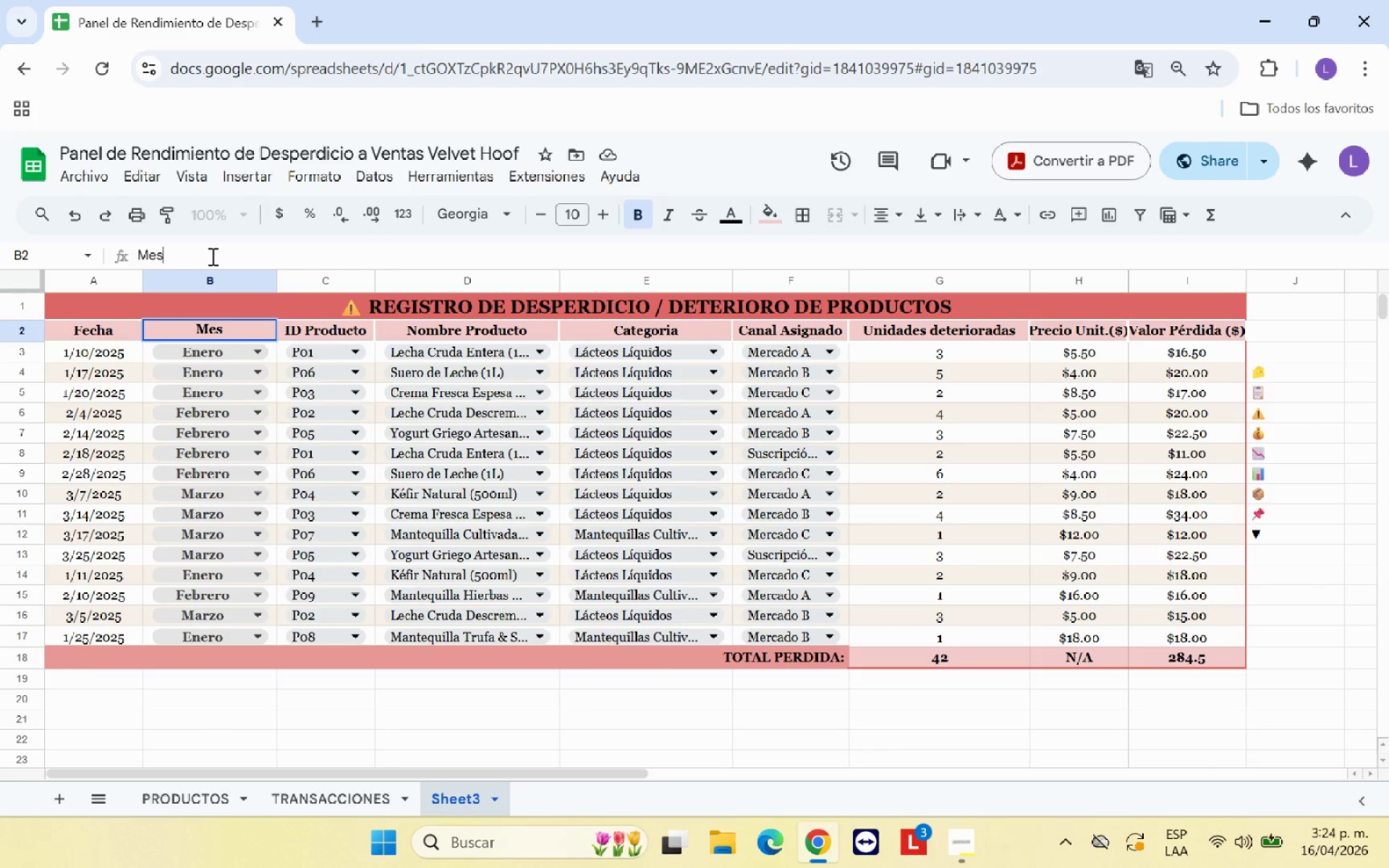 
key(Control+V)
 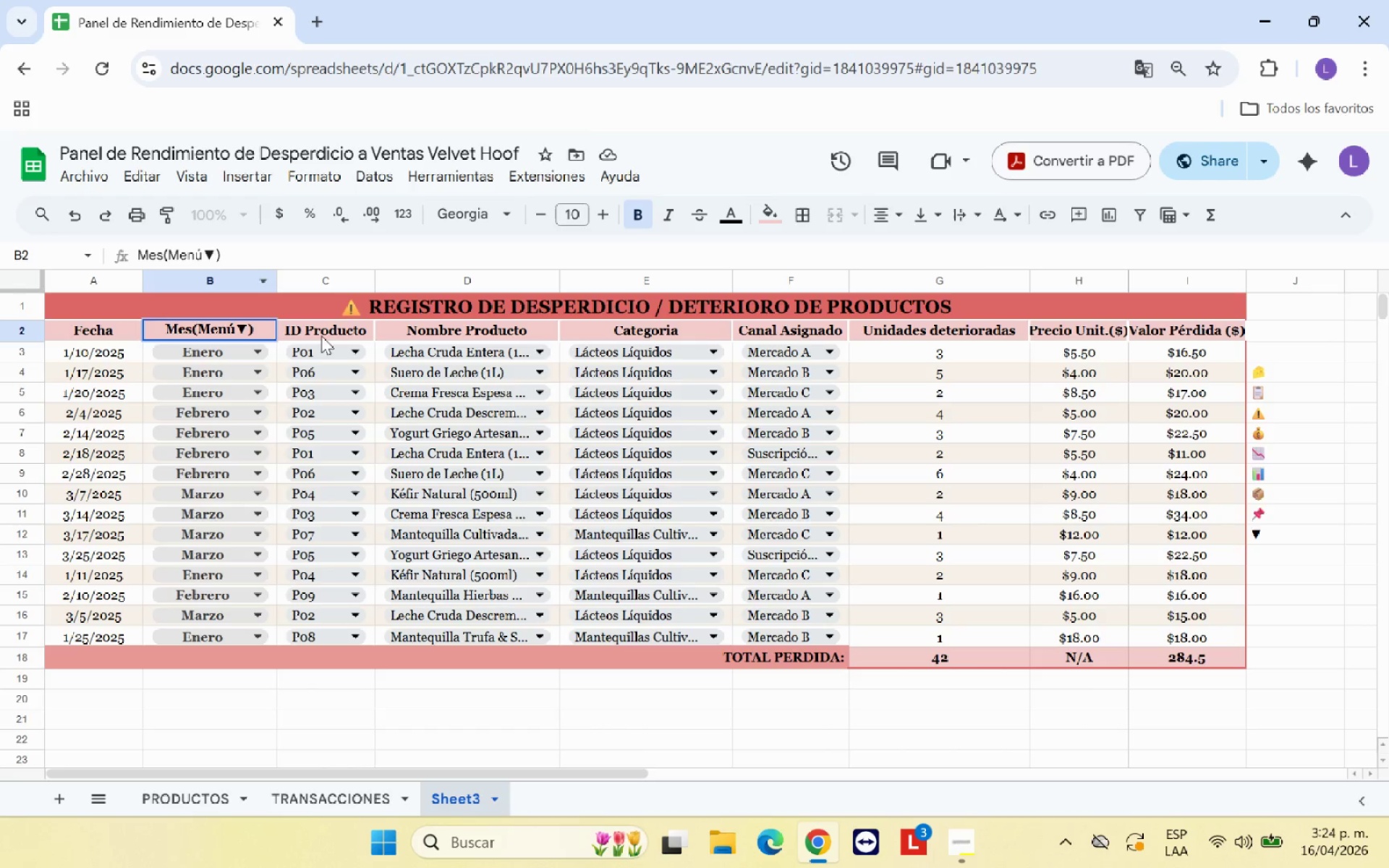 
left_click([323, 333])
 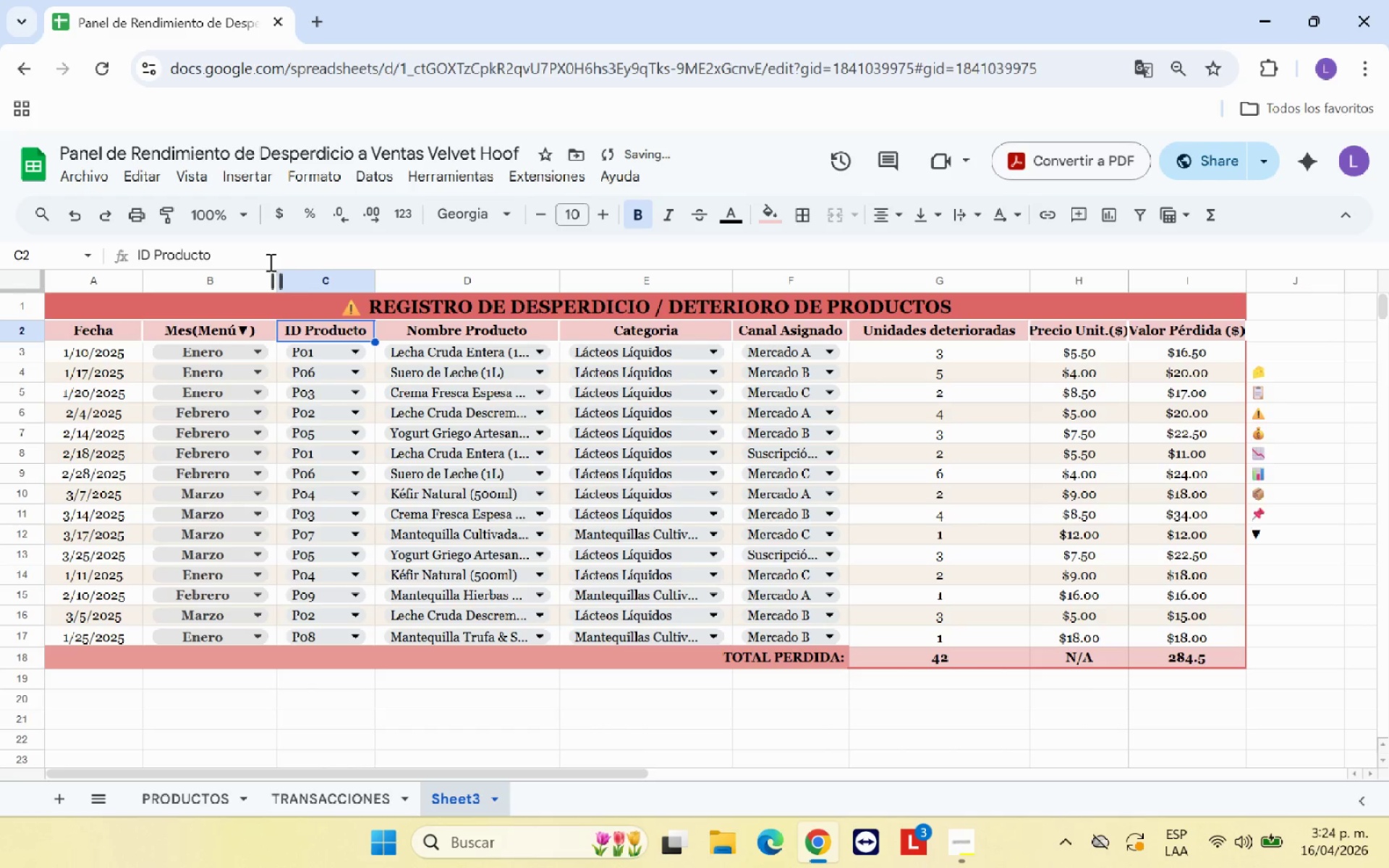 
left_click([268, 254])
 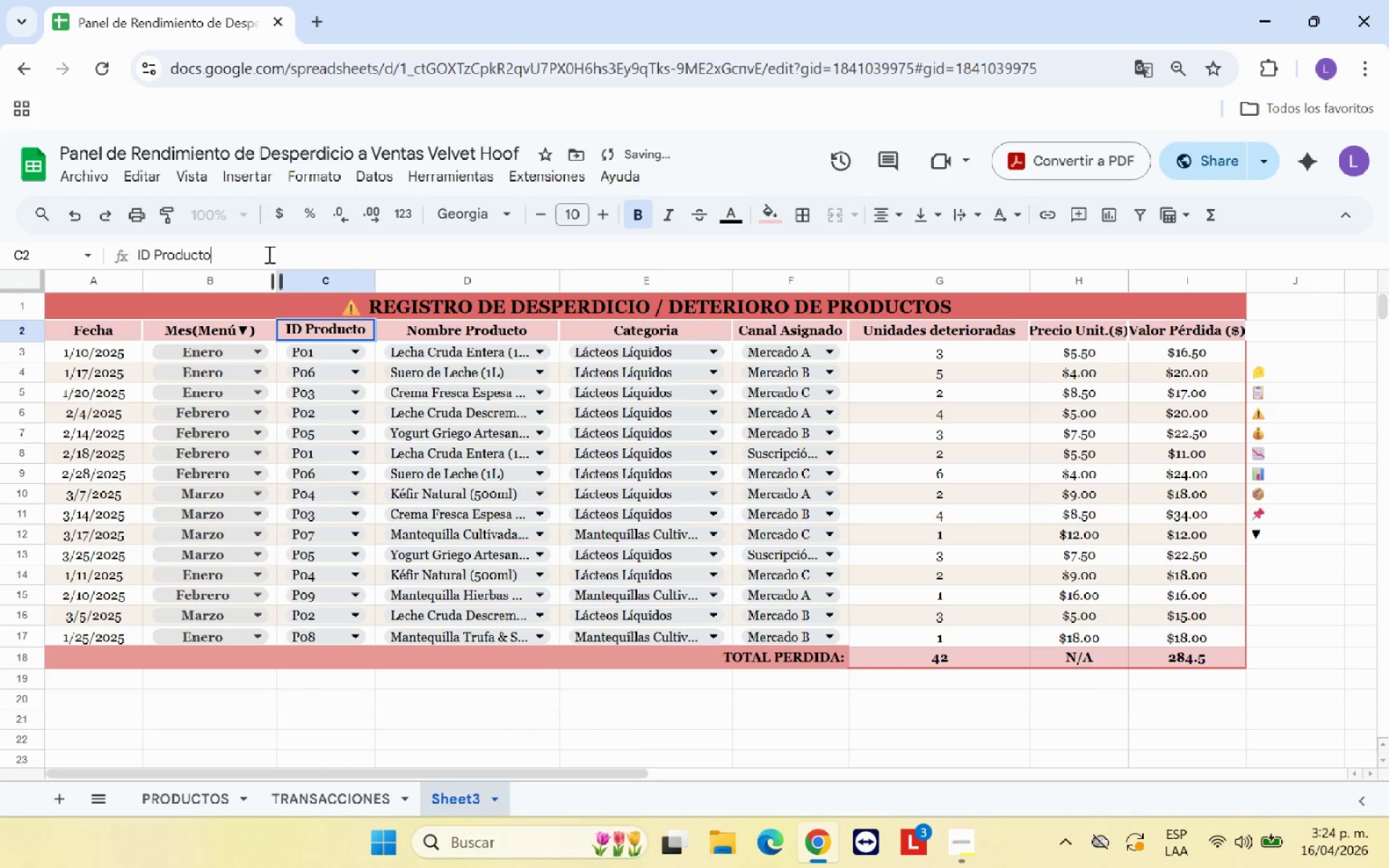 
key(Control+V)
 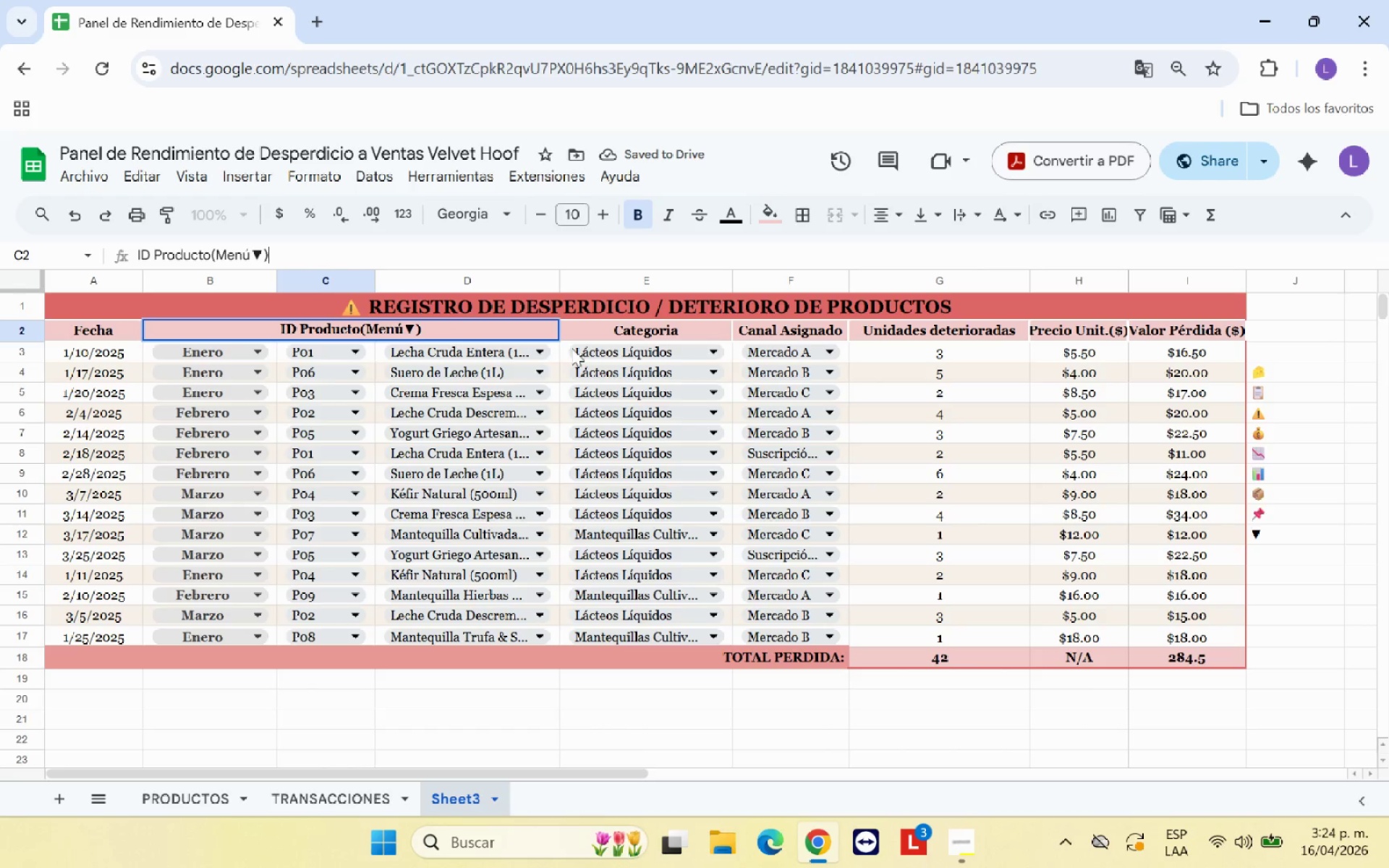 
left_click([604, 331])
 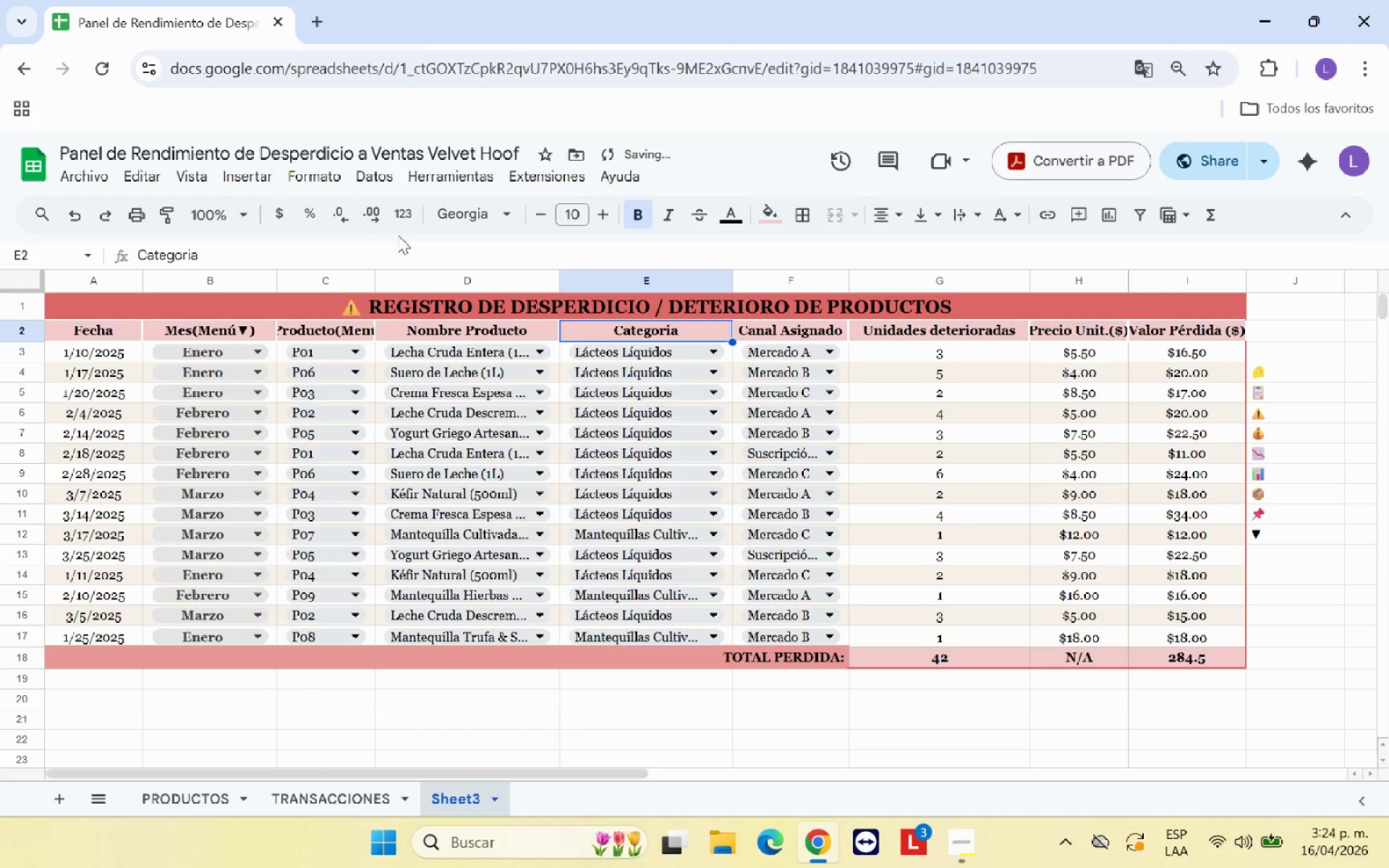 
double_click([396, 252])
 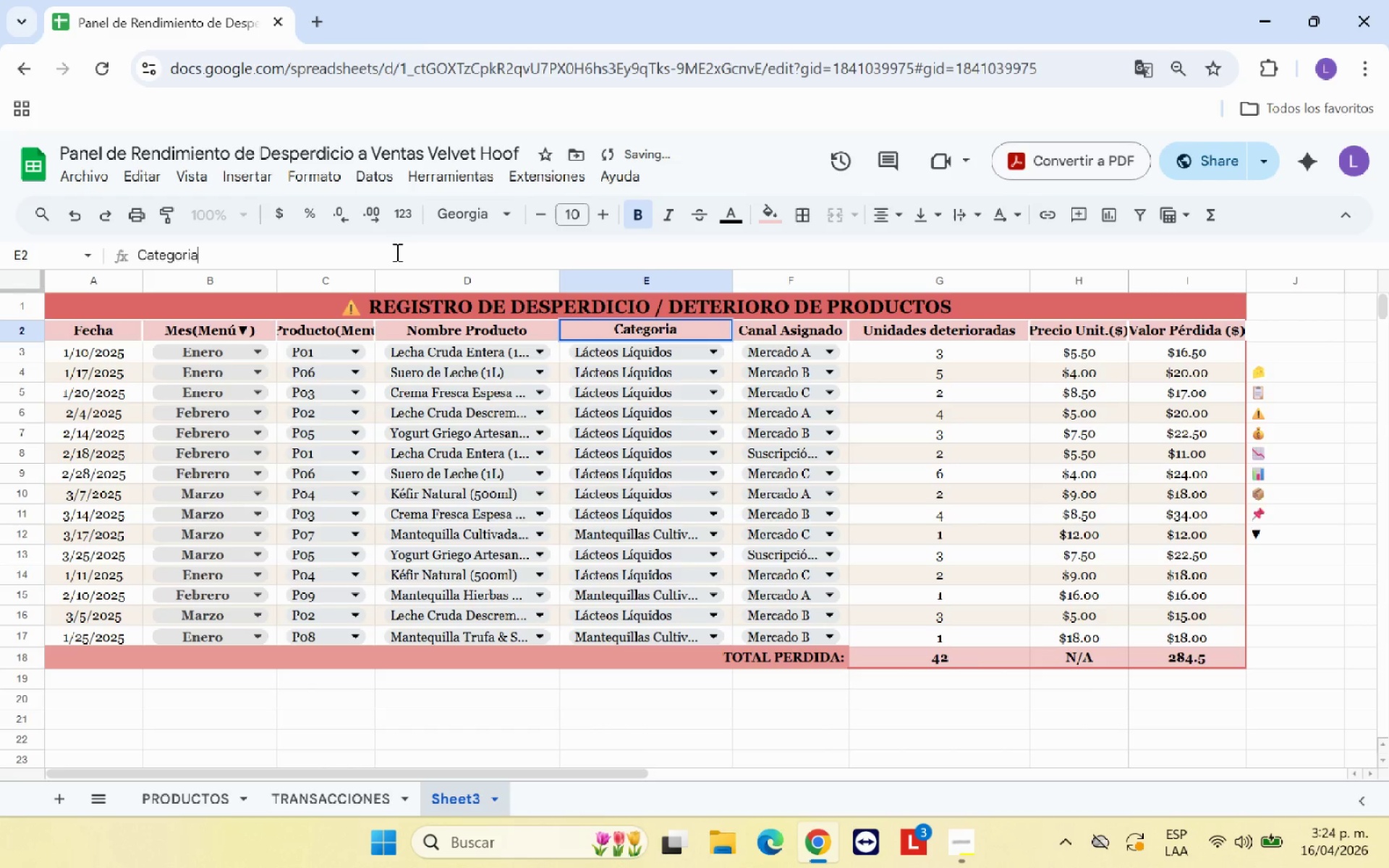 
key(Control+V)
 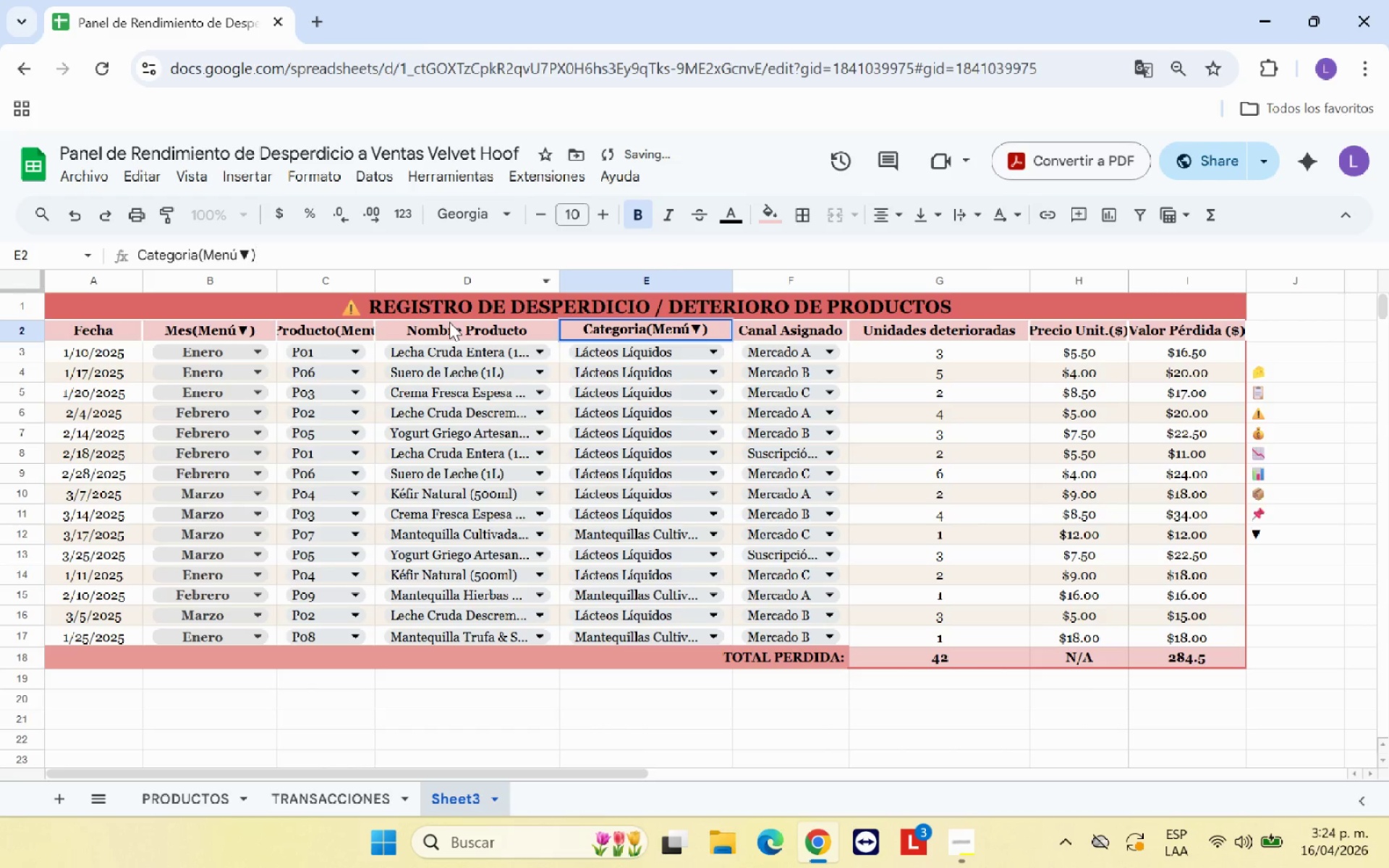 
left_click([449, 322])
 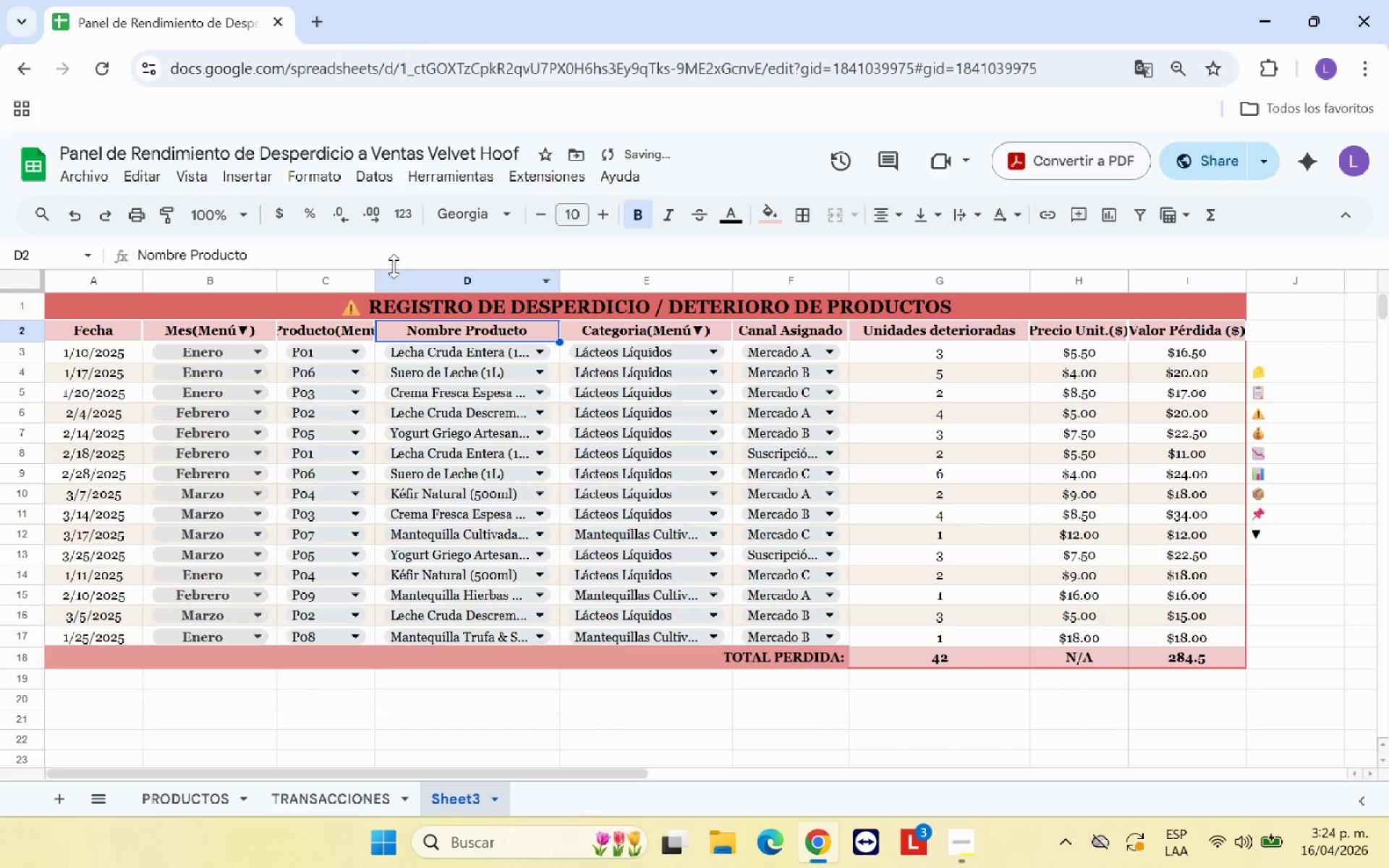 
left_click([393, 262])
 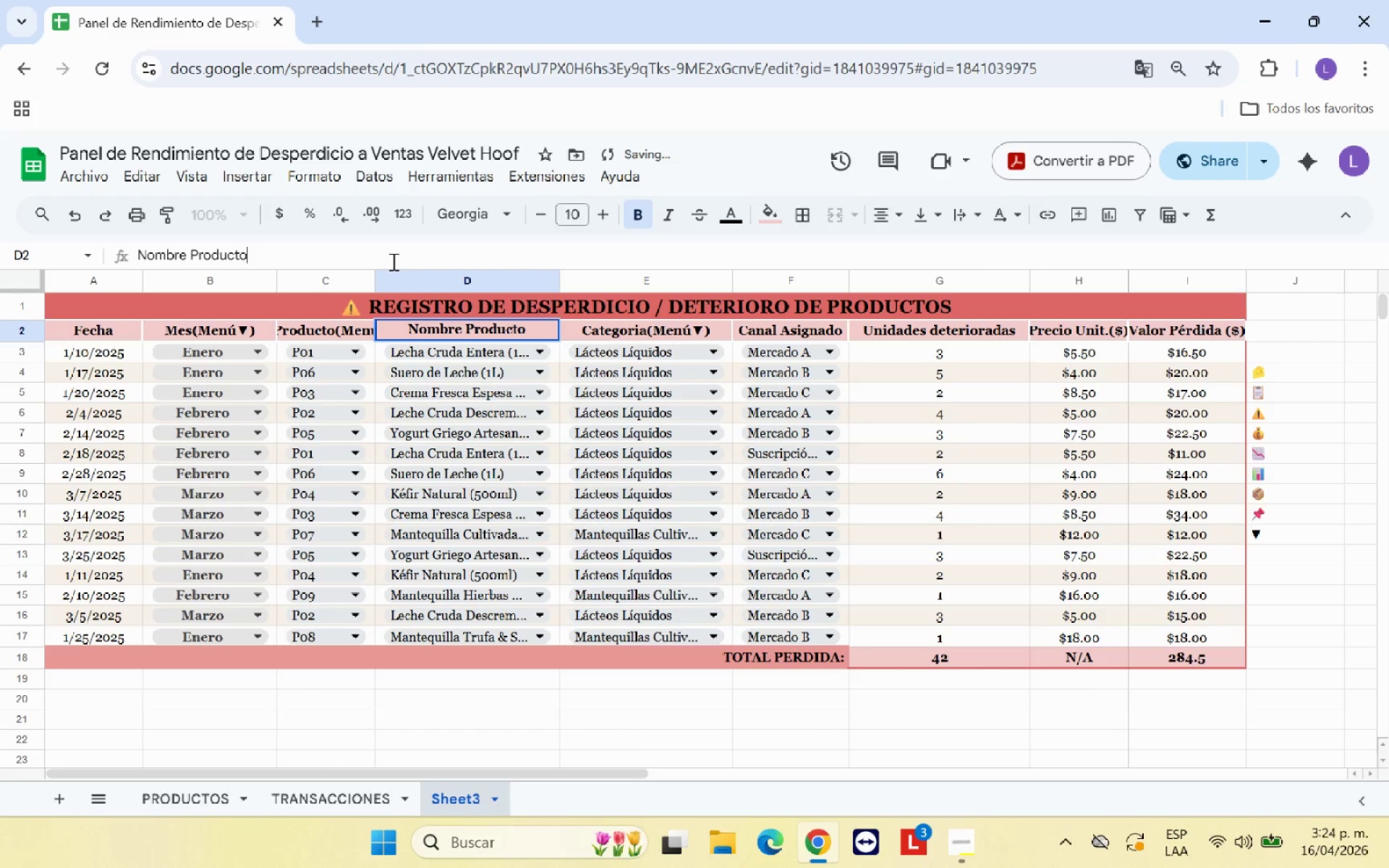 
key(Control+V)
 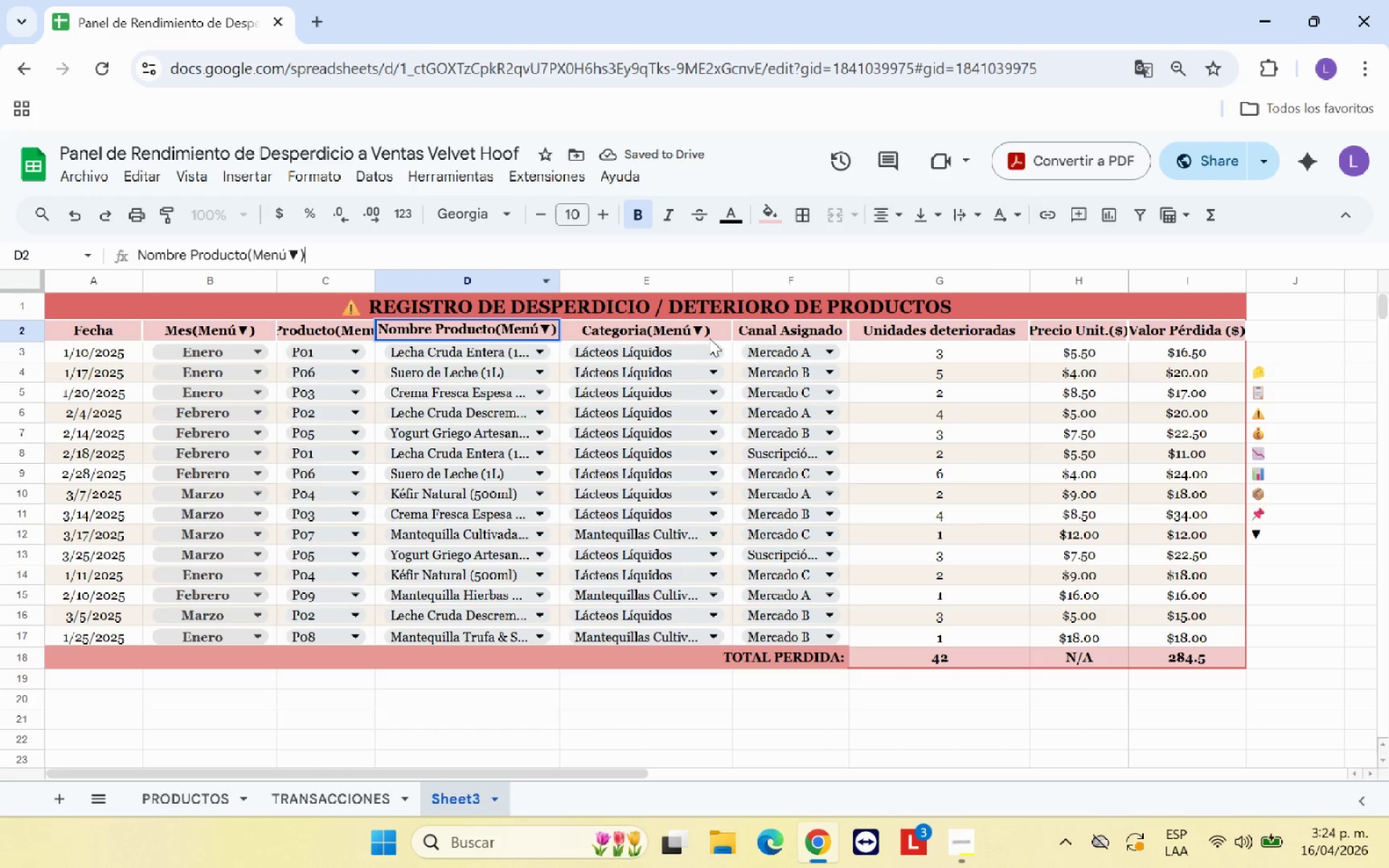 
left_click([751, 328])
 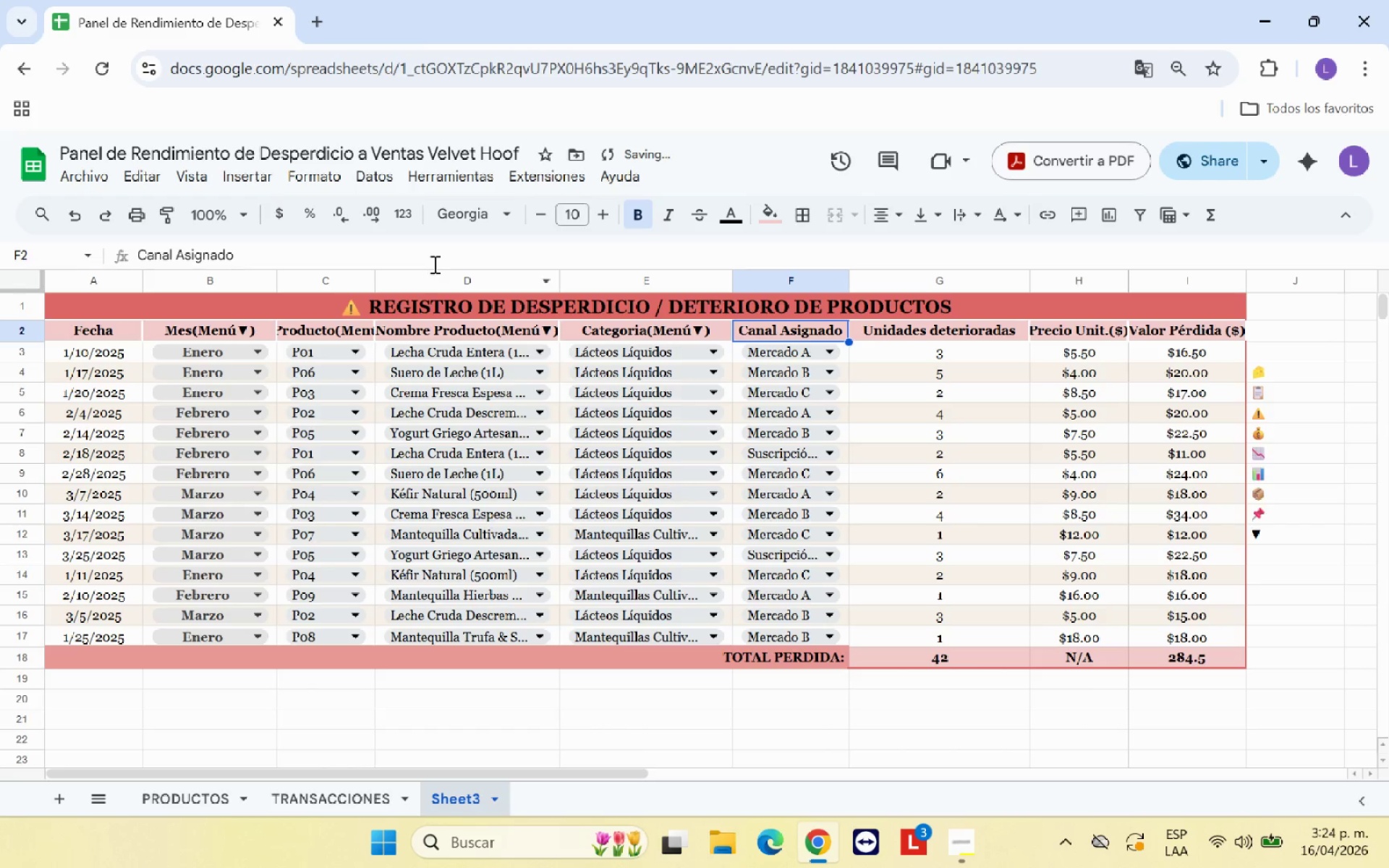 
left_click([435, 260])
 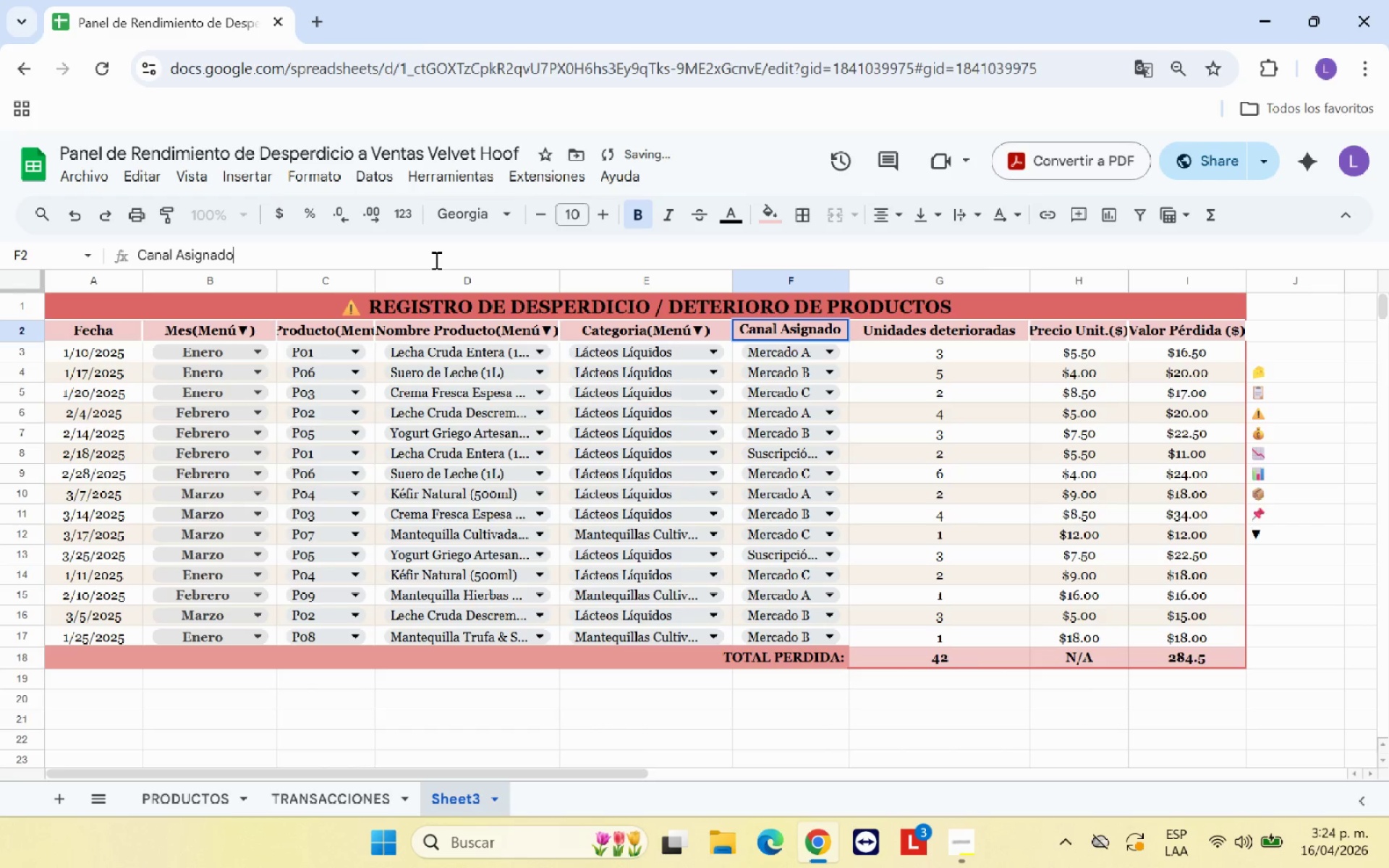 
key(Control+V)
 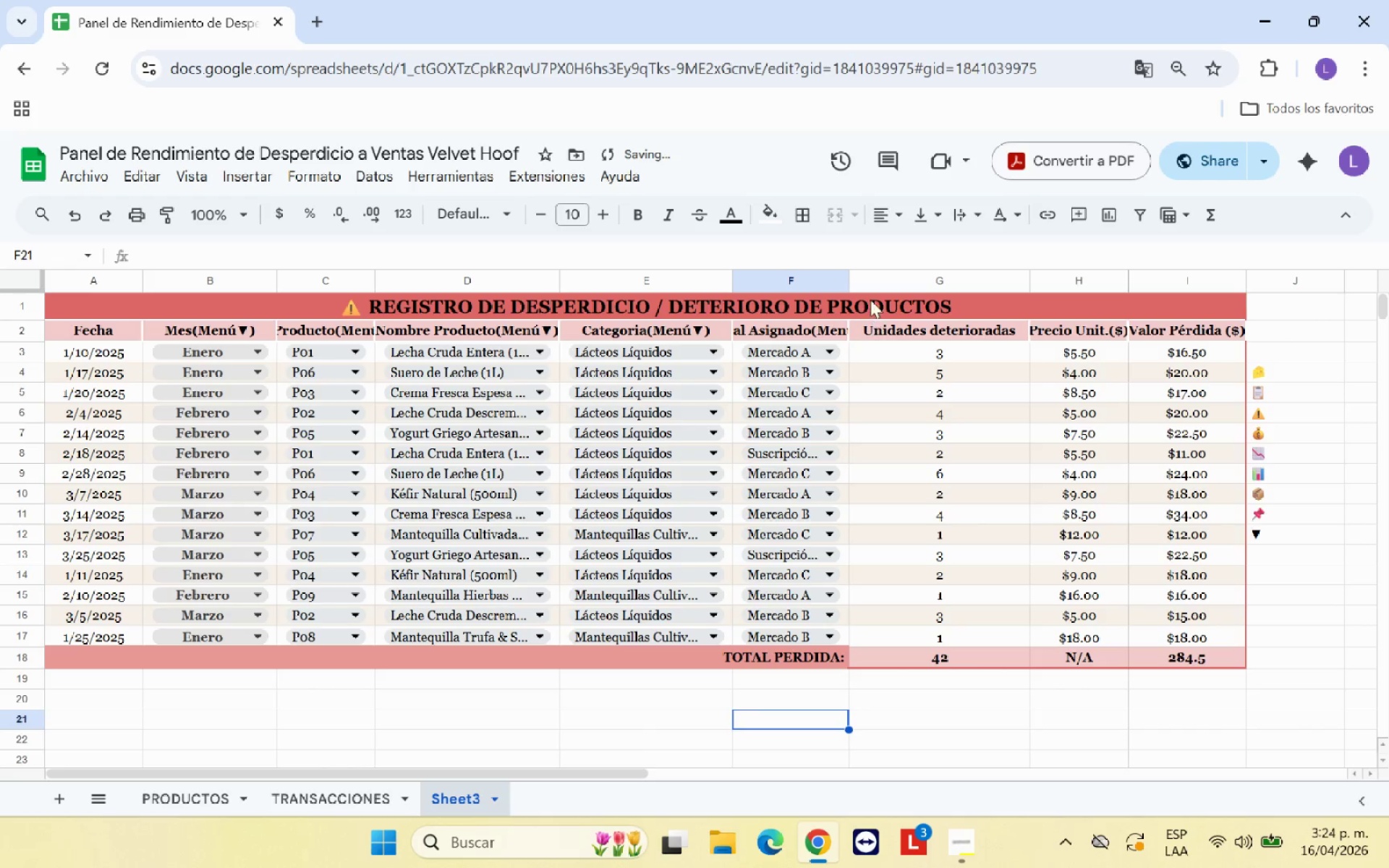 
left_click_drag(start_coordinate=[849, 278], to_coordinate=[888, 276])
 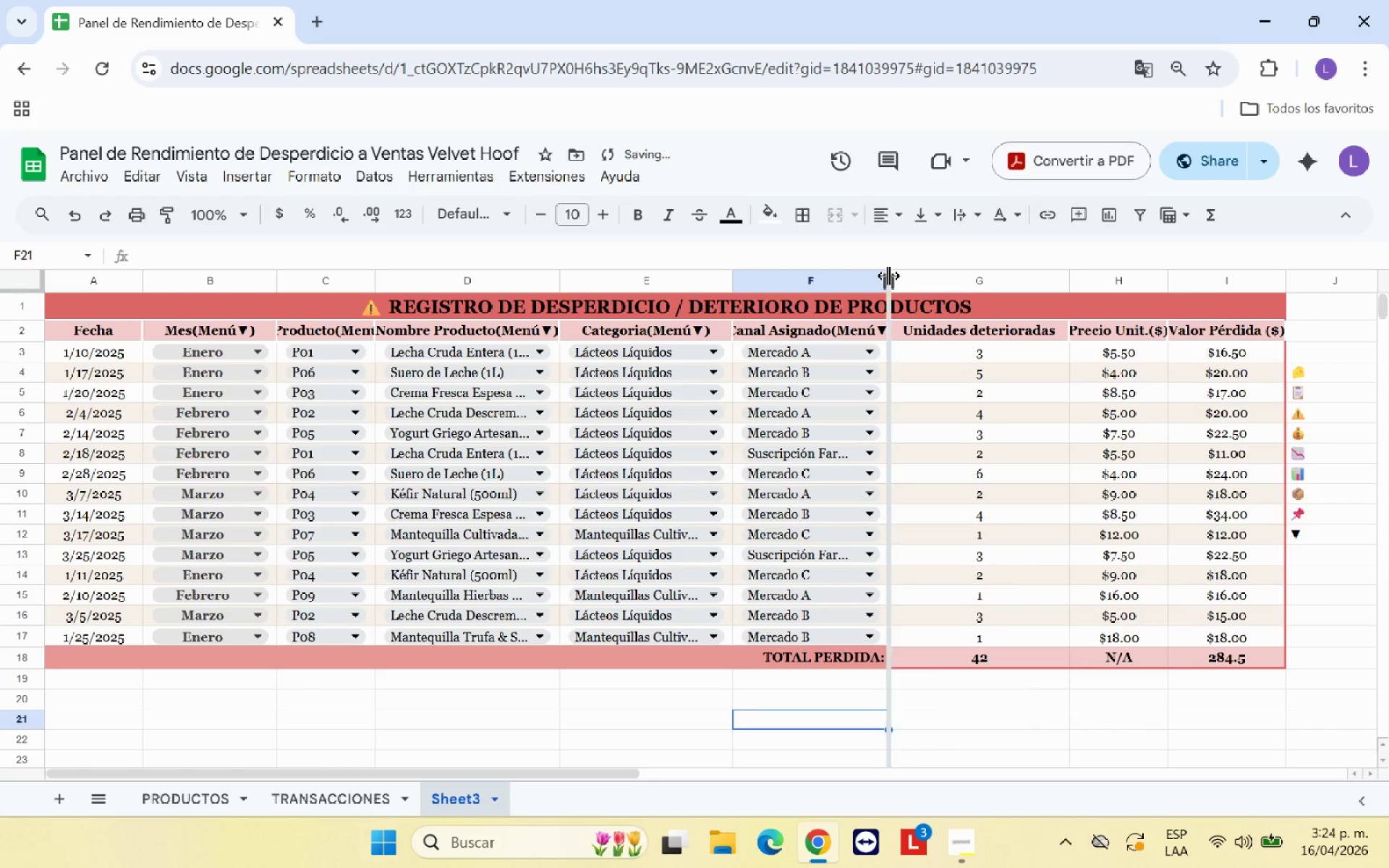 
left_click_drag(start_coordinate=[888, 276], to_coordinate=[907, 276])
 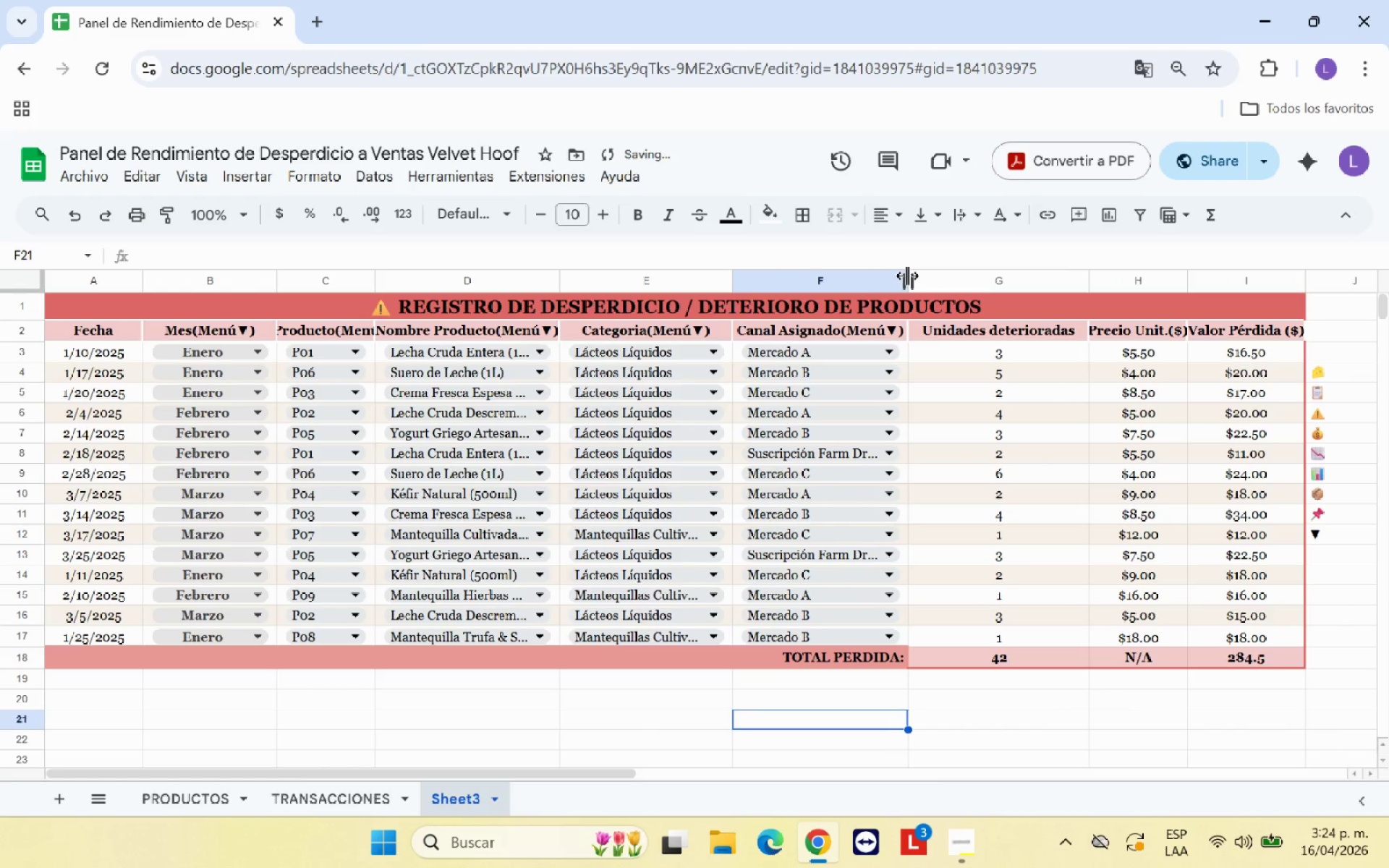 
left_click_drag(start_coordinate=[907, 276], to_coordinate=[916, 276])
 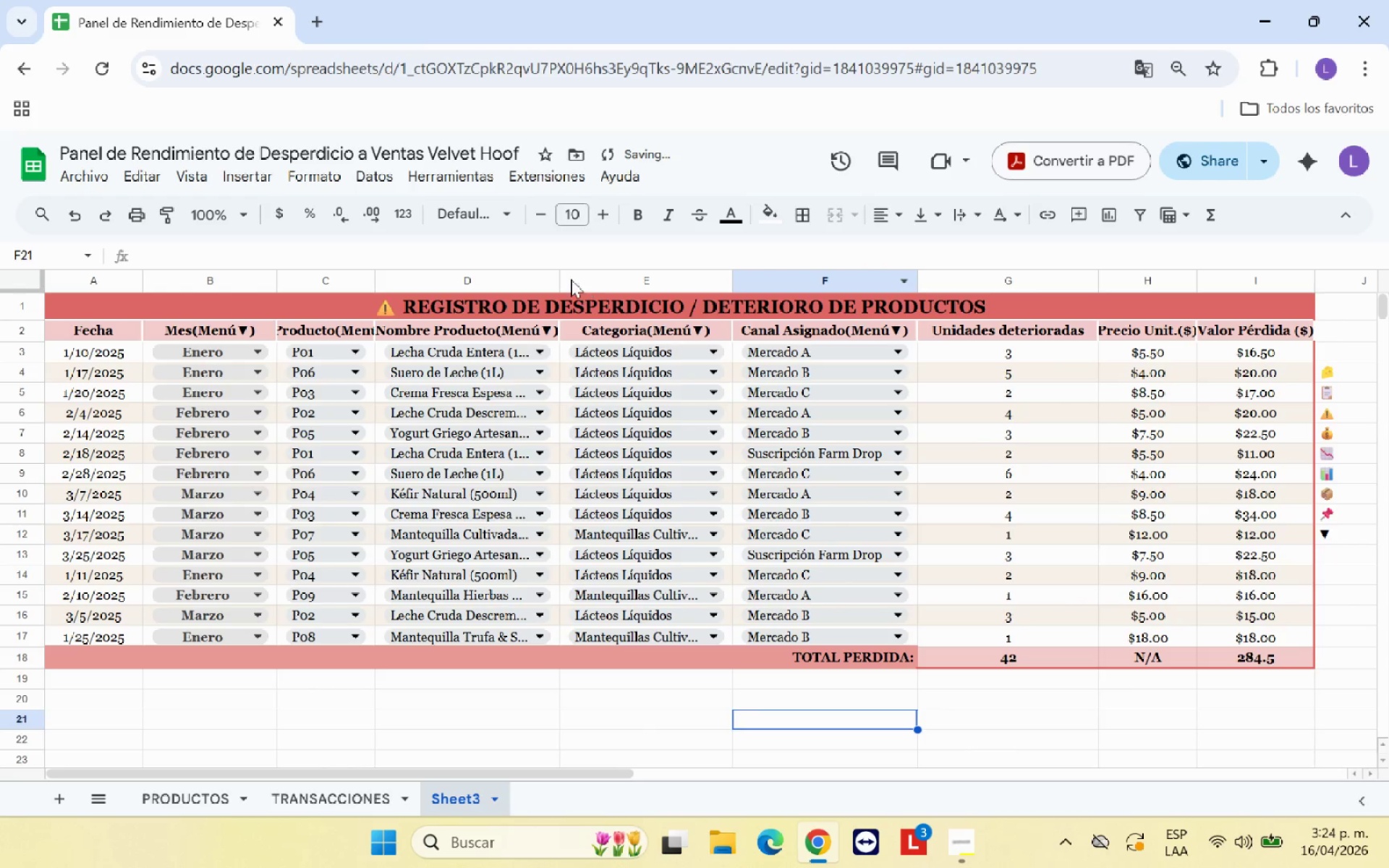 
left_click_drag(start_coordinate=[558, 278], to_coordinate=[574, 277])
 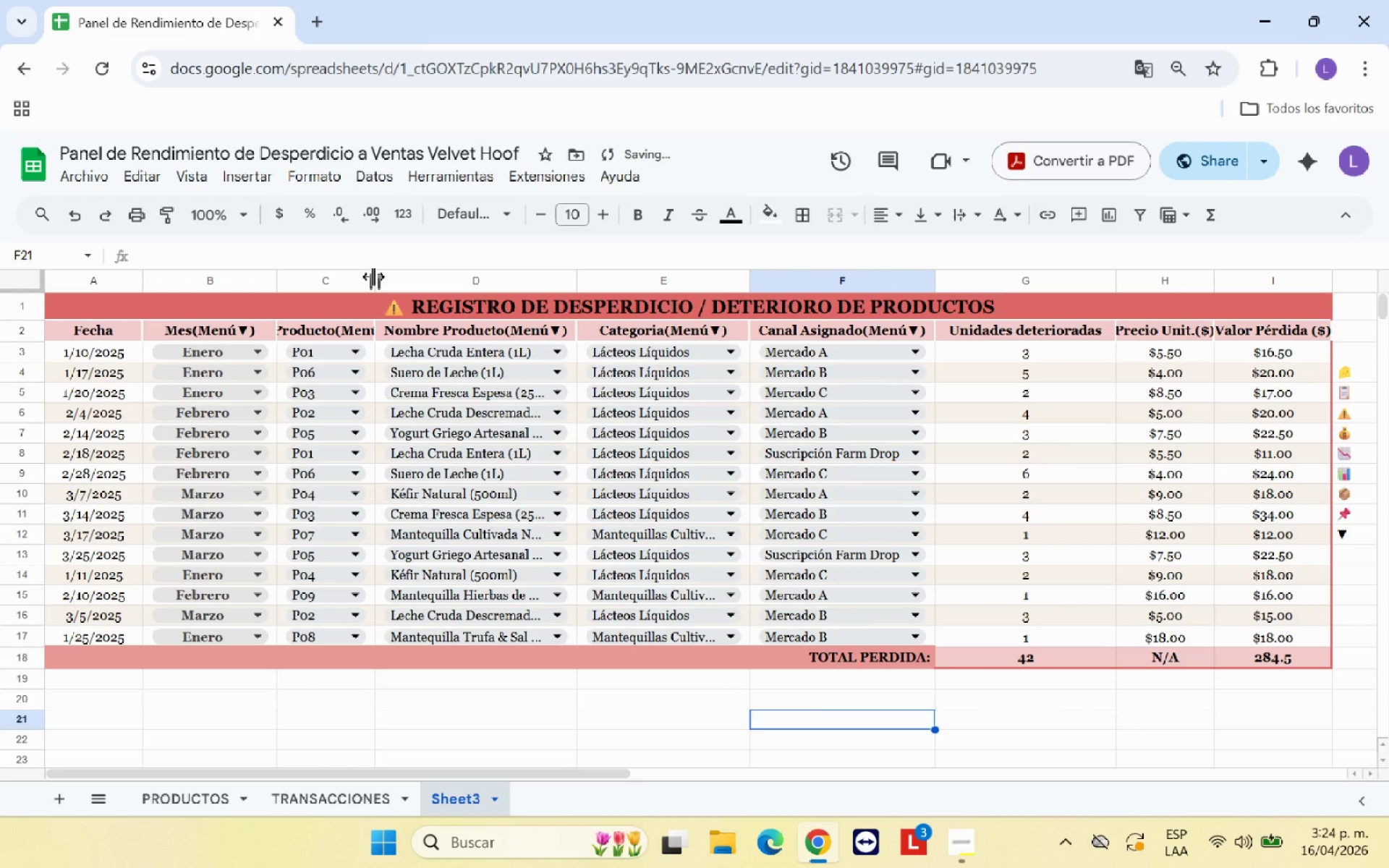 
left_click_drag(start_coordinate=[373, 276], to_coordinate=[430, 277])
 